 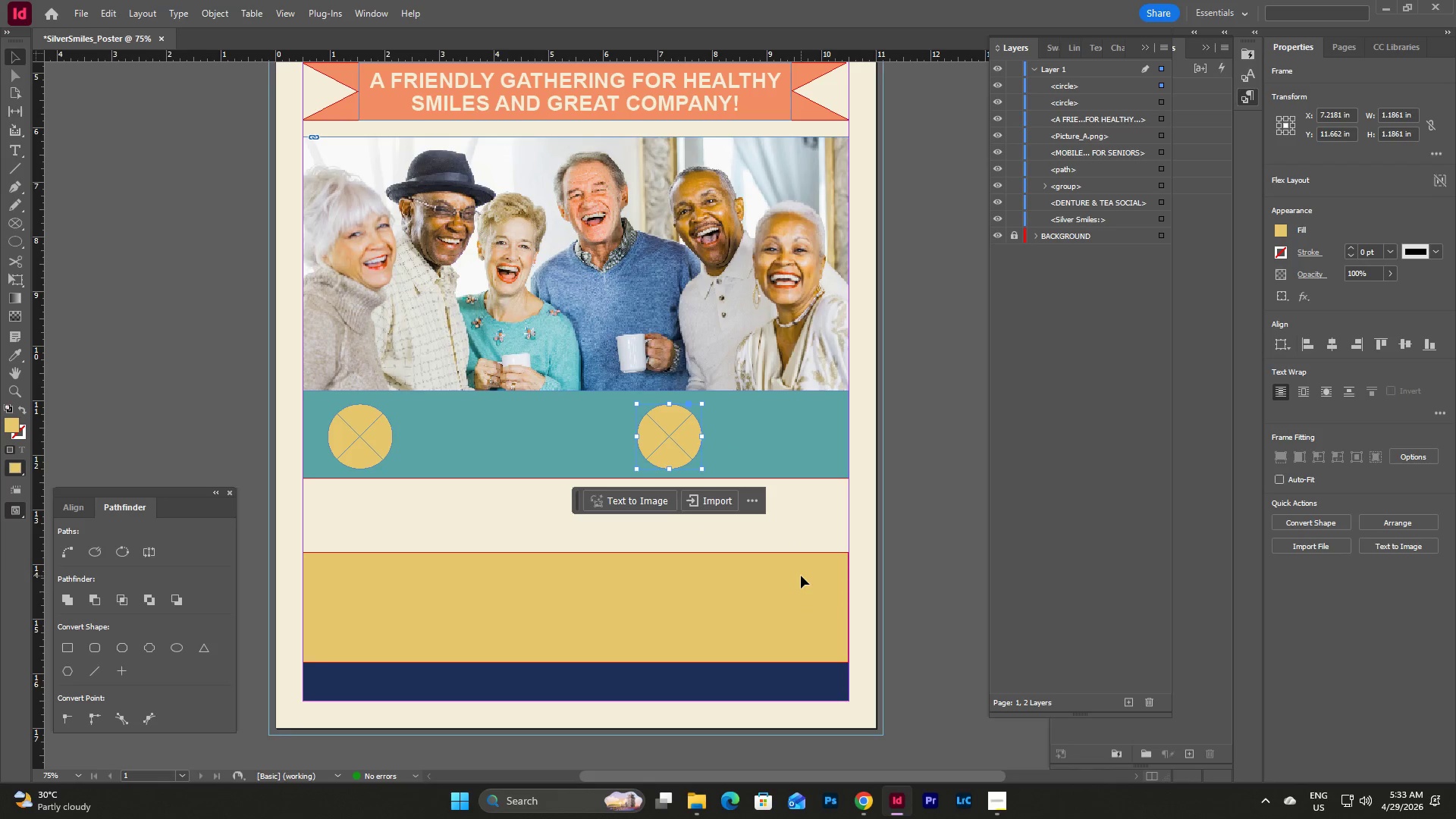 
left_click([808, 516])
 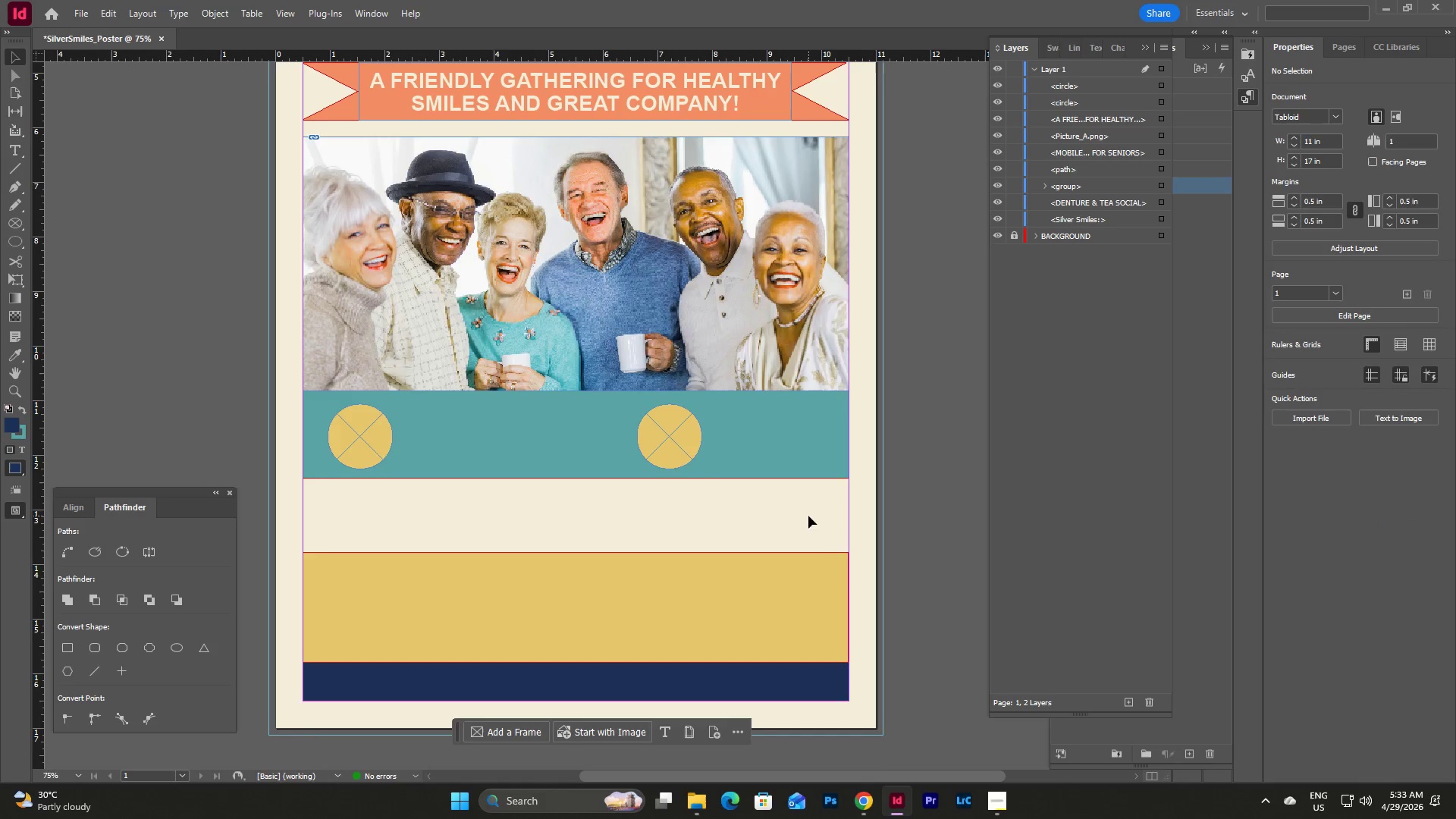 
scroll: coordinate [808, 516], scroll_direction: up, amount: 4.0
 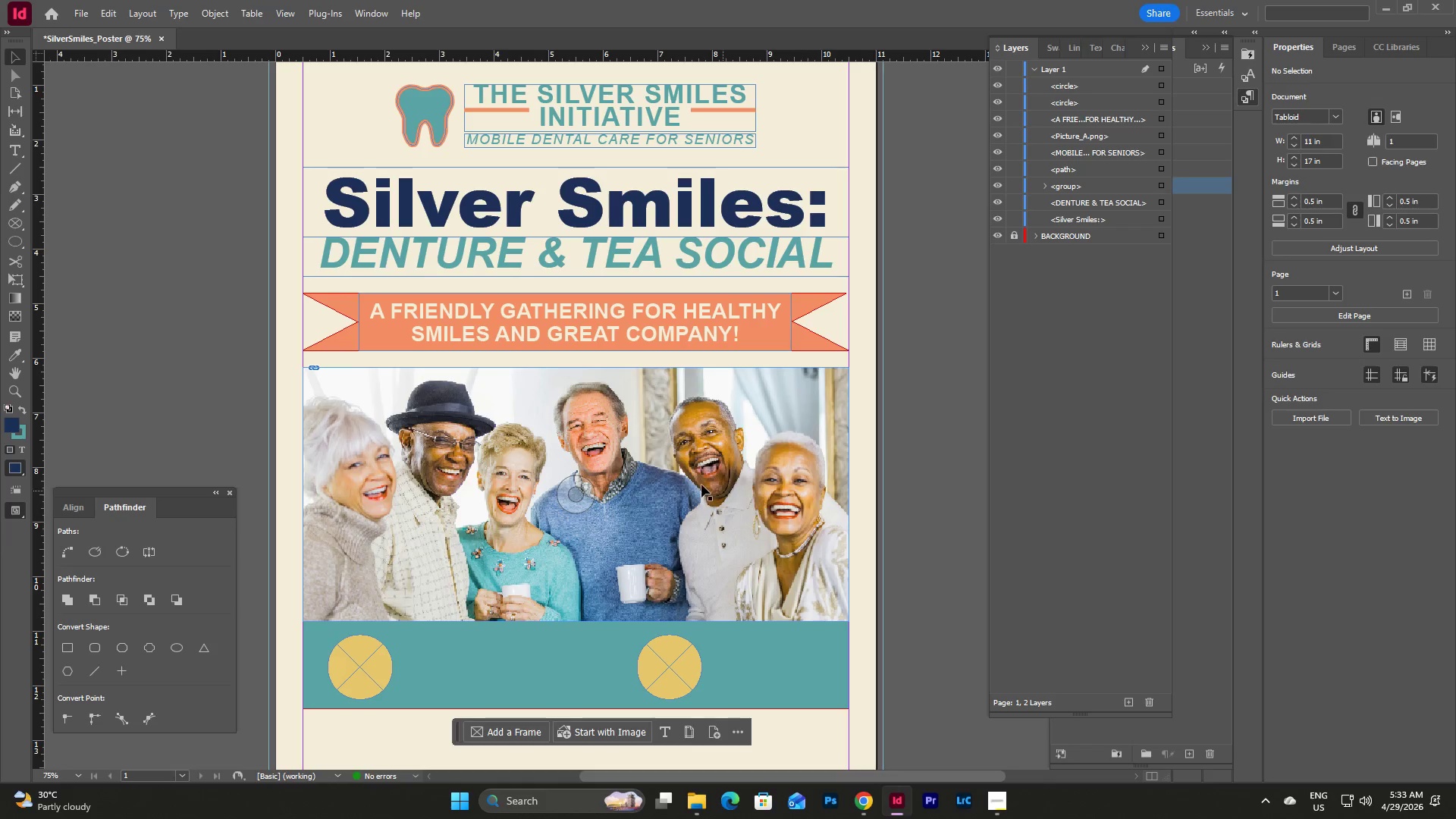 
left_click([701, 485])
 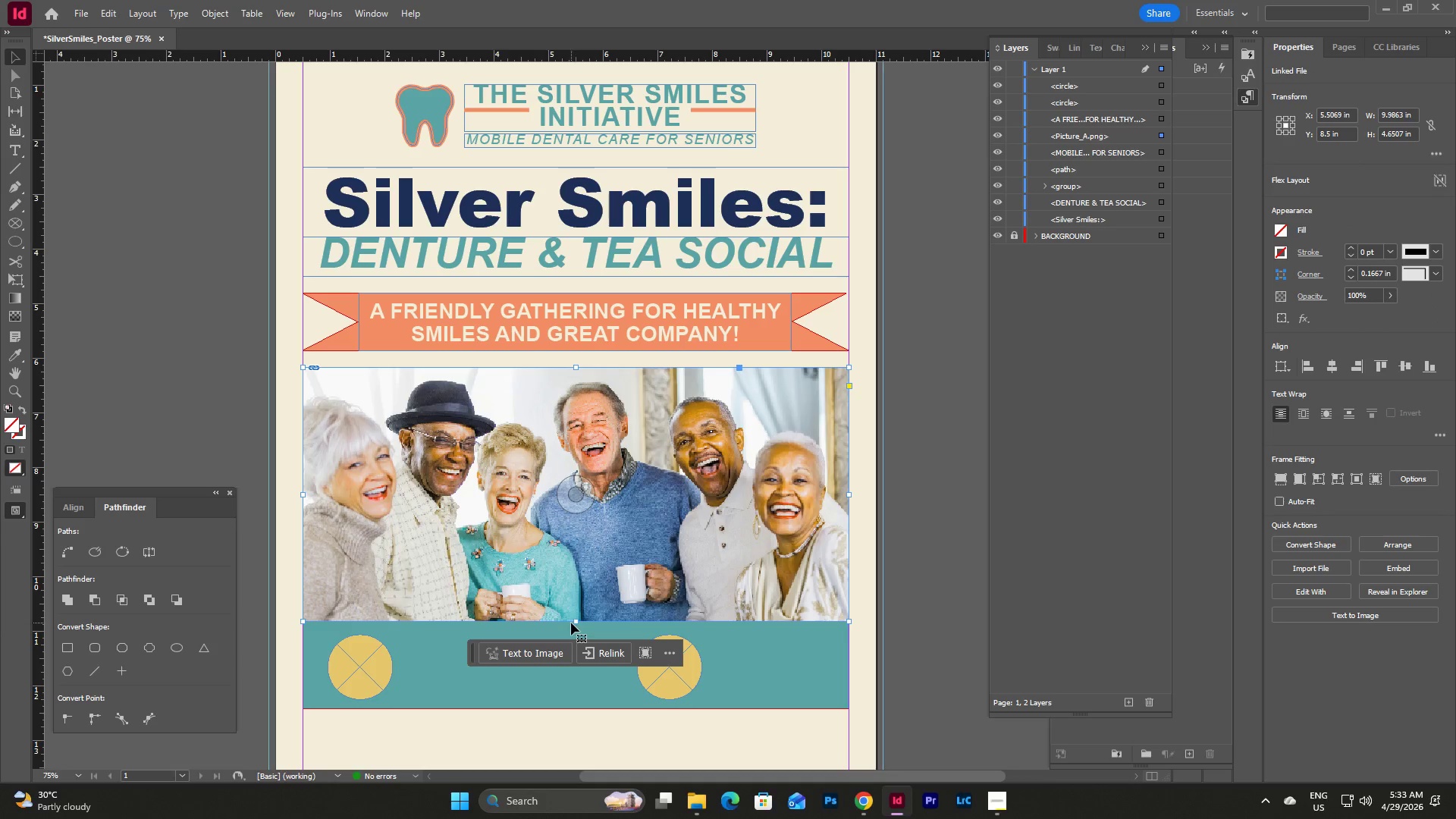 
left_click_drag(start_coordinate=[575, 622], to_coordinate=[573, 561])
 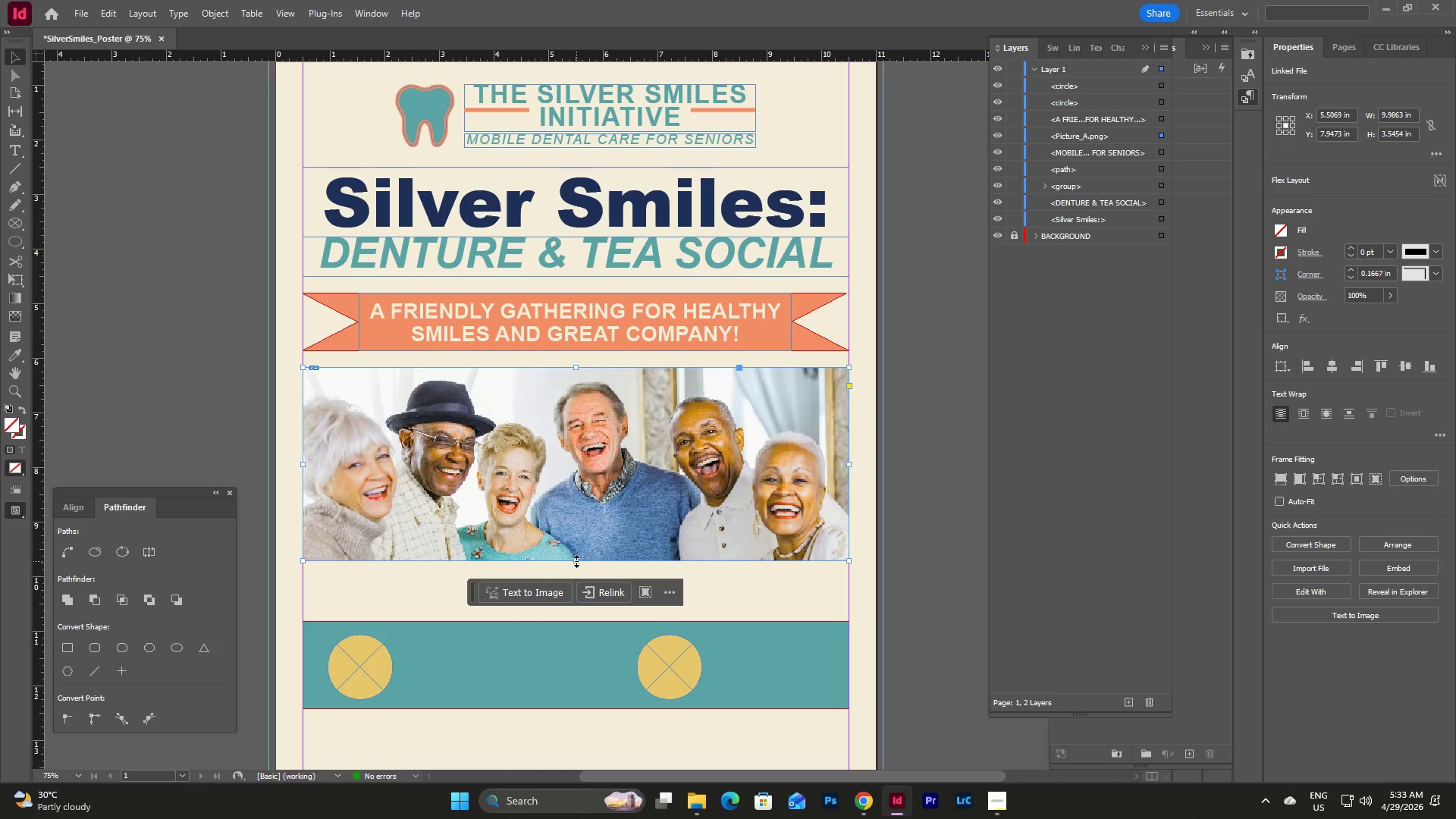 
left_click_drag(start_coordinate=[576, 561], to_coordinate=[578, 573])
 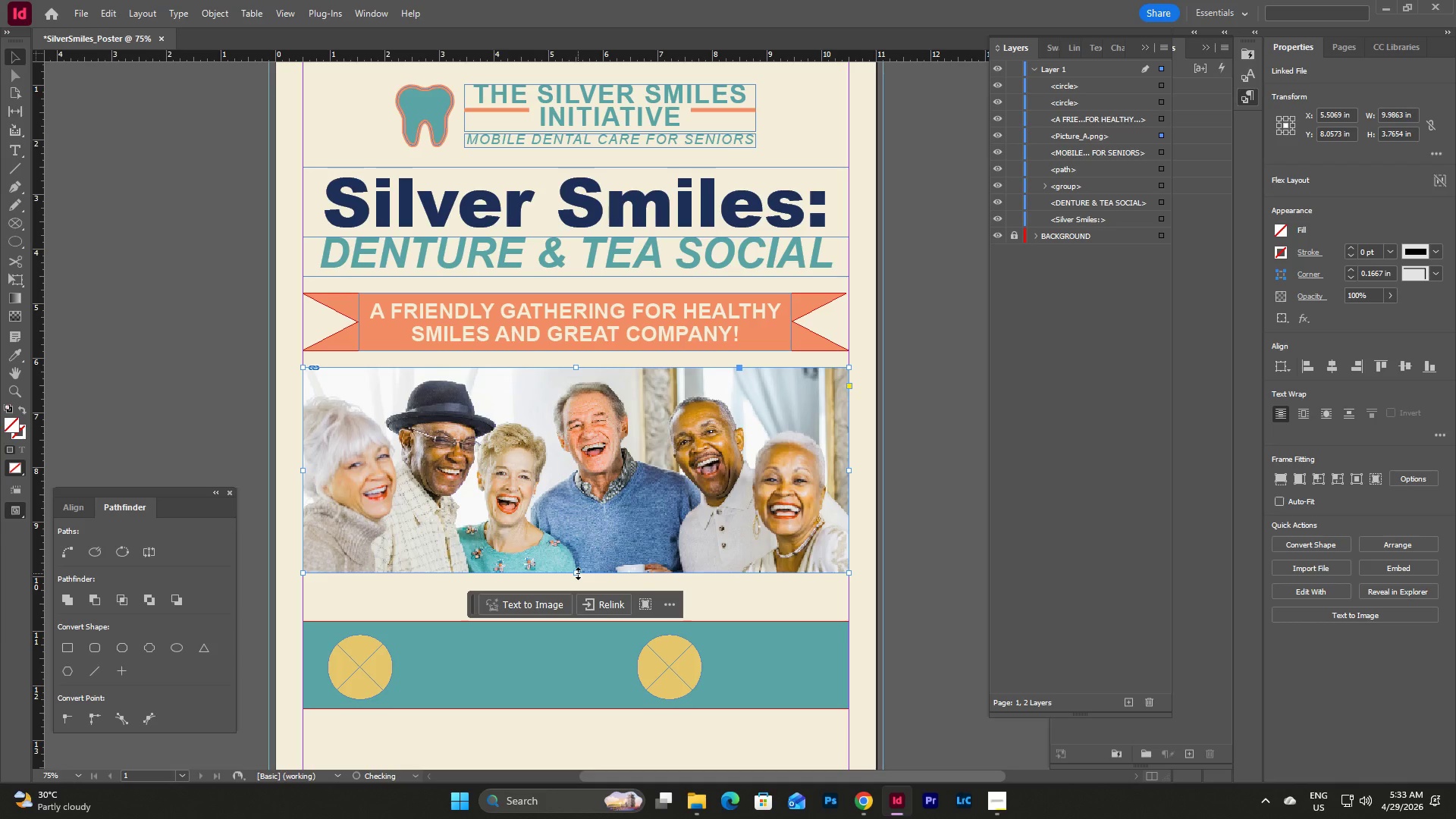 
left_click_drag(start_coordinate=[578, 573], to_coordinate=[579, 588])
 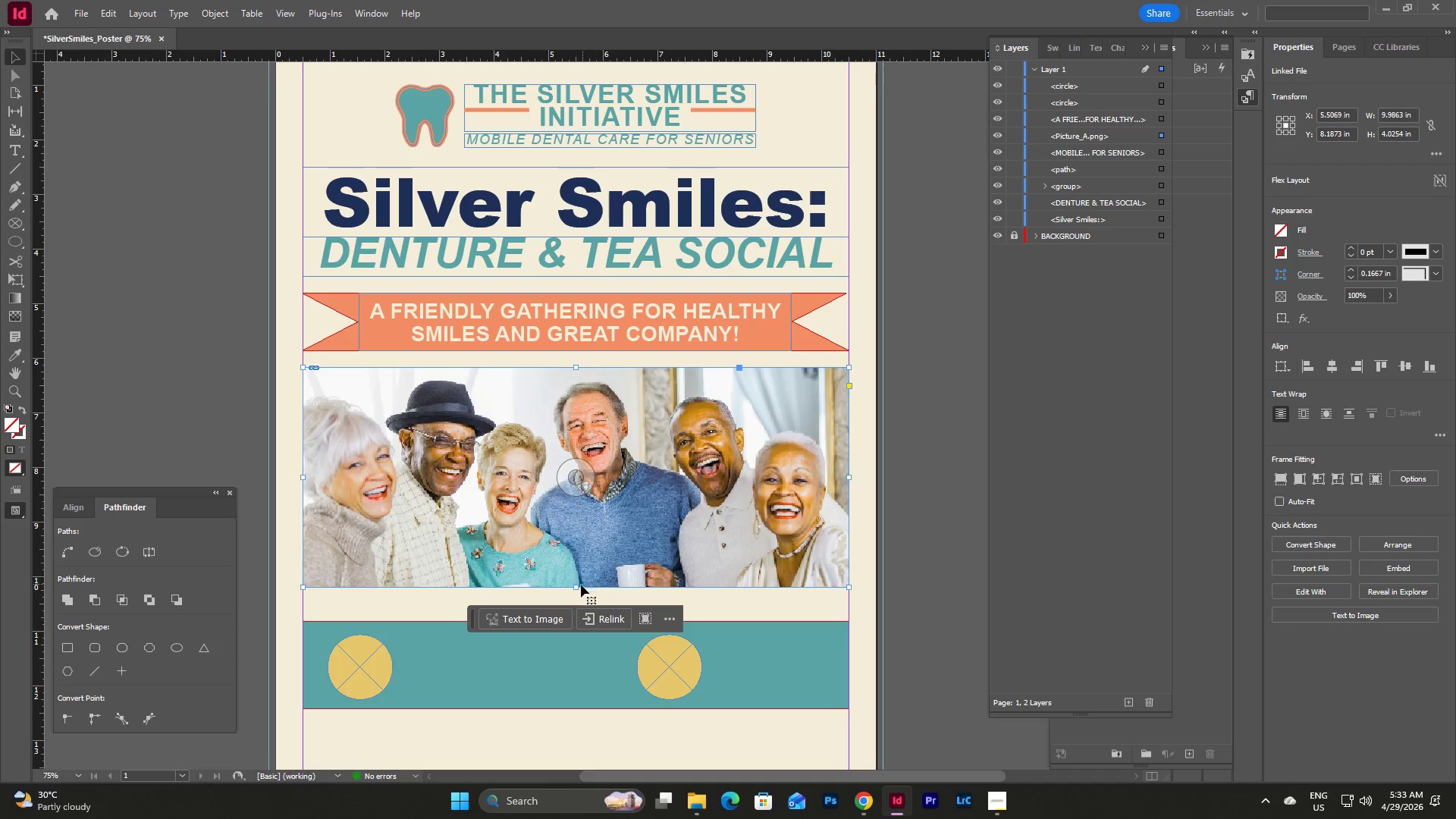 
left_click_drag(start_coordinate=[576, 588], to_coordinate=[579, 608])
 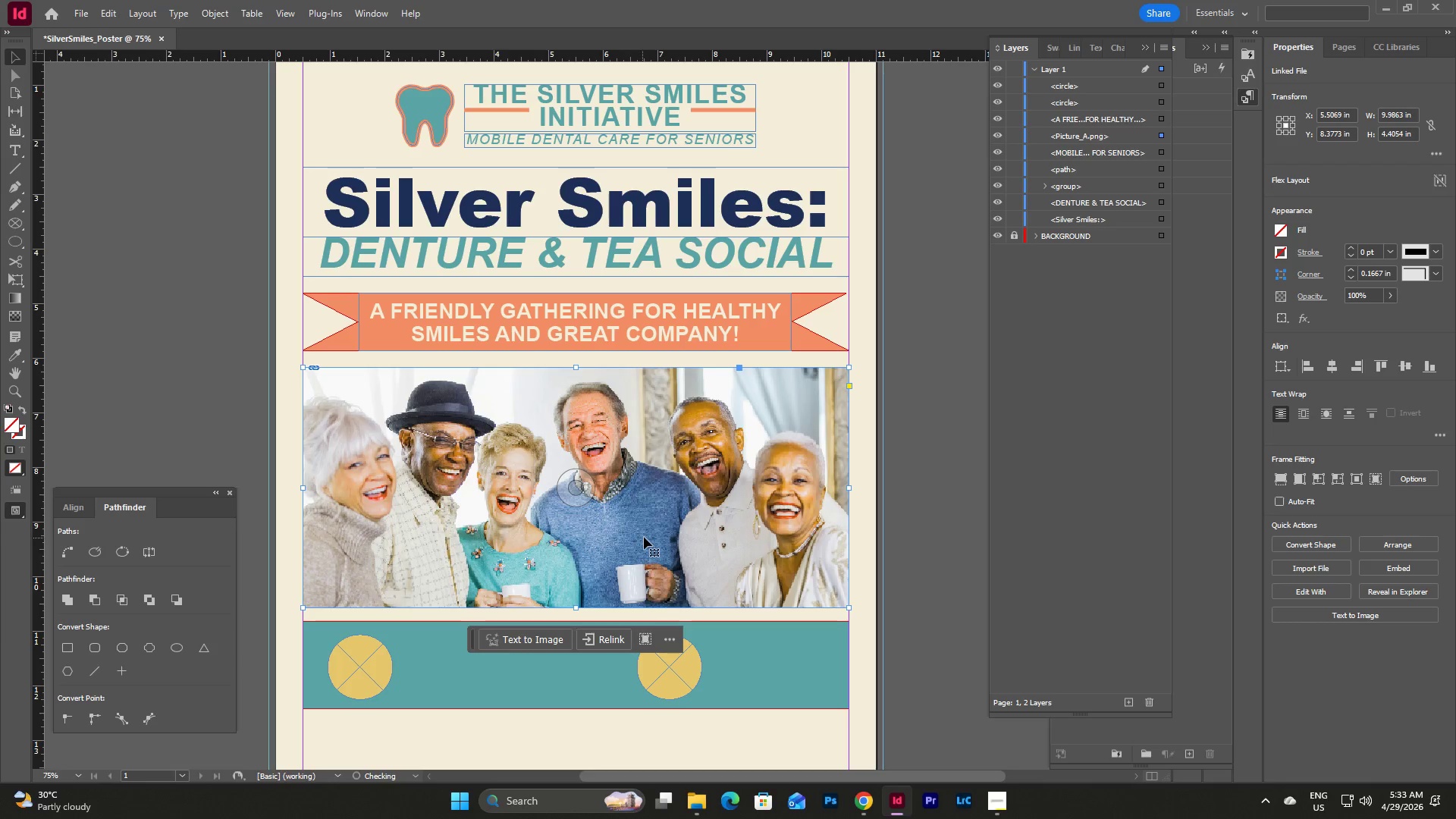 
scroll: coordinate [646, 535], scroll_direction: down, amount: 2.0
 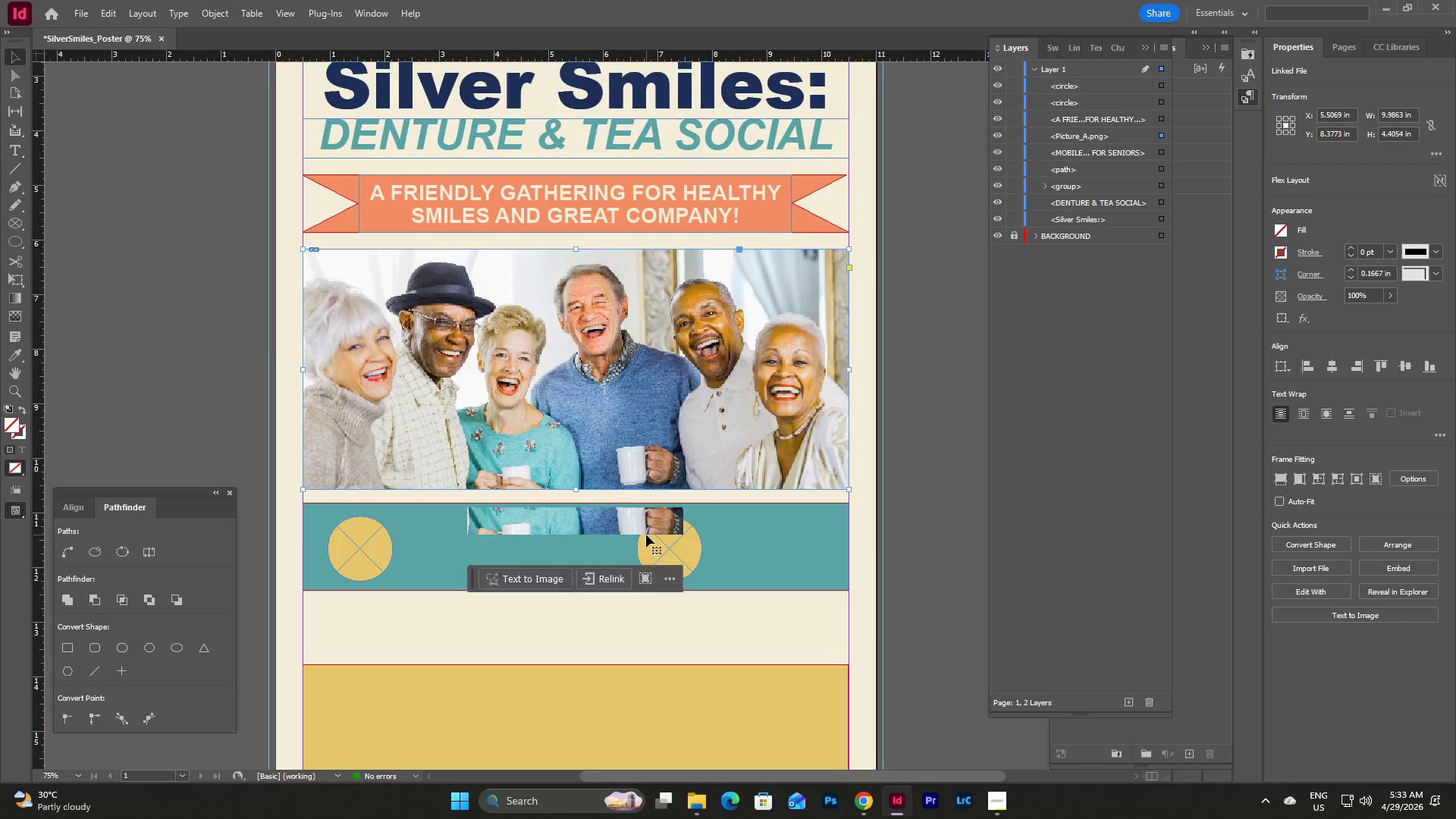 
scroll: coordinate [646, 535], scroll_direction: up, amount: 3.0
 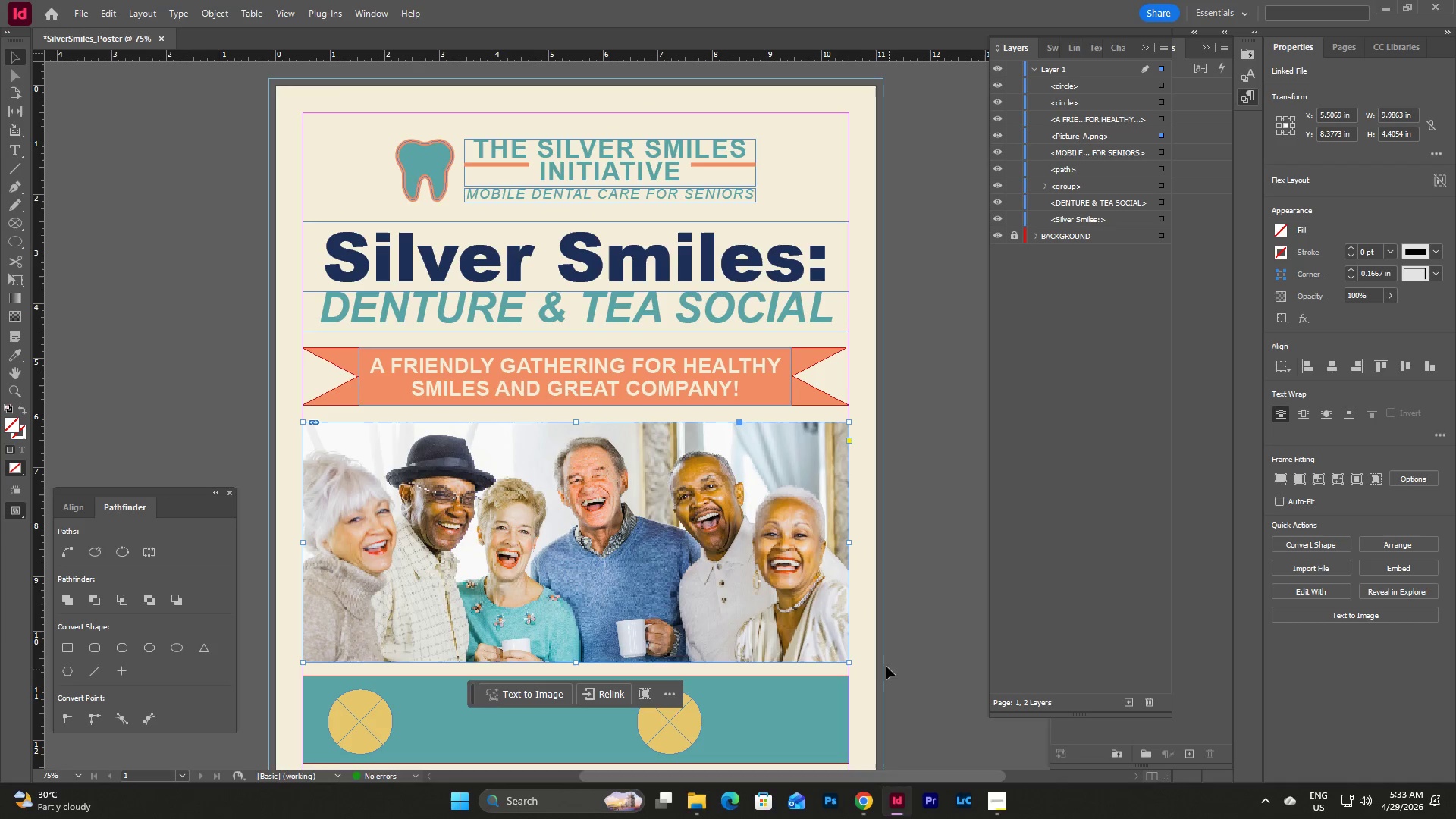 
left_click([868, 656])
 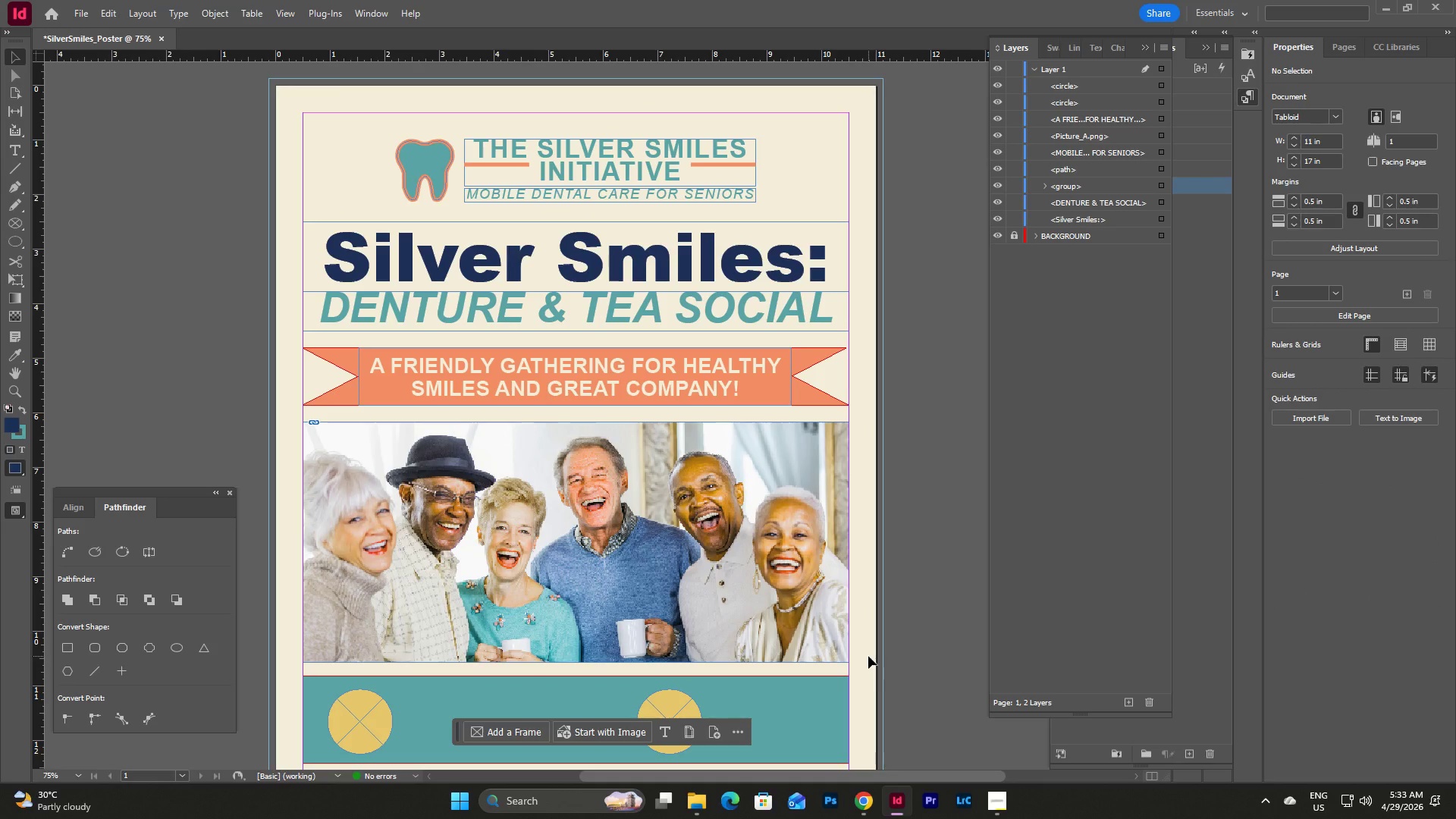 
scroll: coordinate [868, 656], scroll_direction: down, amount: 2.0
 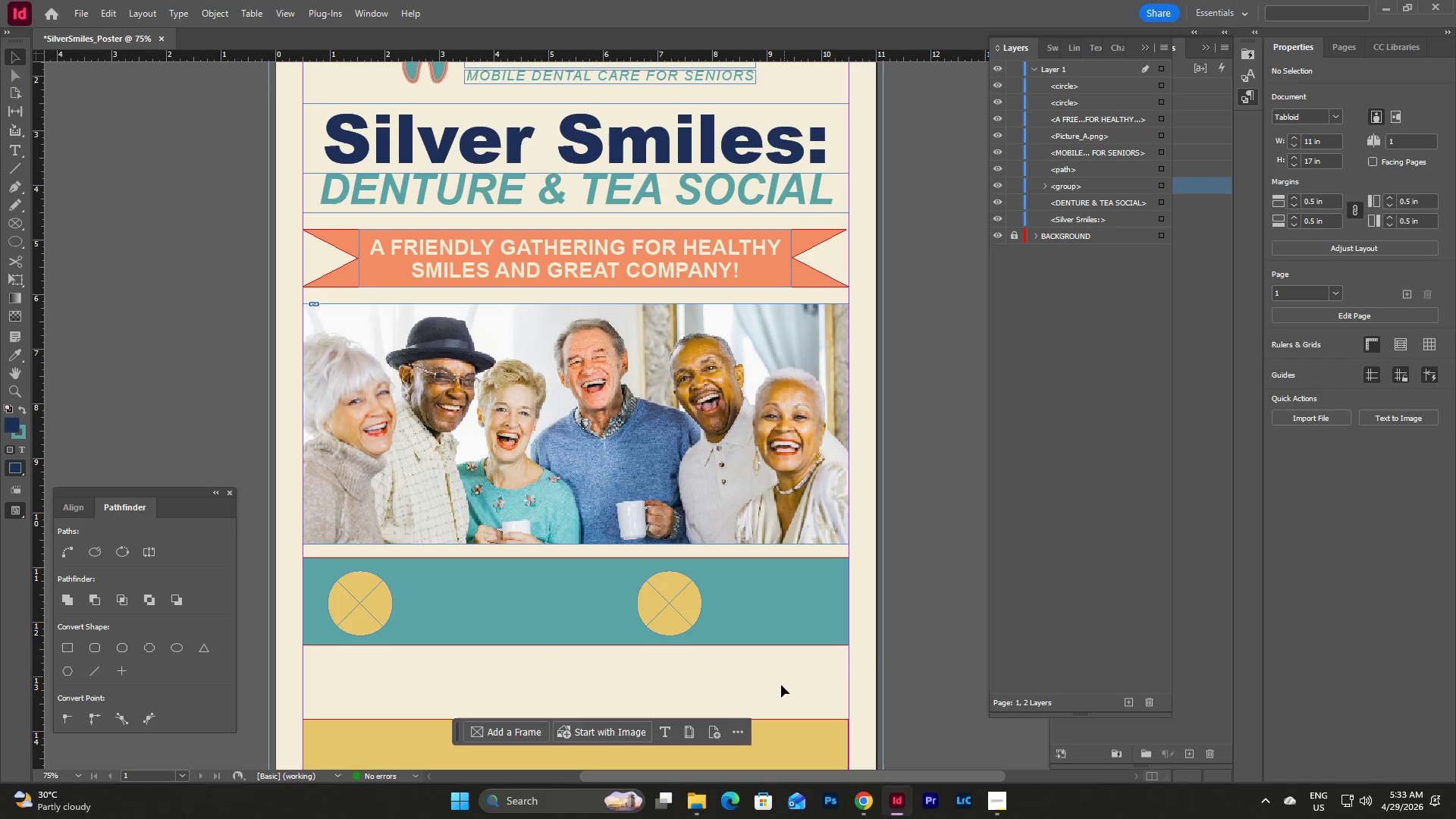 
left_click([780, 688])
 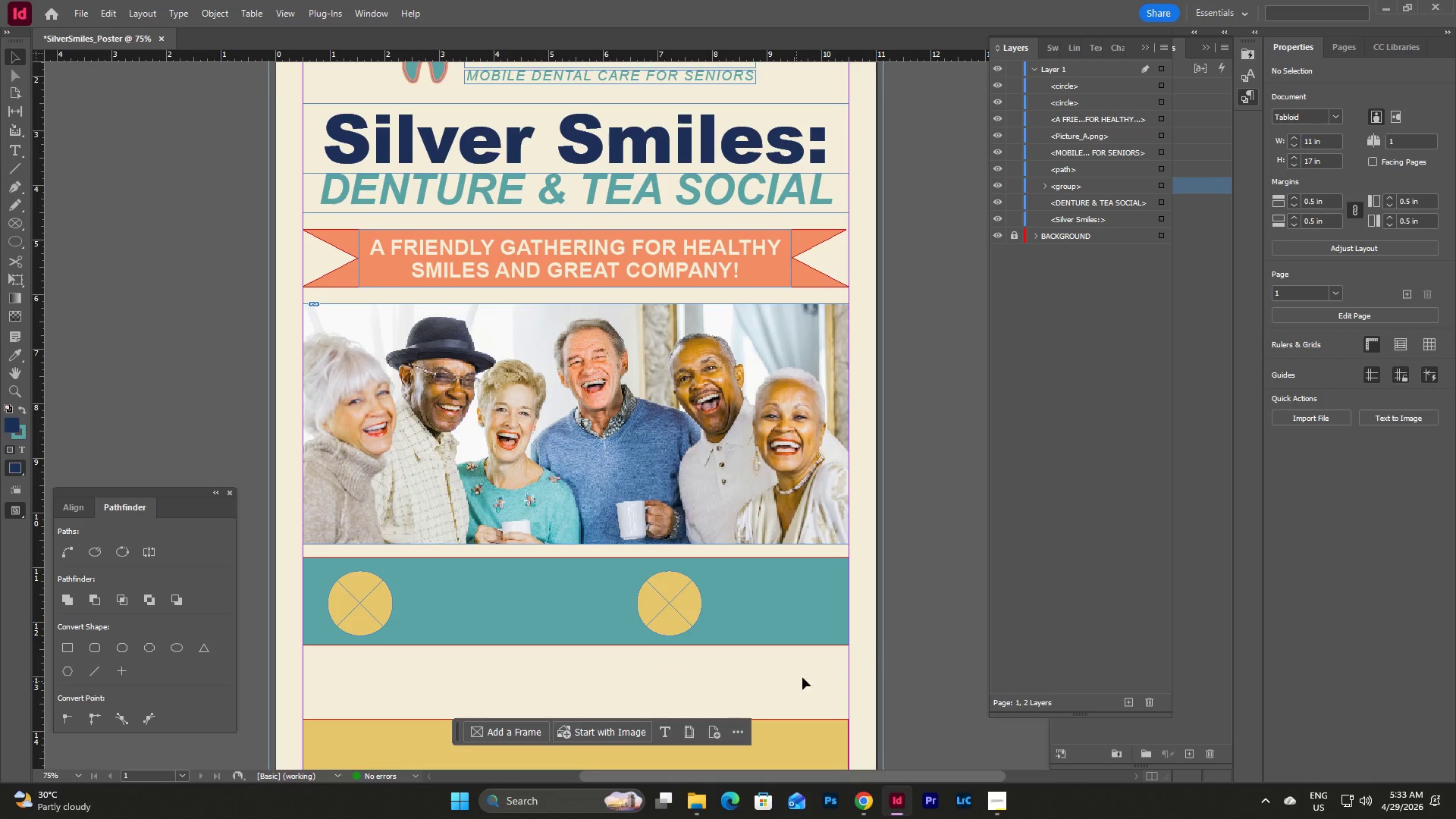 
left_click_drag(start_coordinate=[803, 677], to_coordinate=[339, 566])
 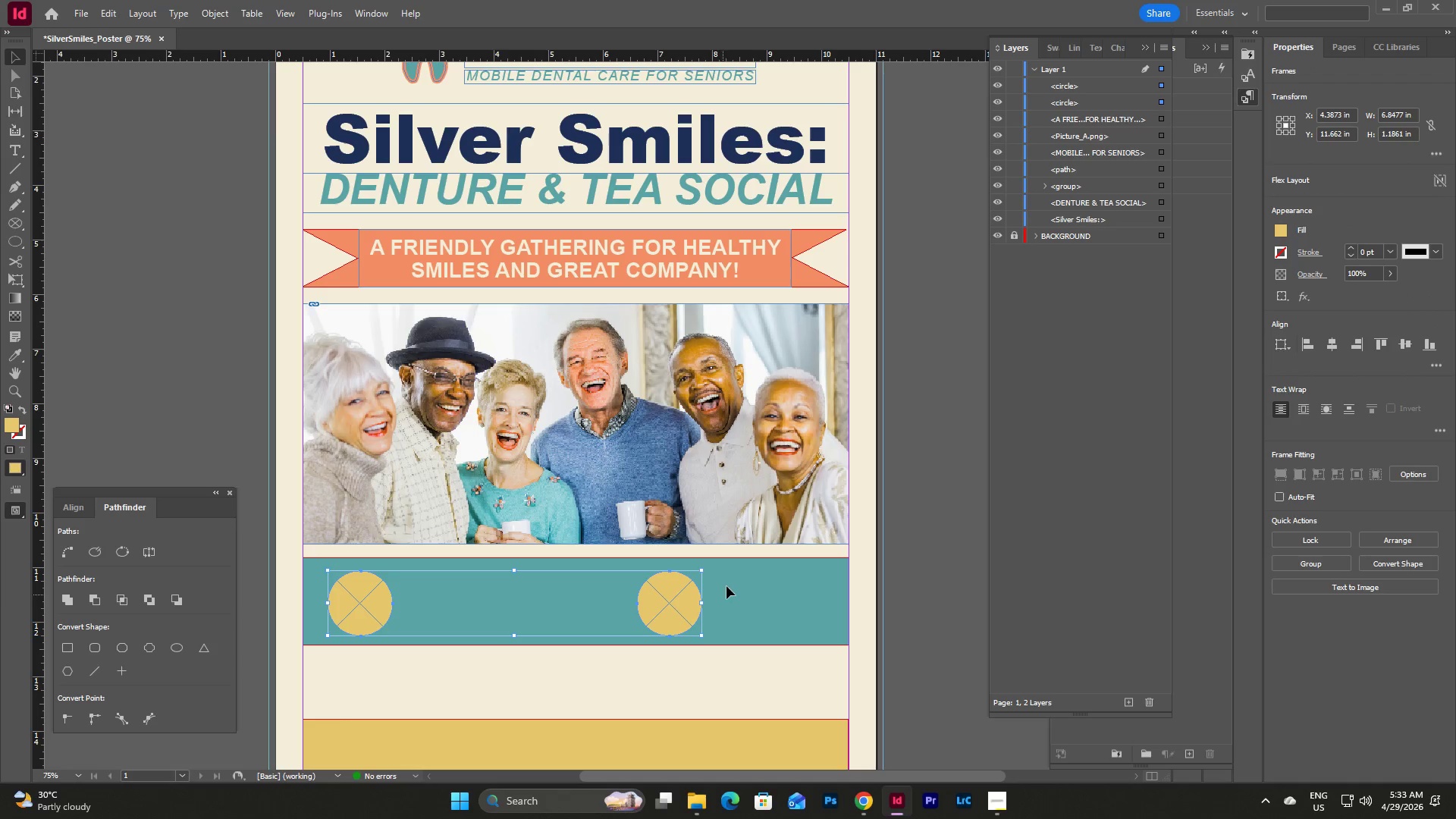 
left_click_drag(start_coordinate=[731, 566], to_coordinate=[730, 557])
 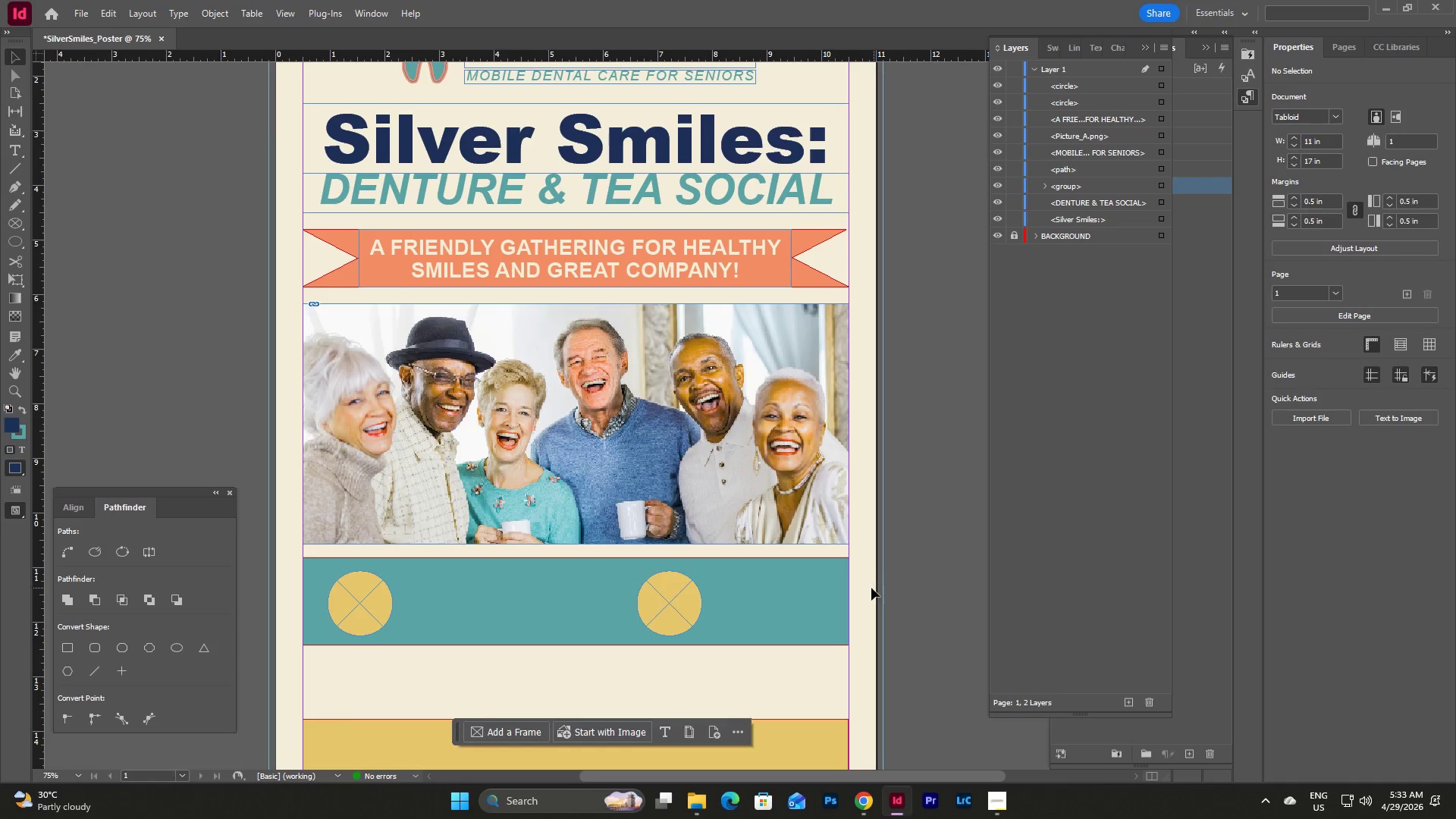 
left_click([857, 592])
 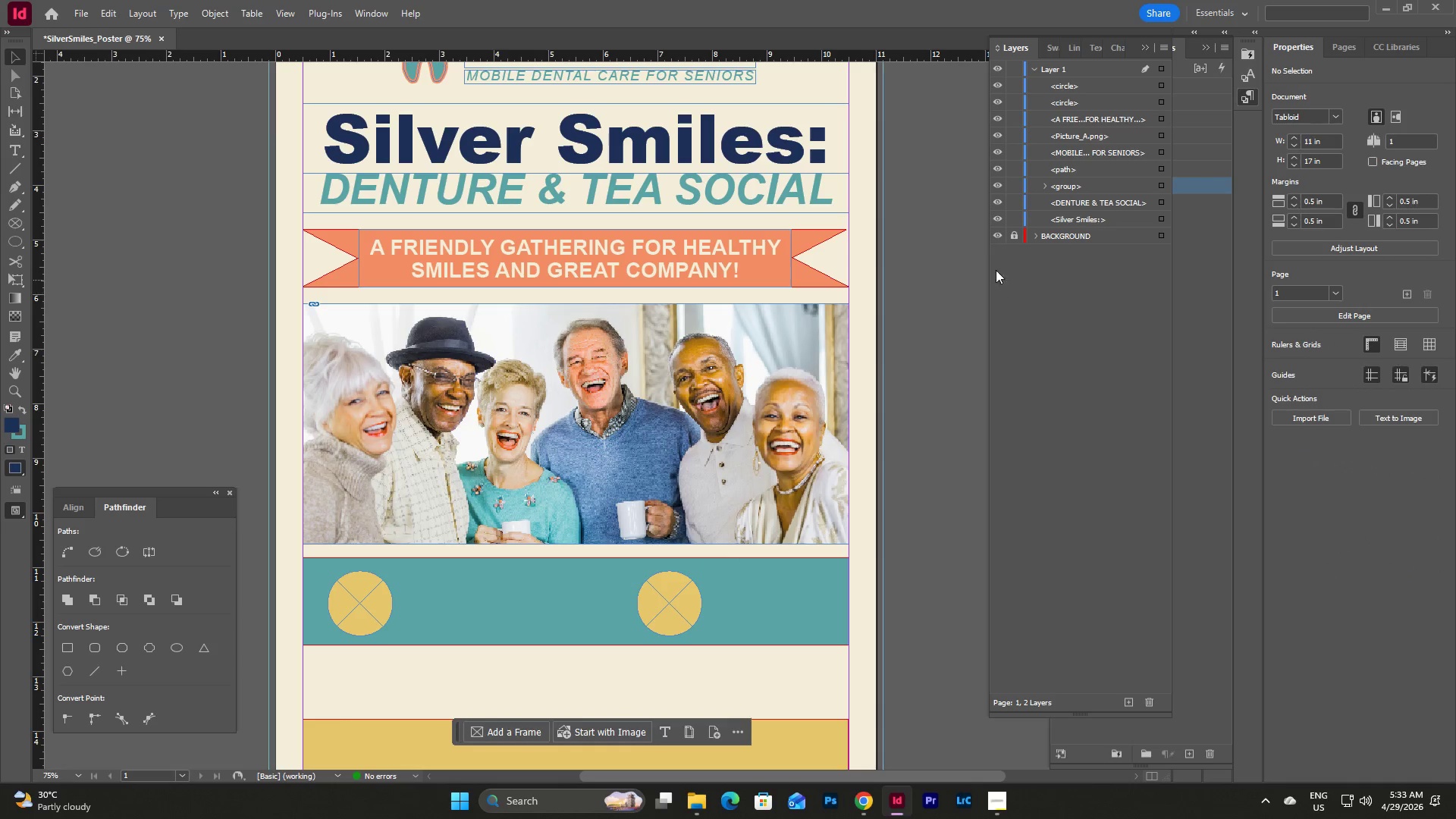 
left_click([1015, 230])
 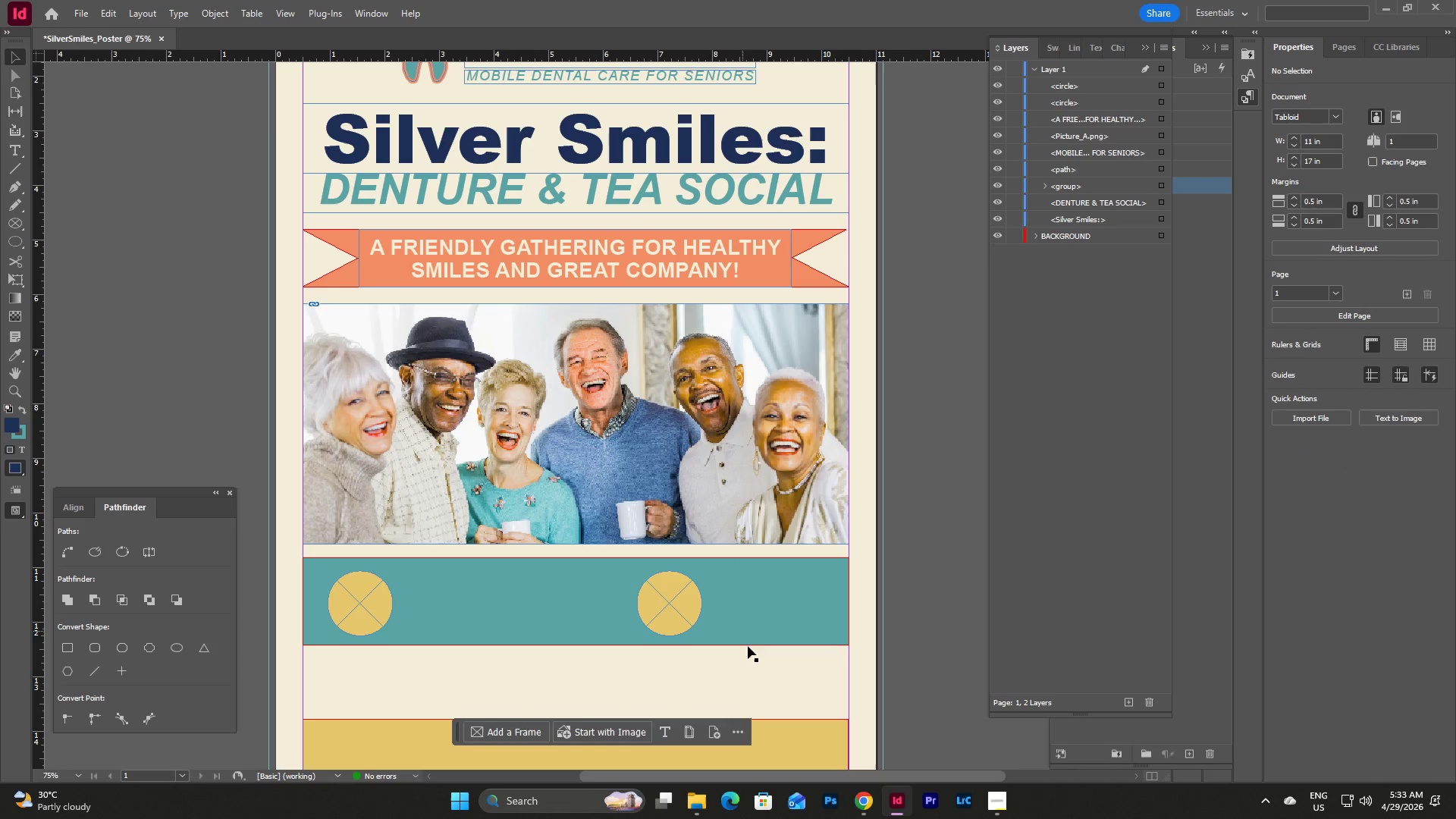 
left_click_drag(start_coordinate=[756, 676], to_coordinate=[372, 562])
 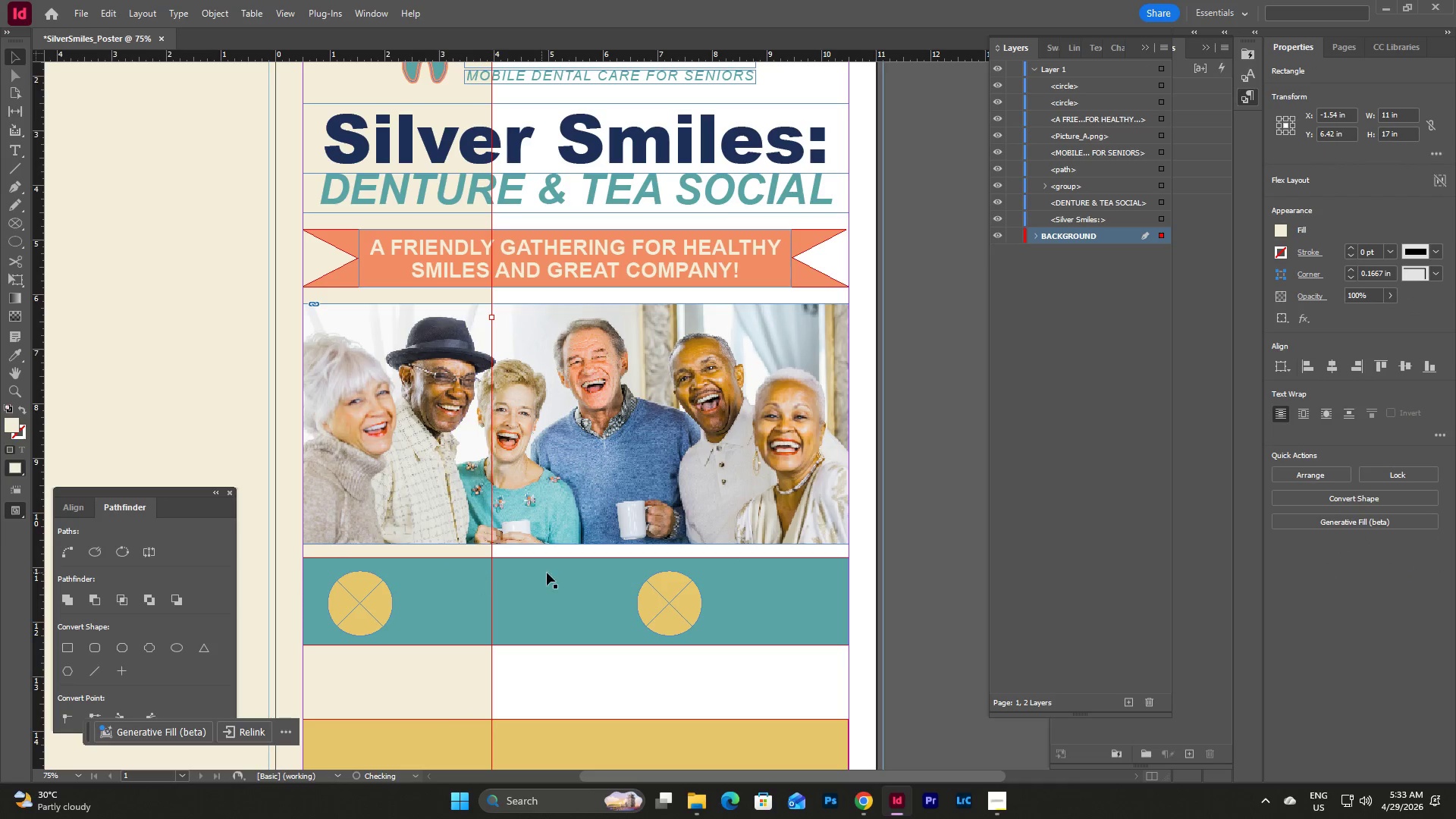 
key(Control+Z)
 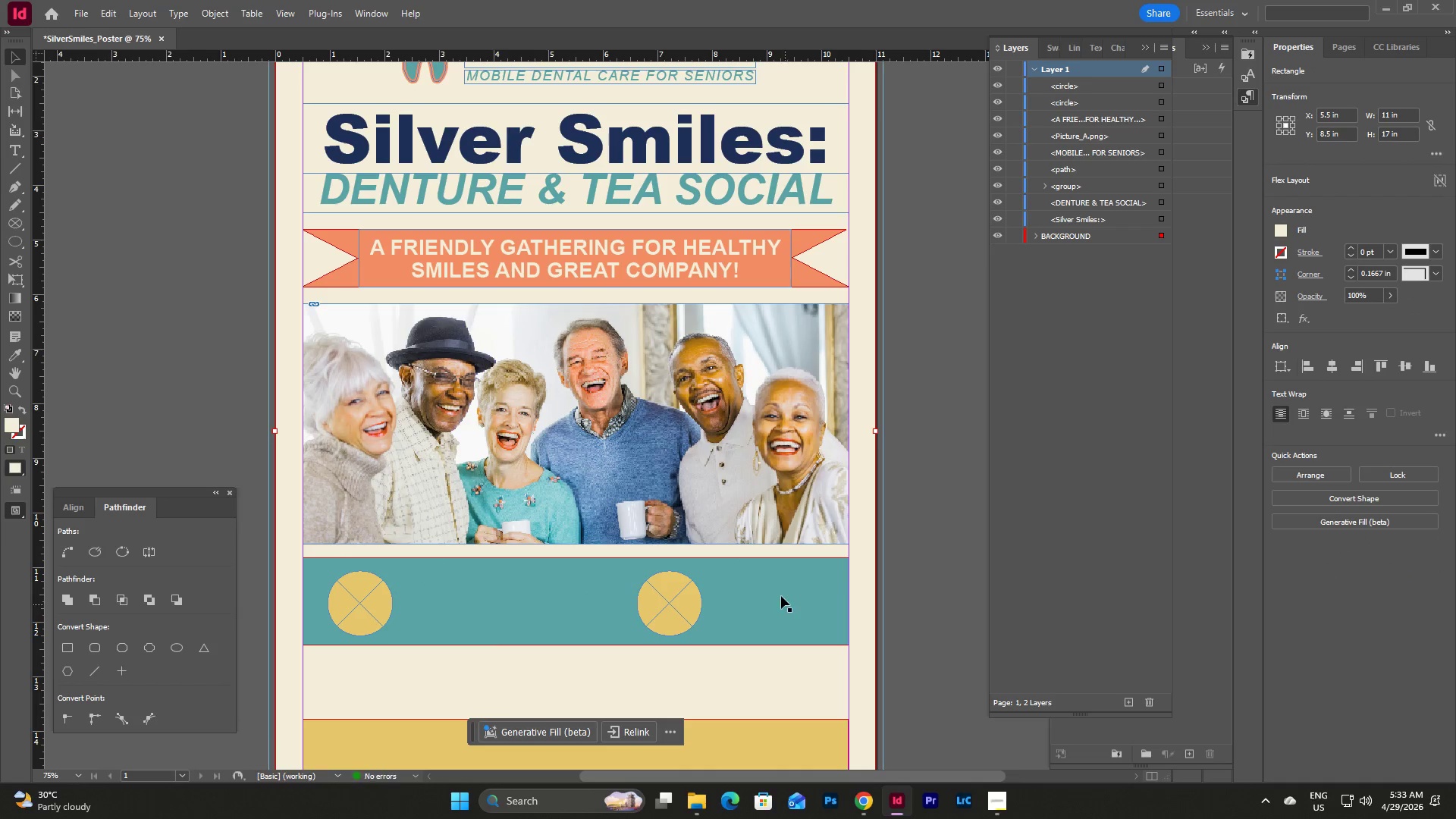 
left_click([779, 592])
 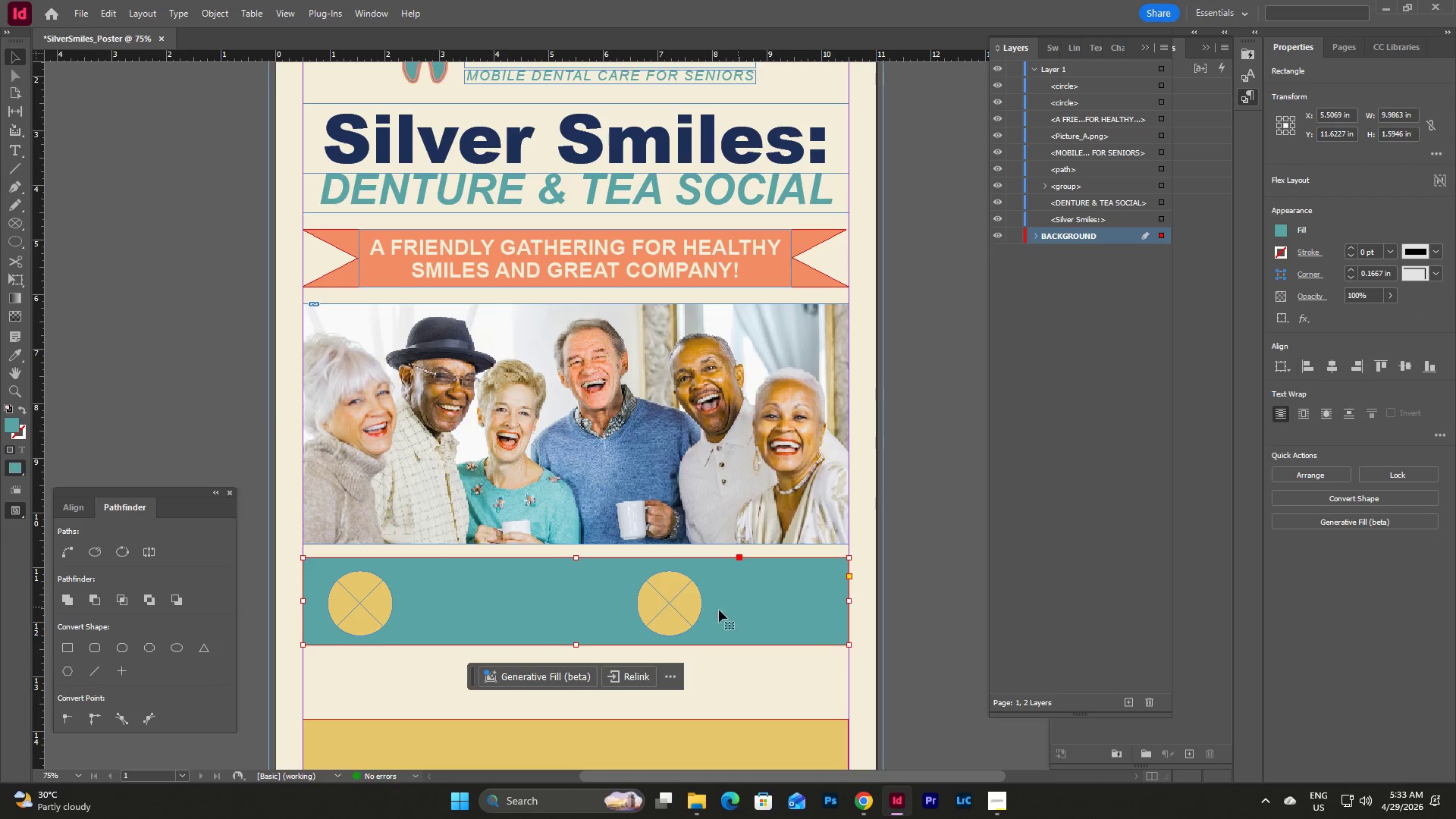 
hold_key(key=ShiftLeft, duration=1.02)
left_click([673, 603])
 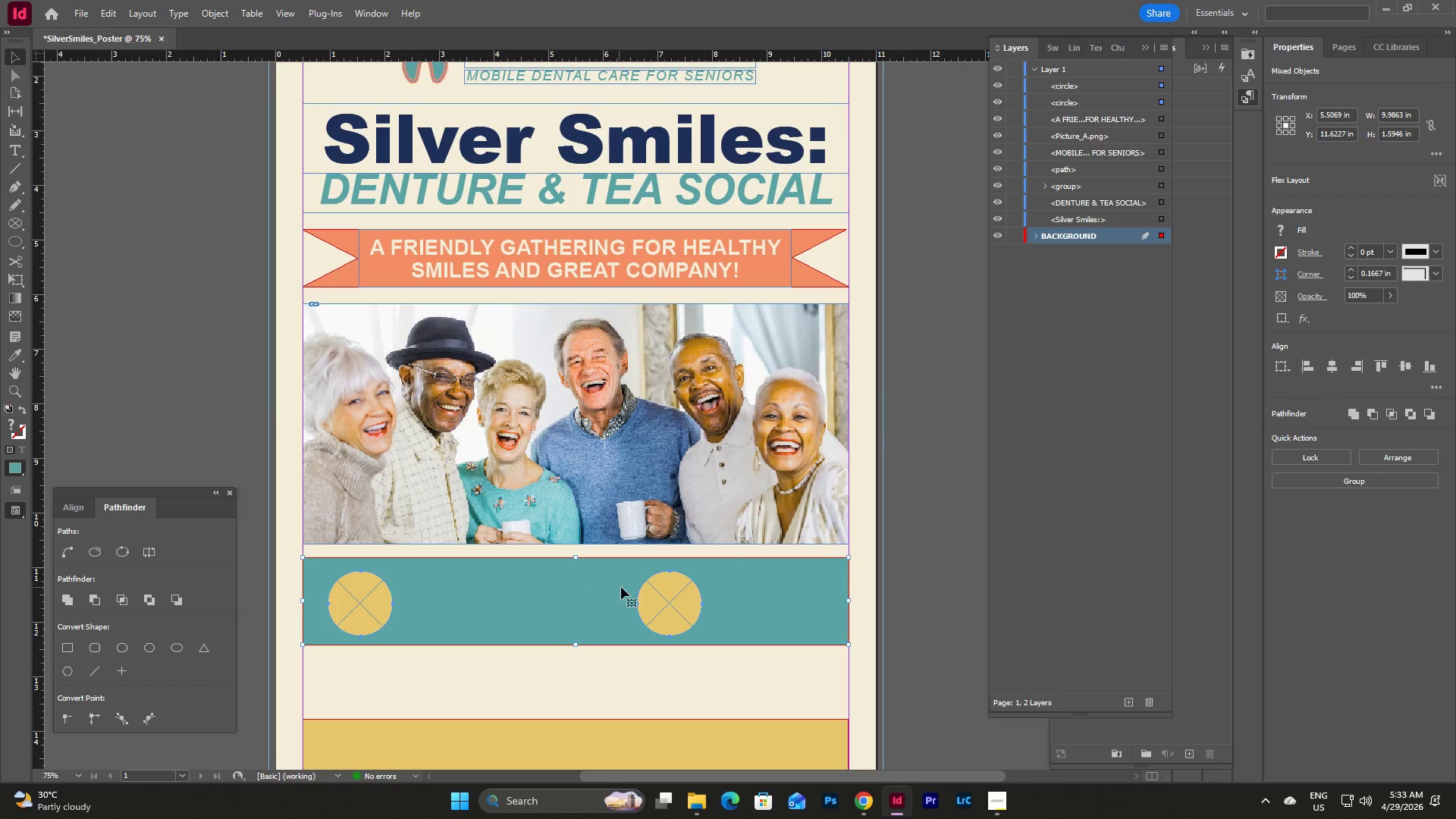 
left_click_drag(start_coordinate=[589, 583], to_coordinate=[589, 571])
 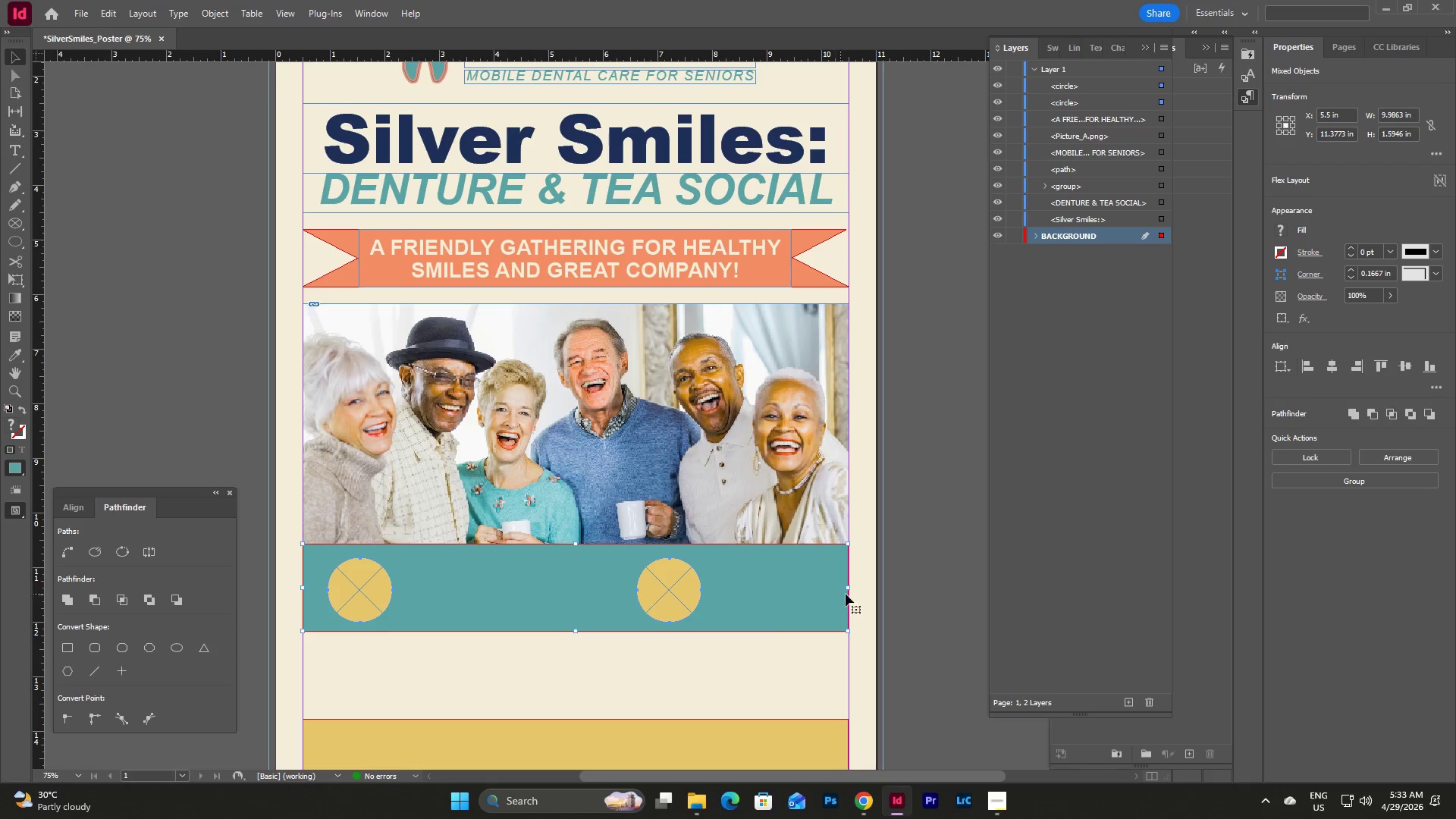 
left_click([861, 593])
 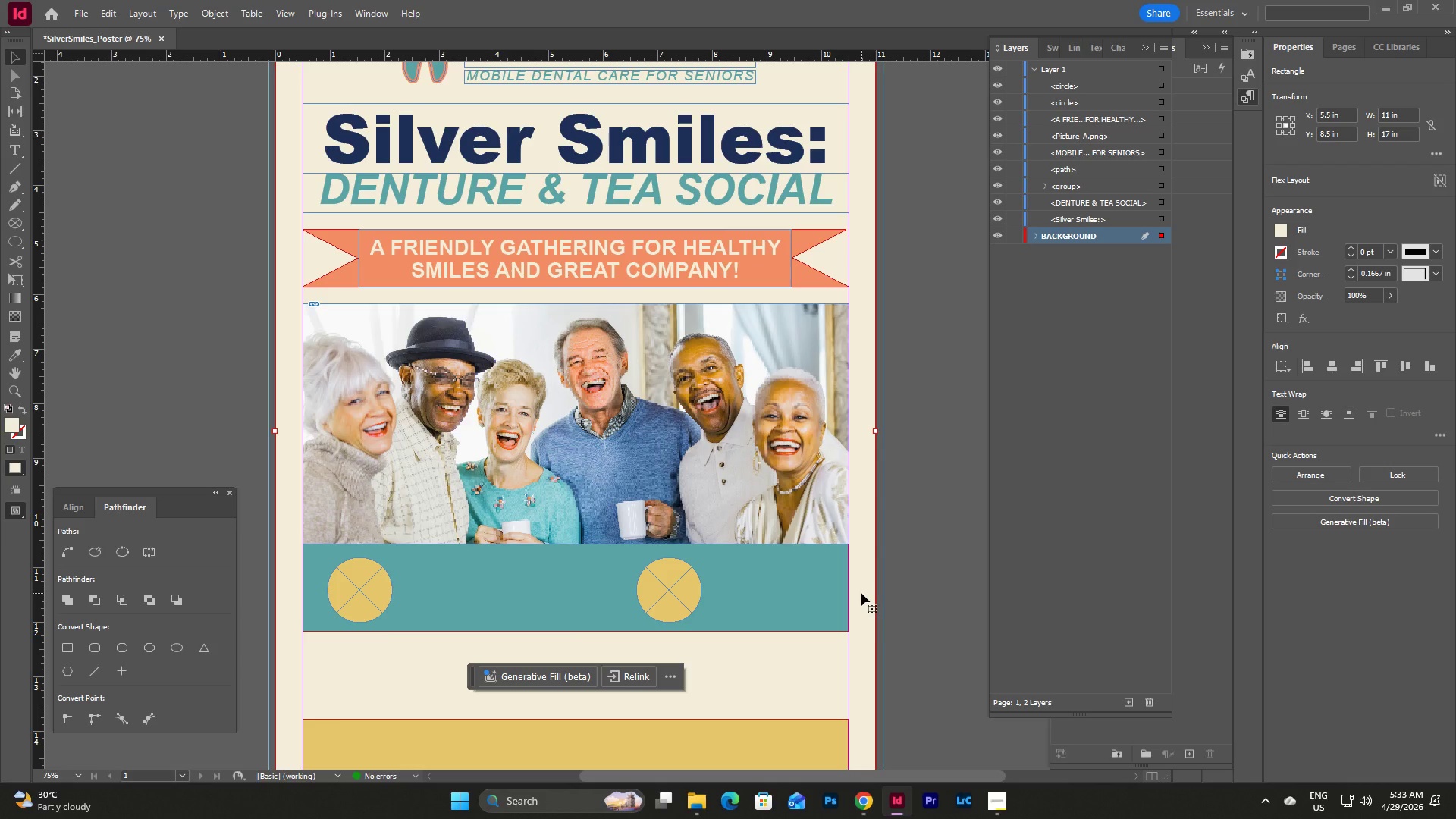 
key(W)
 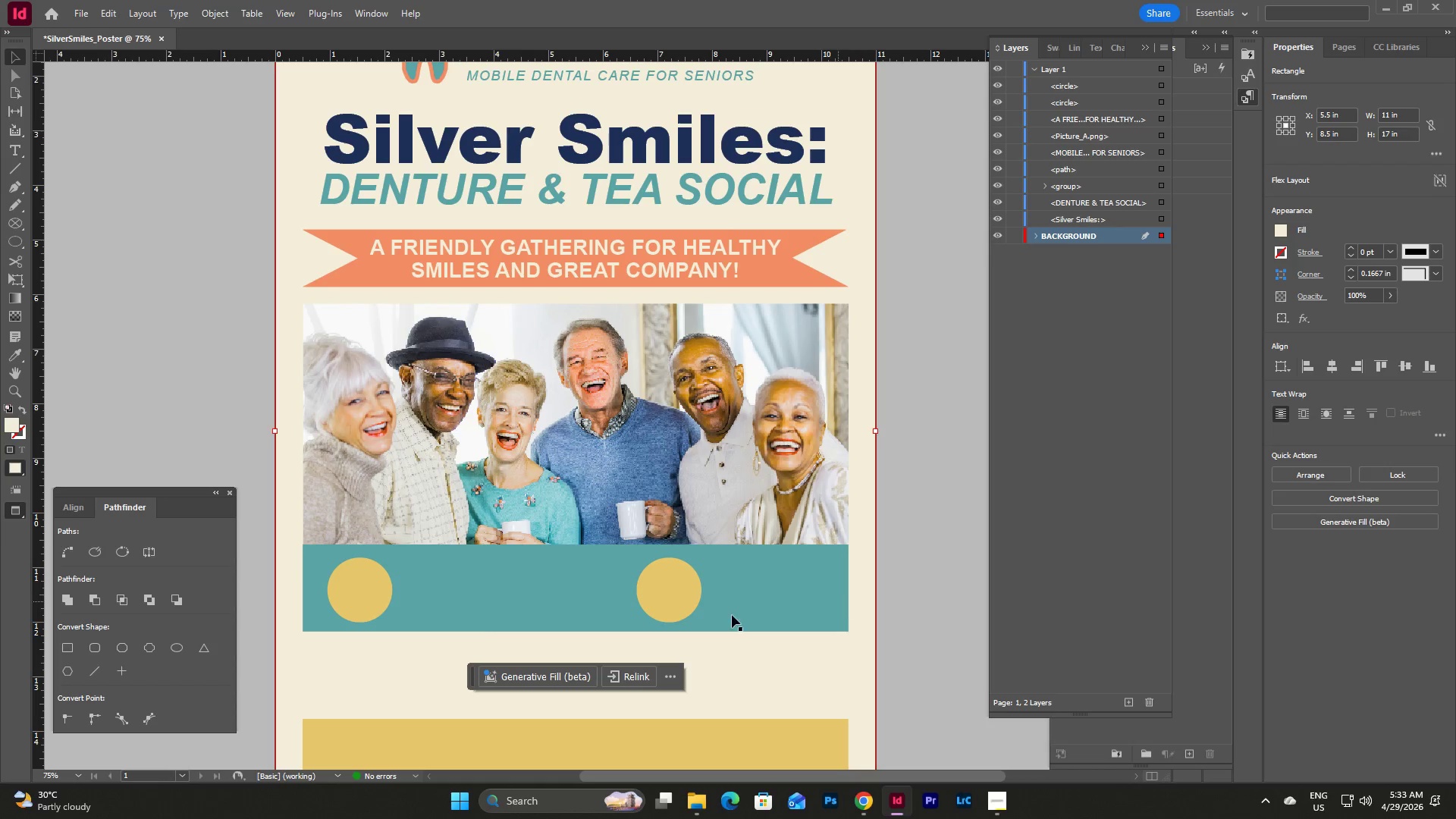 
left_click([457, 584])
 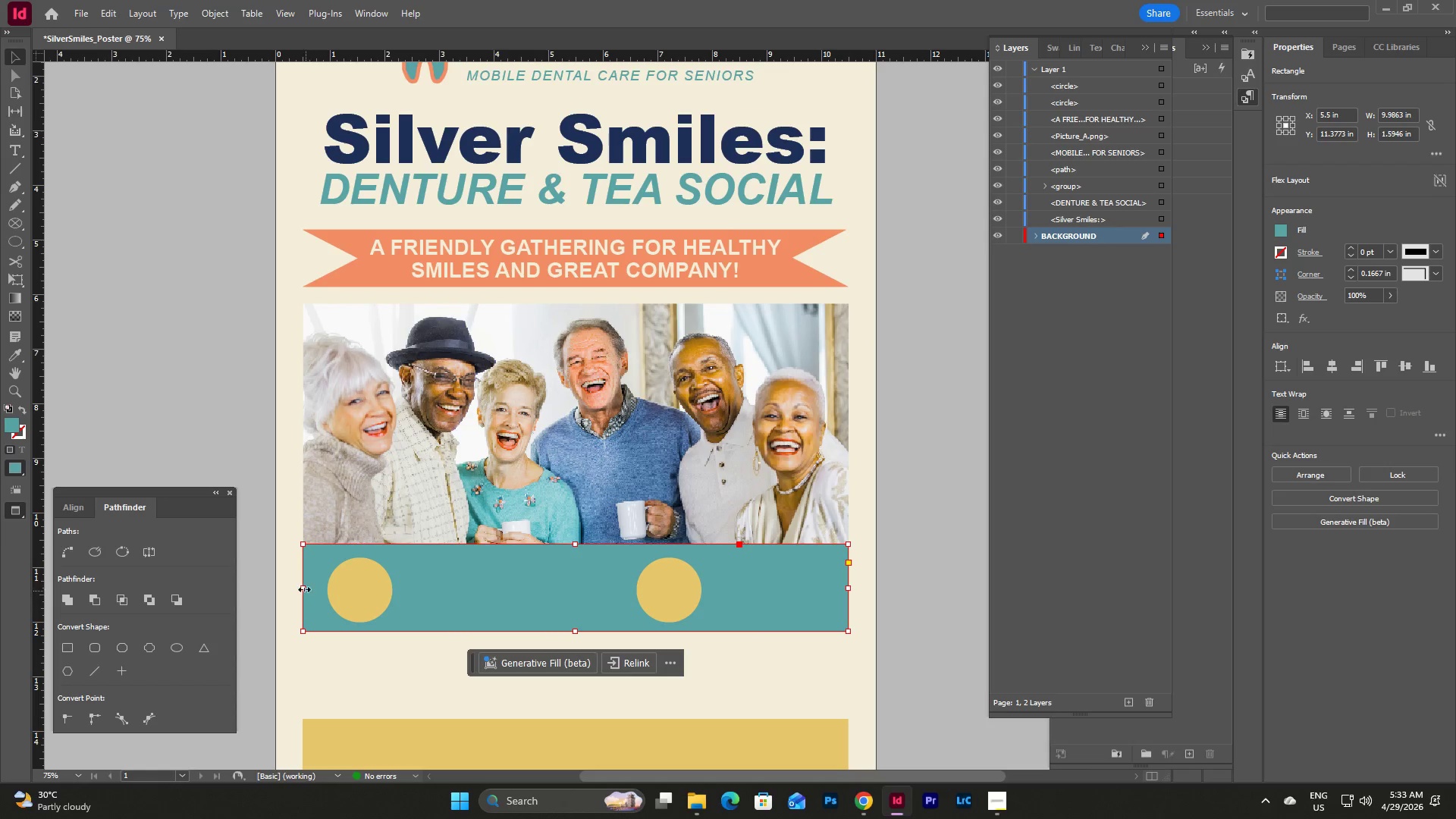 
left_click_drag(start_coordinate=[302, 586], to_coordinate=[306, 588])
 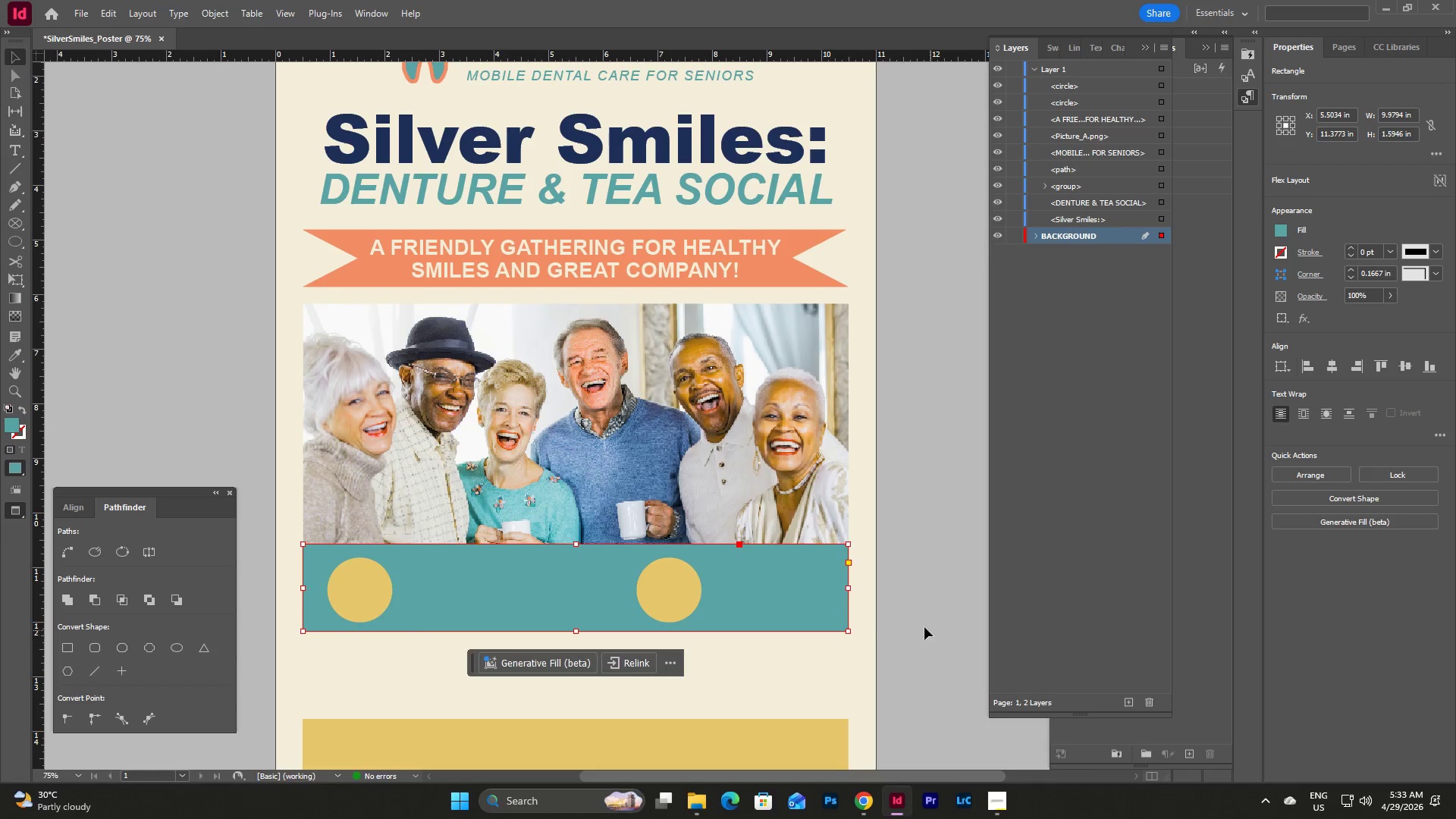 
left_click([874, 623])
 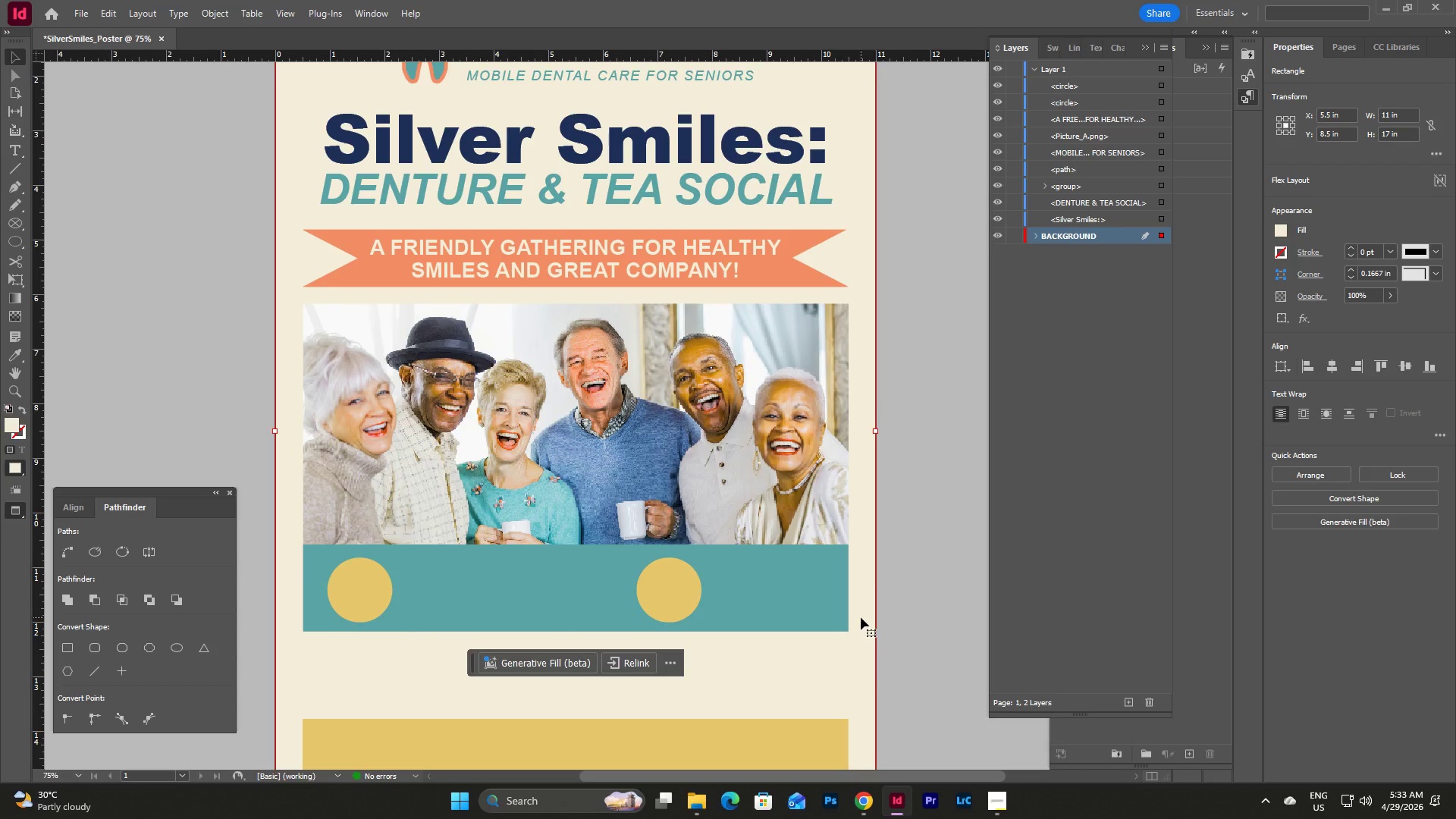 
left_click([861, 617])
 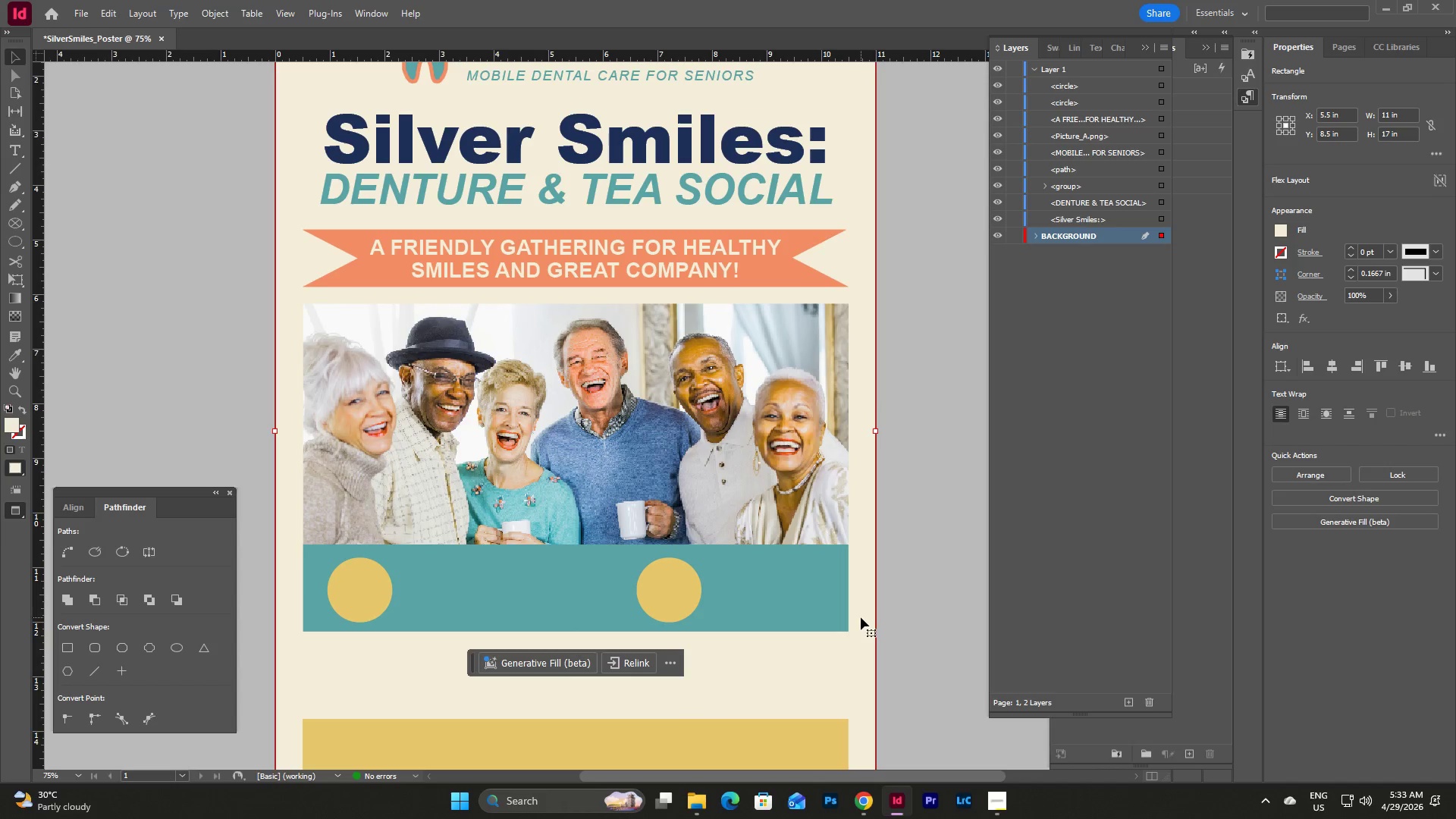 
key(W)
 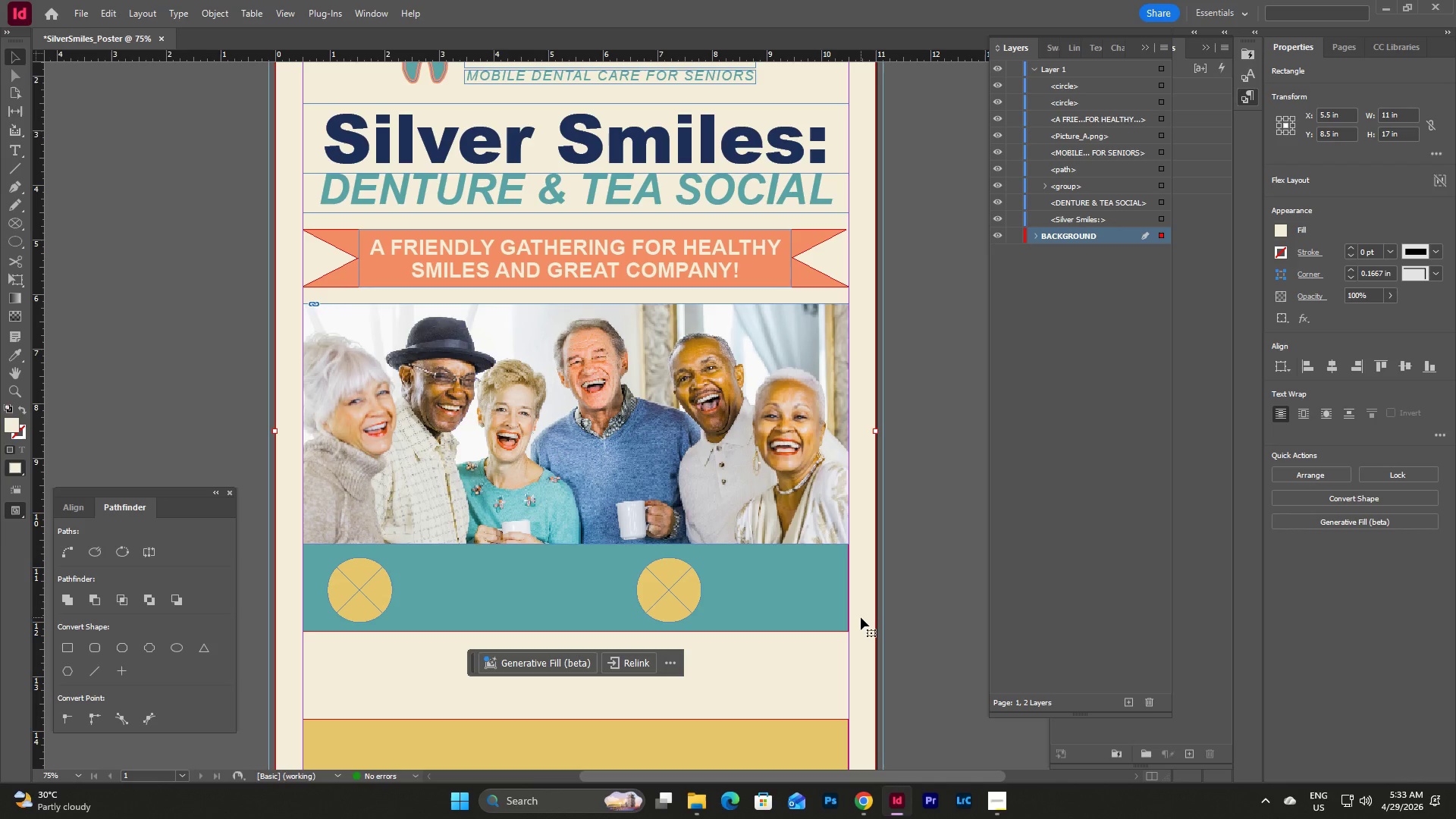 
scroll: coordinate [861, 617], scroll_direction: down, amount: 2.0
 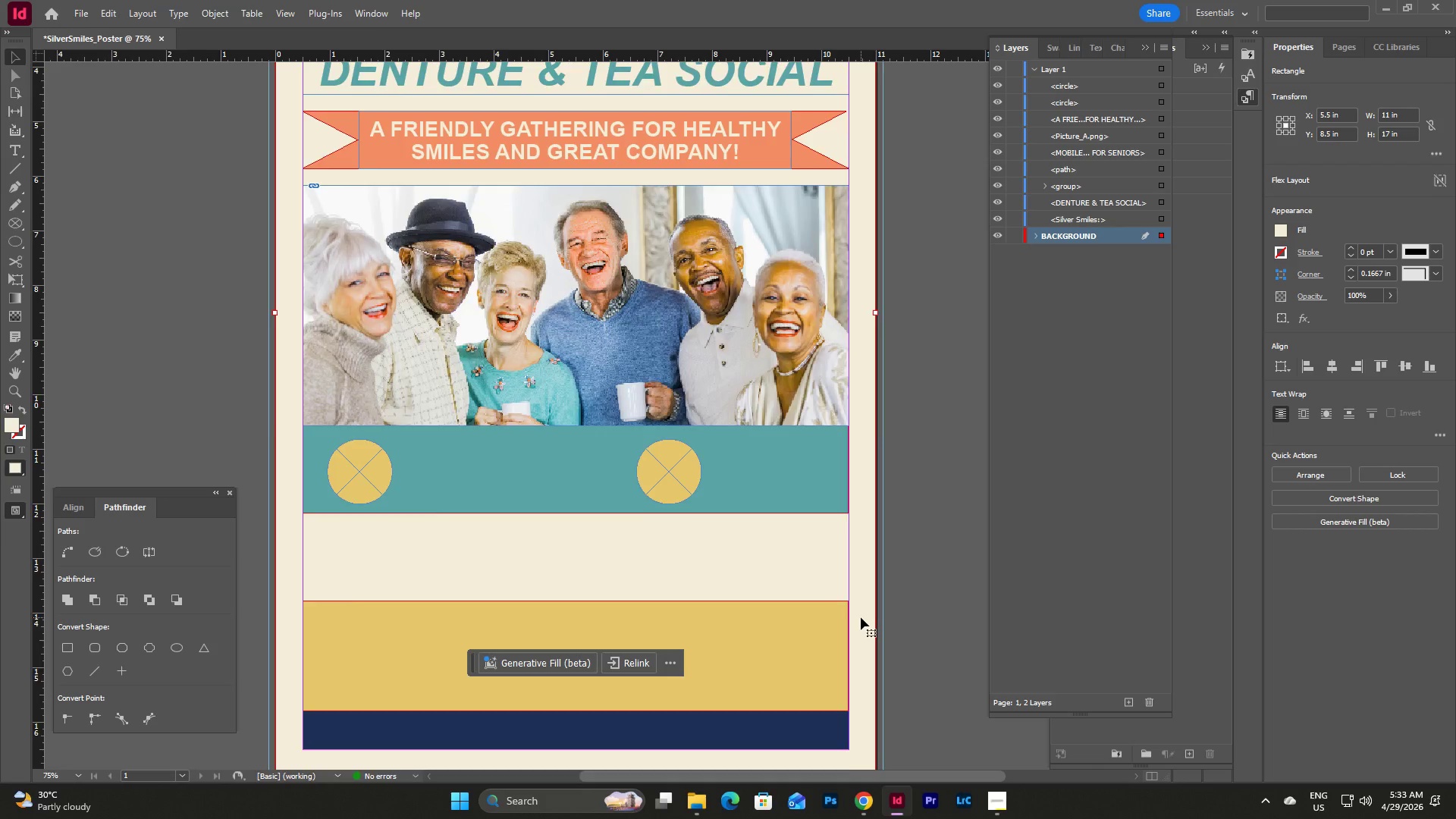 
scroll: coordinate [861, 617], scroll_direction: up, amount: 1.0
 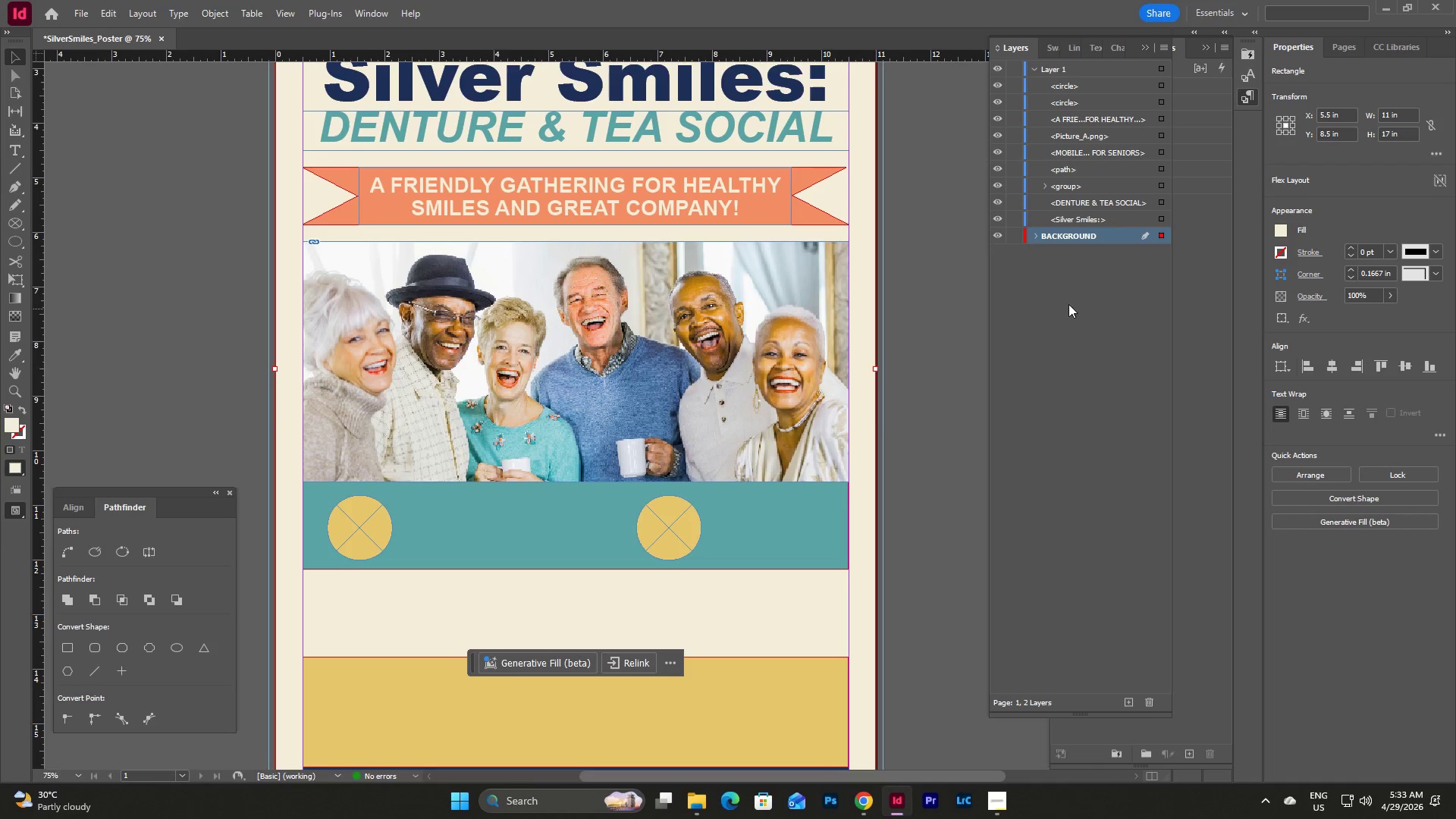 
left_click([1018, 237])
 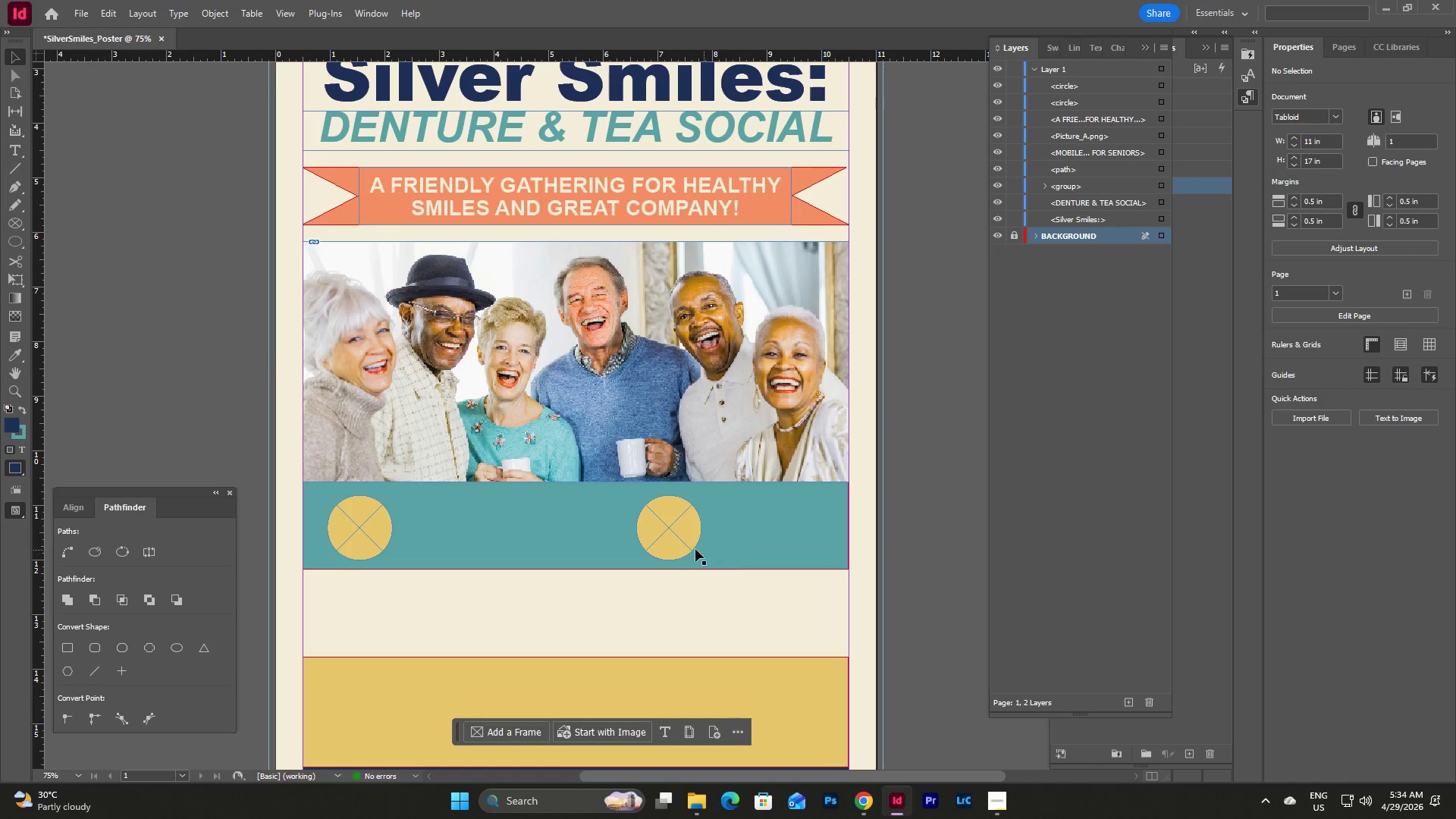 
key(W)
 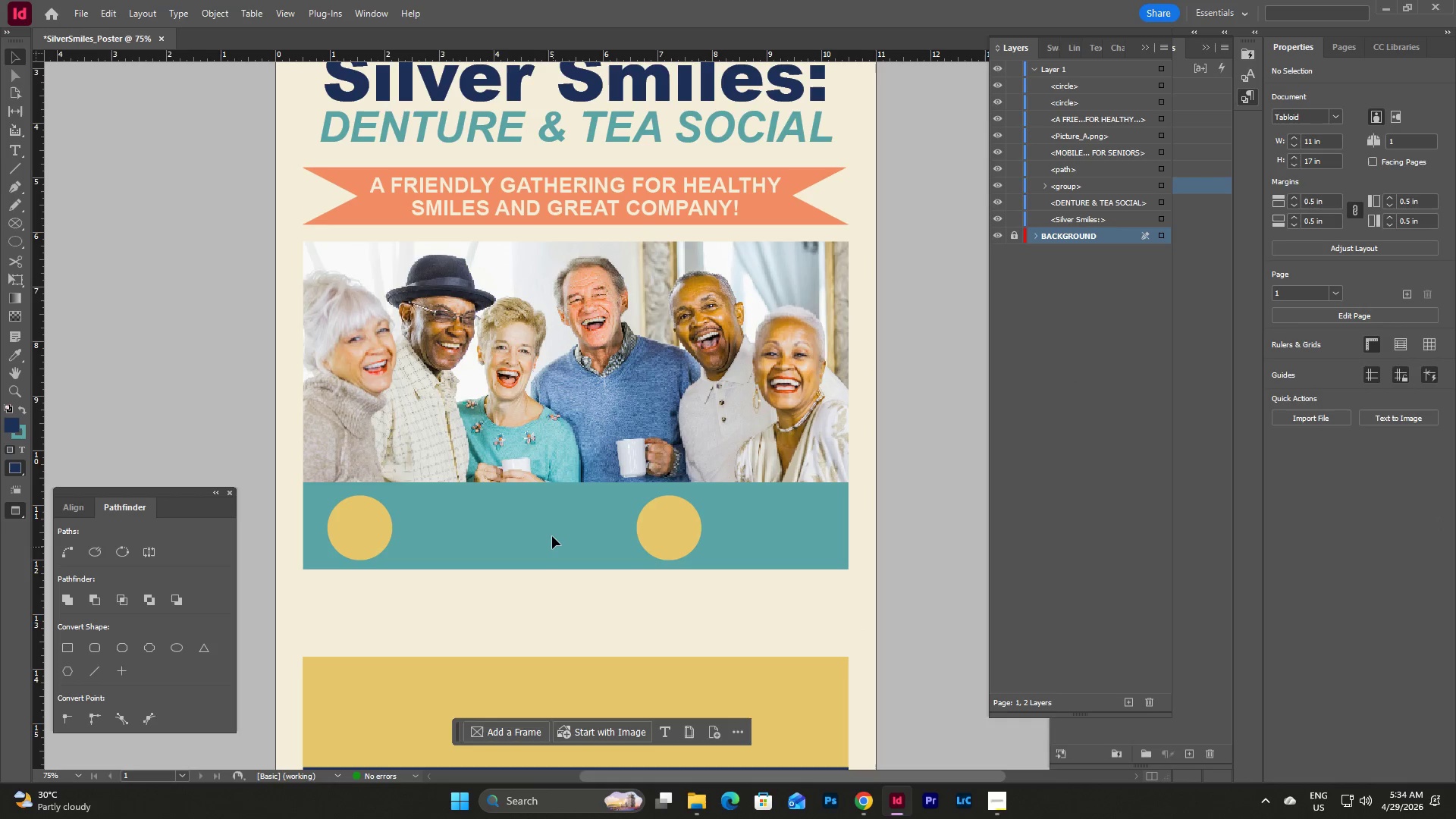 
left_click([552, 536])
 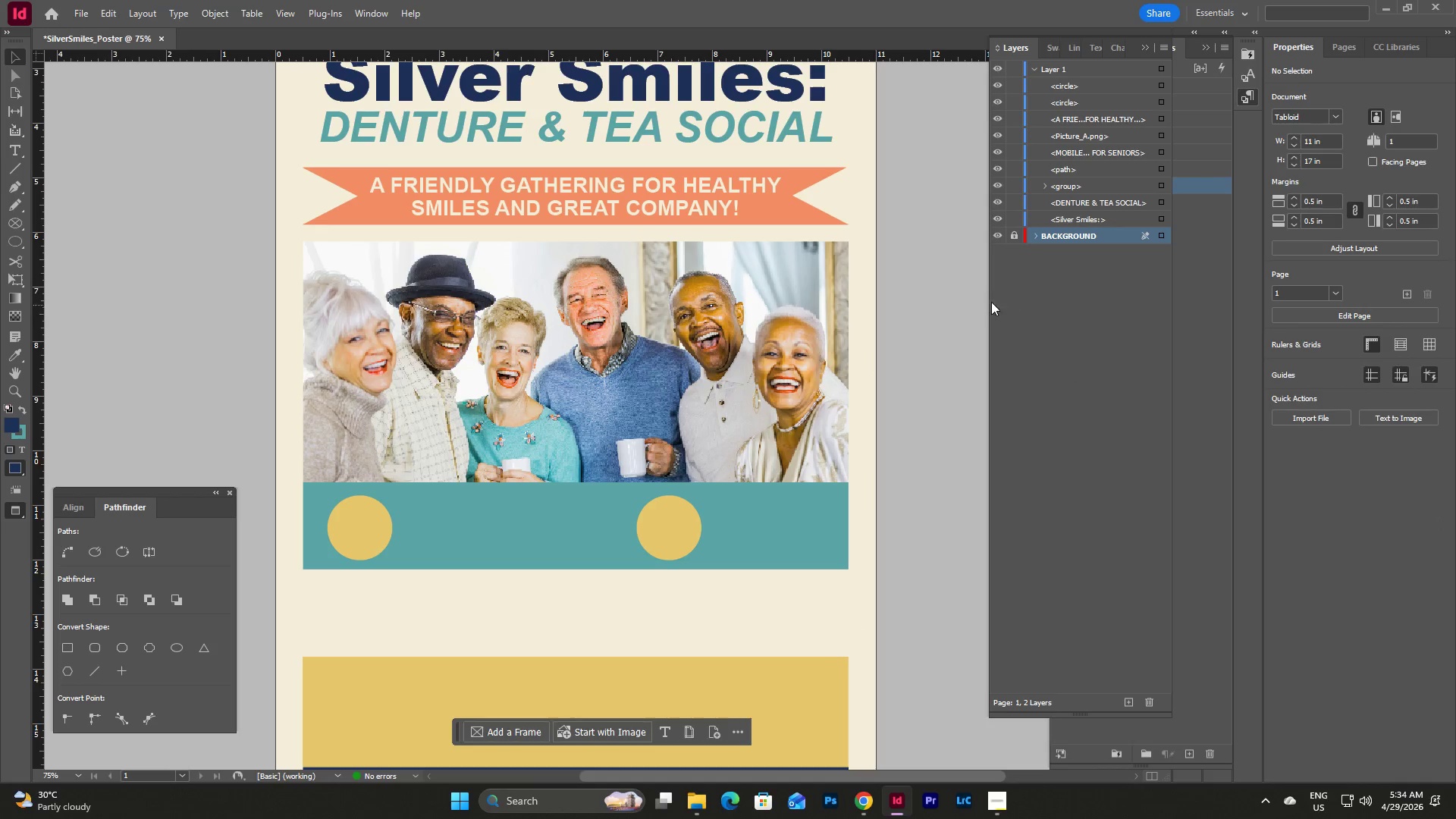 
left_click([1015, 237])
 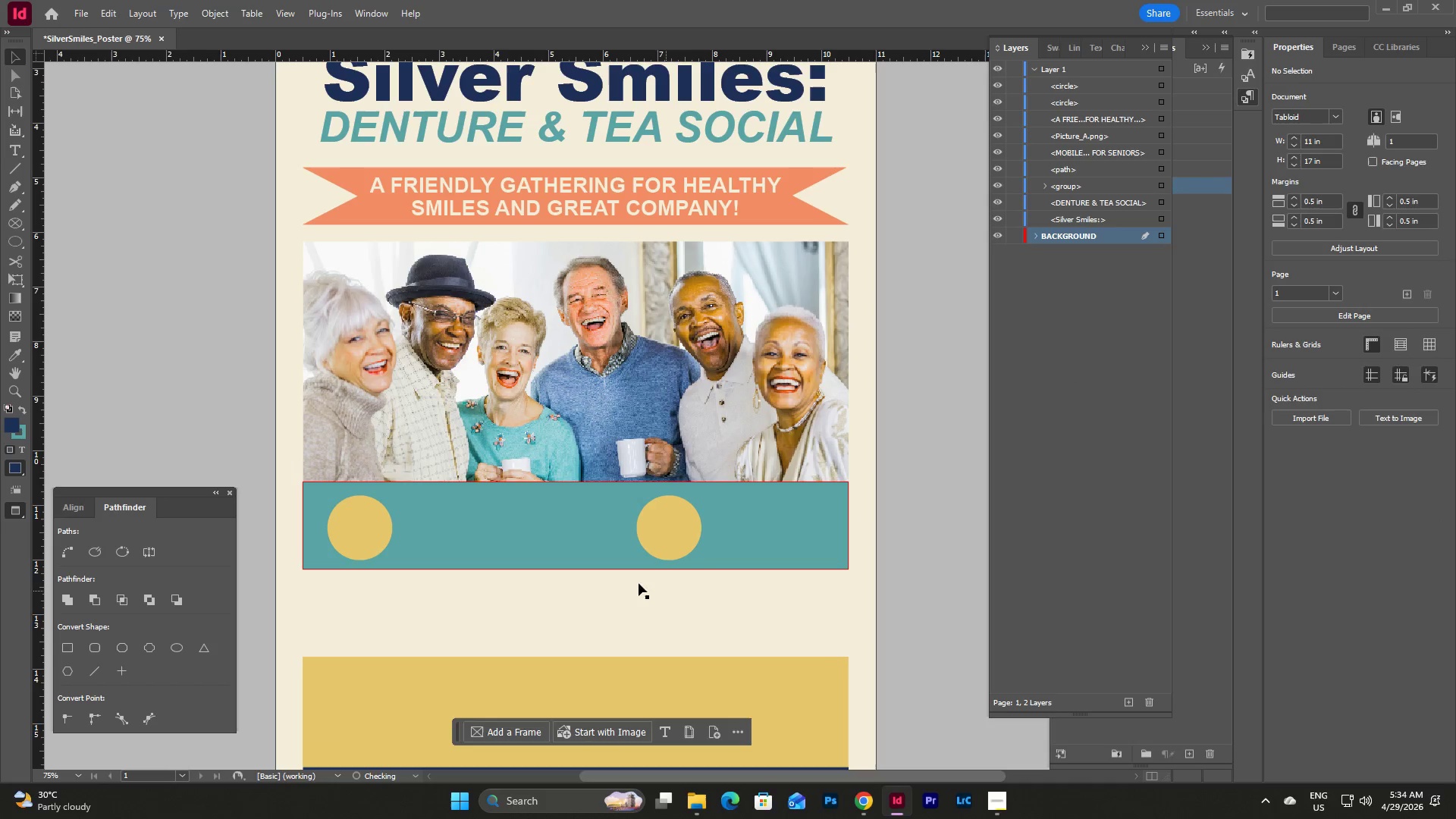 
left_click([573, 516])
 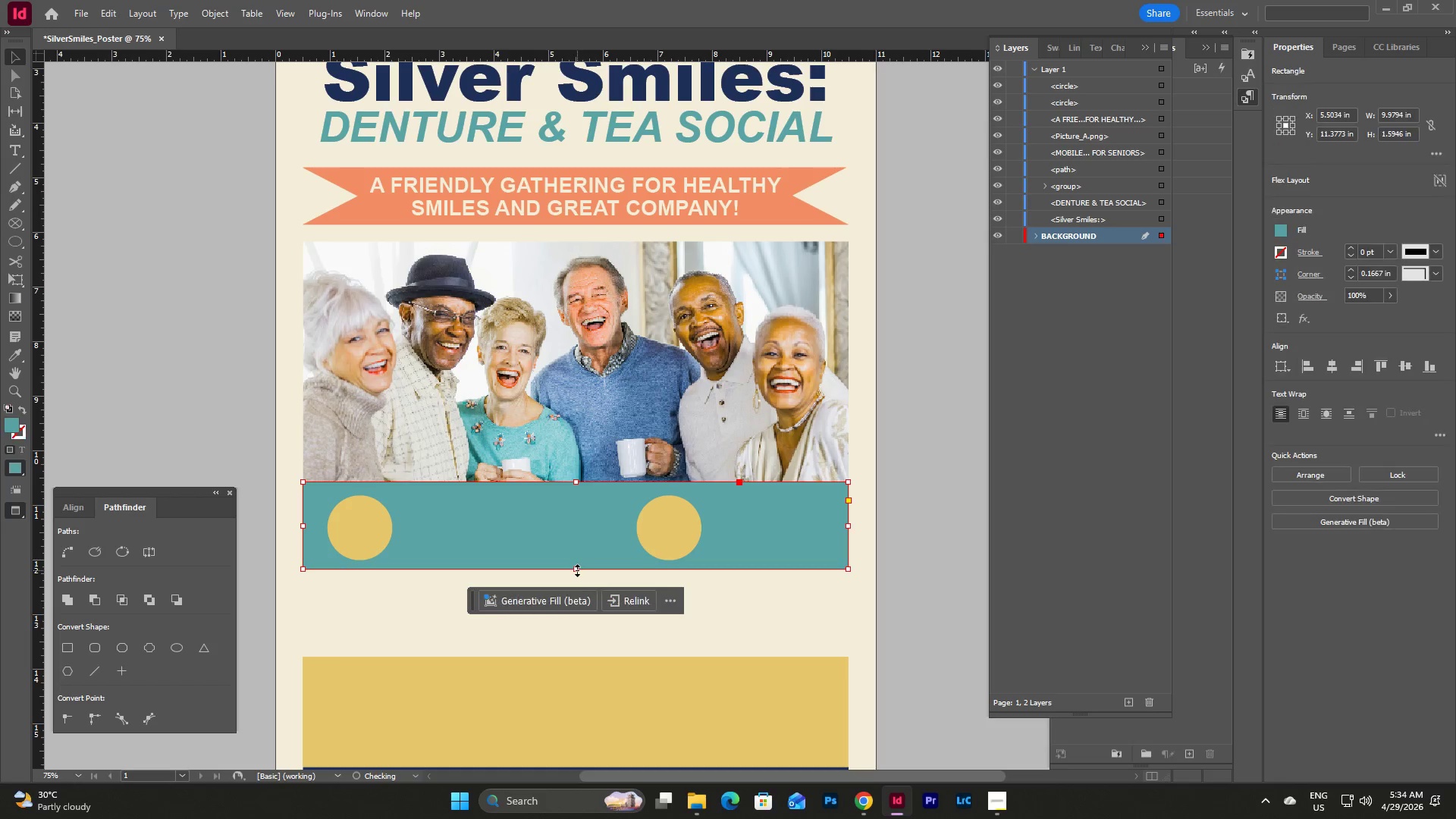 
left_click_drag(start_coordinate=[576, 570], to_coordinate=[578, 600])
 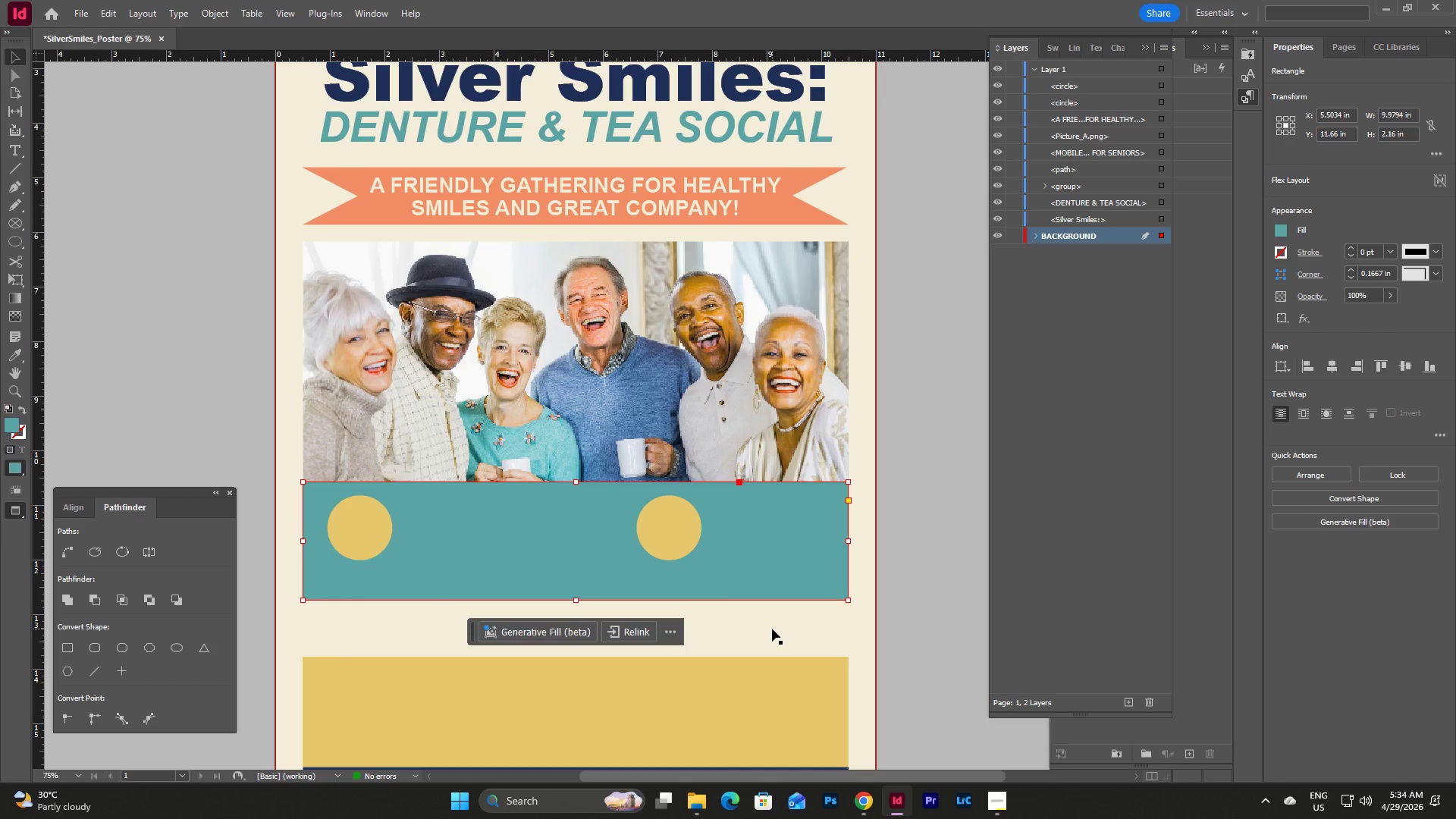 
scroll: coordinate [772, 629], scroll_direction: down, amount: 1.0
 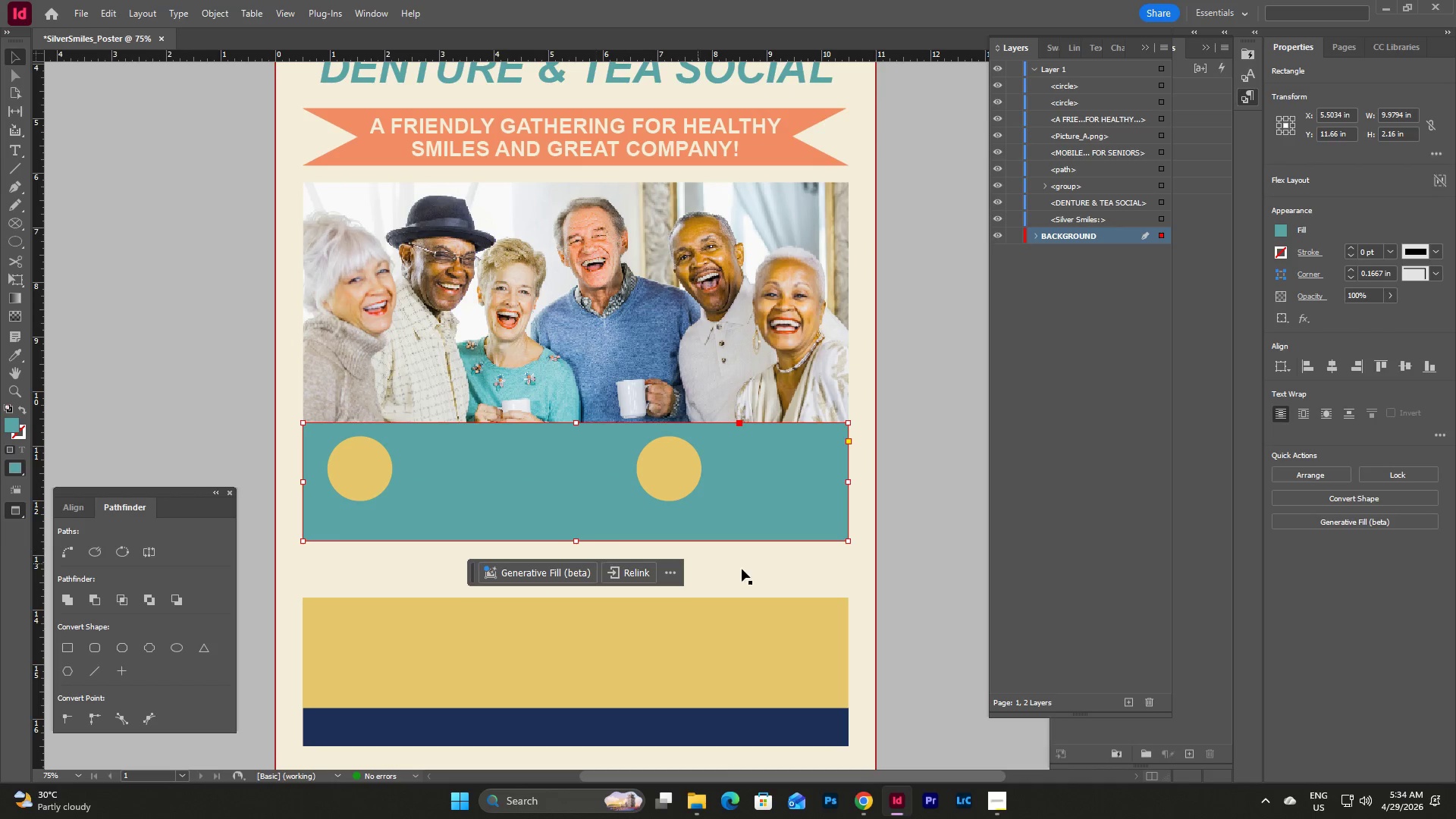 
left_click([660, 649])
 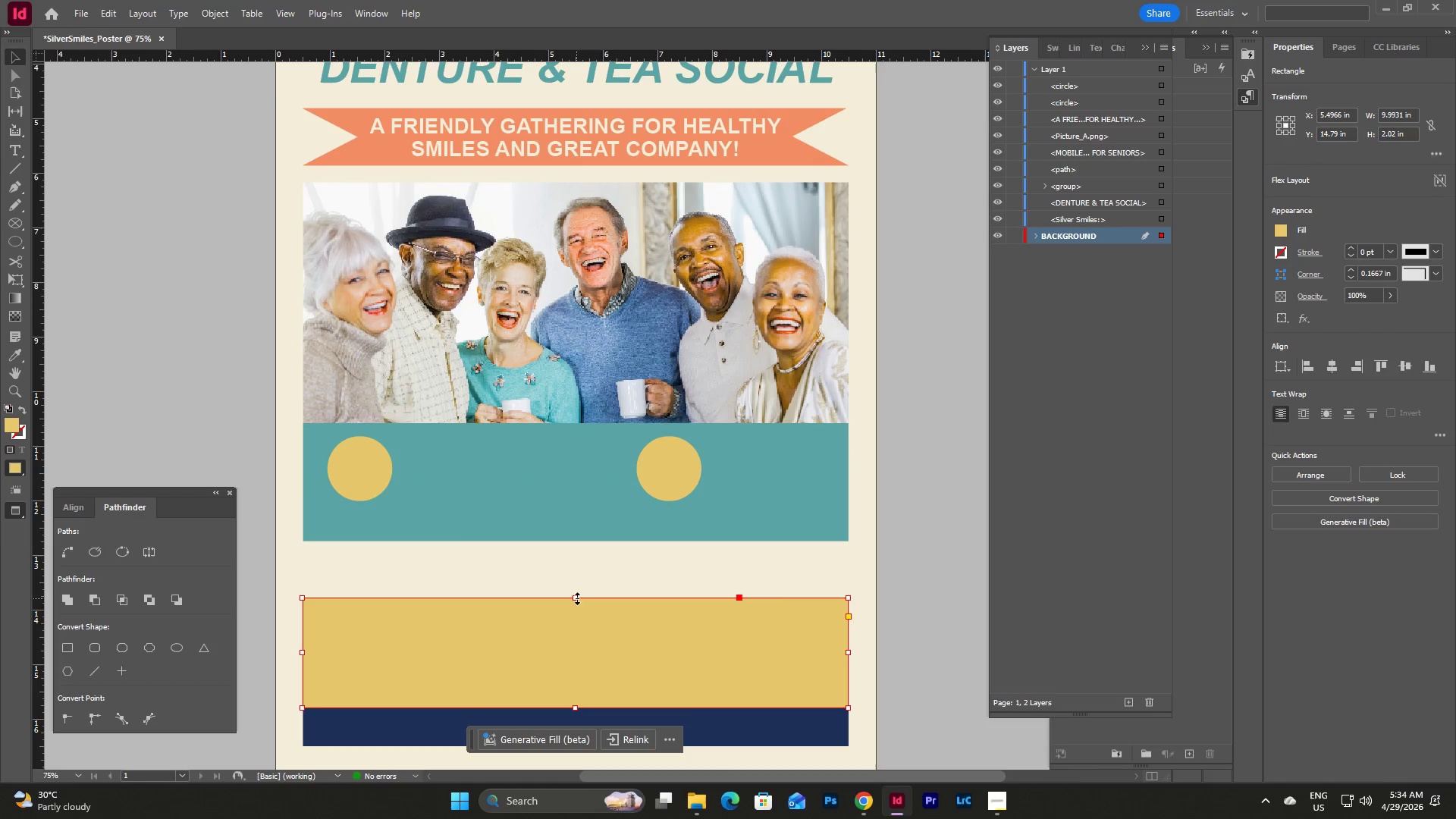 
left_click_drag(start_coordinate=[577, 598], to_coordinate=[577, 610])
 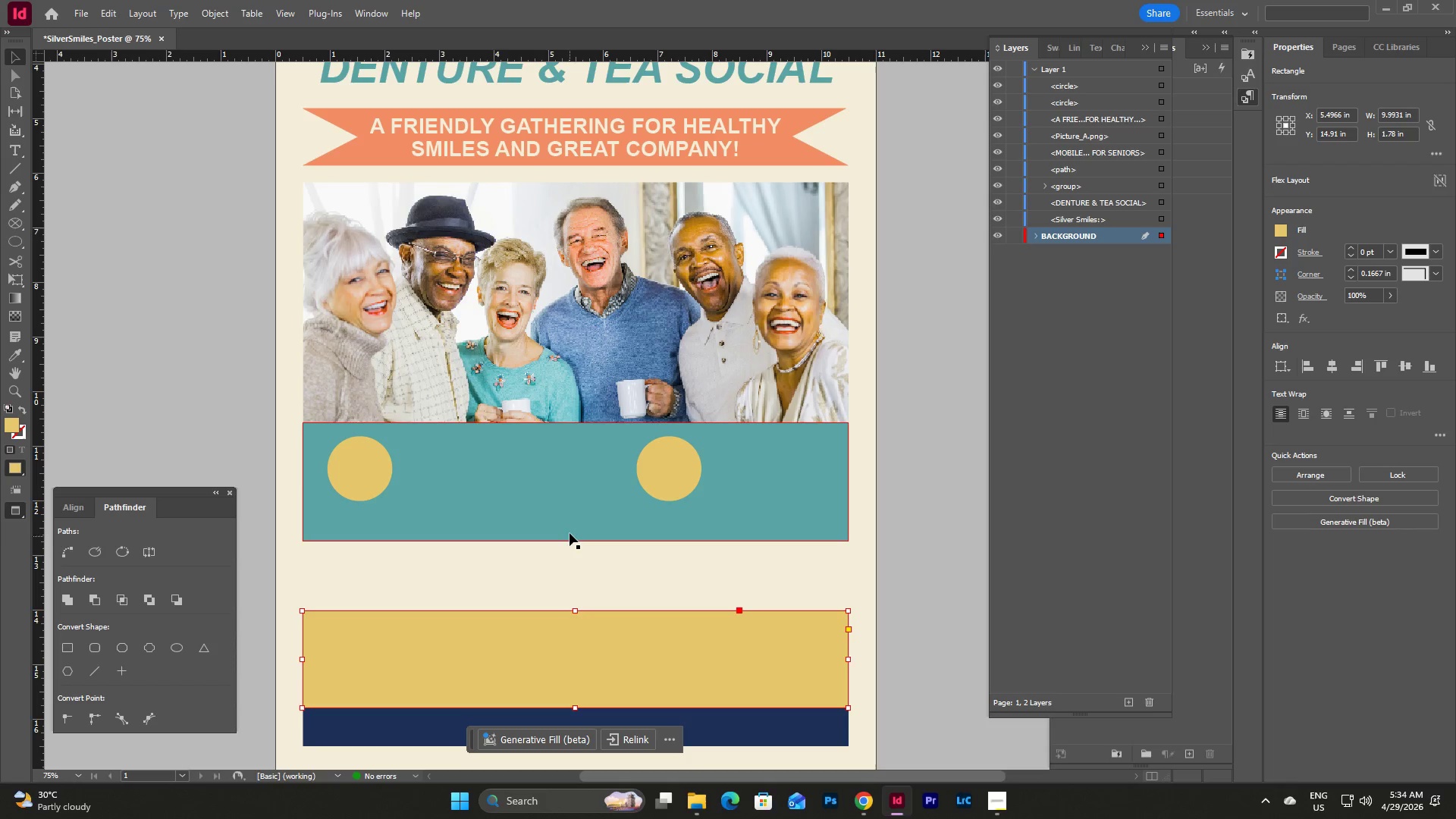 
left_click([570, 529])
 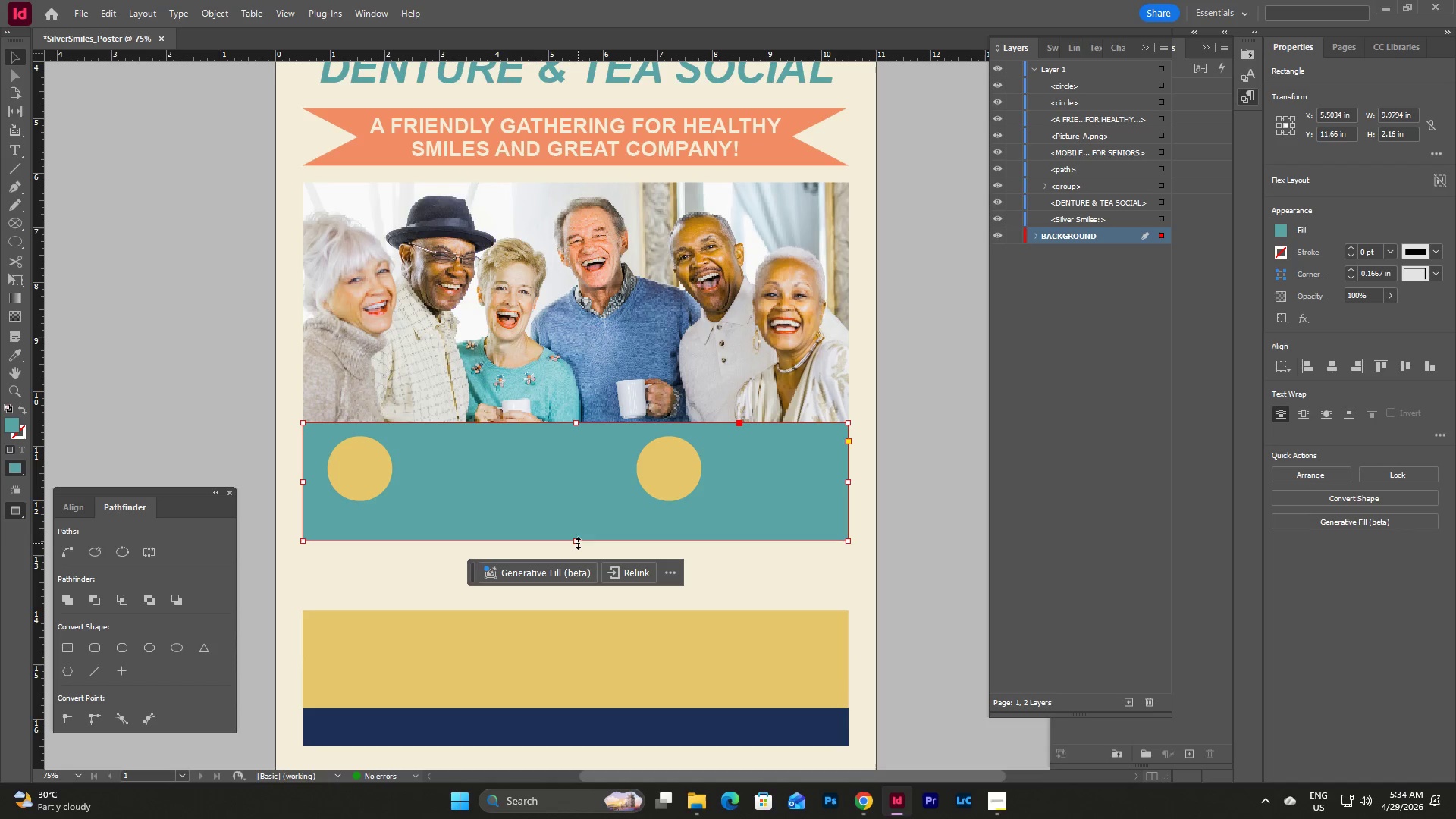 
left_click_drag(start_coordinate=[576, 541], to_coordinate=[577, 550])
 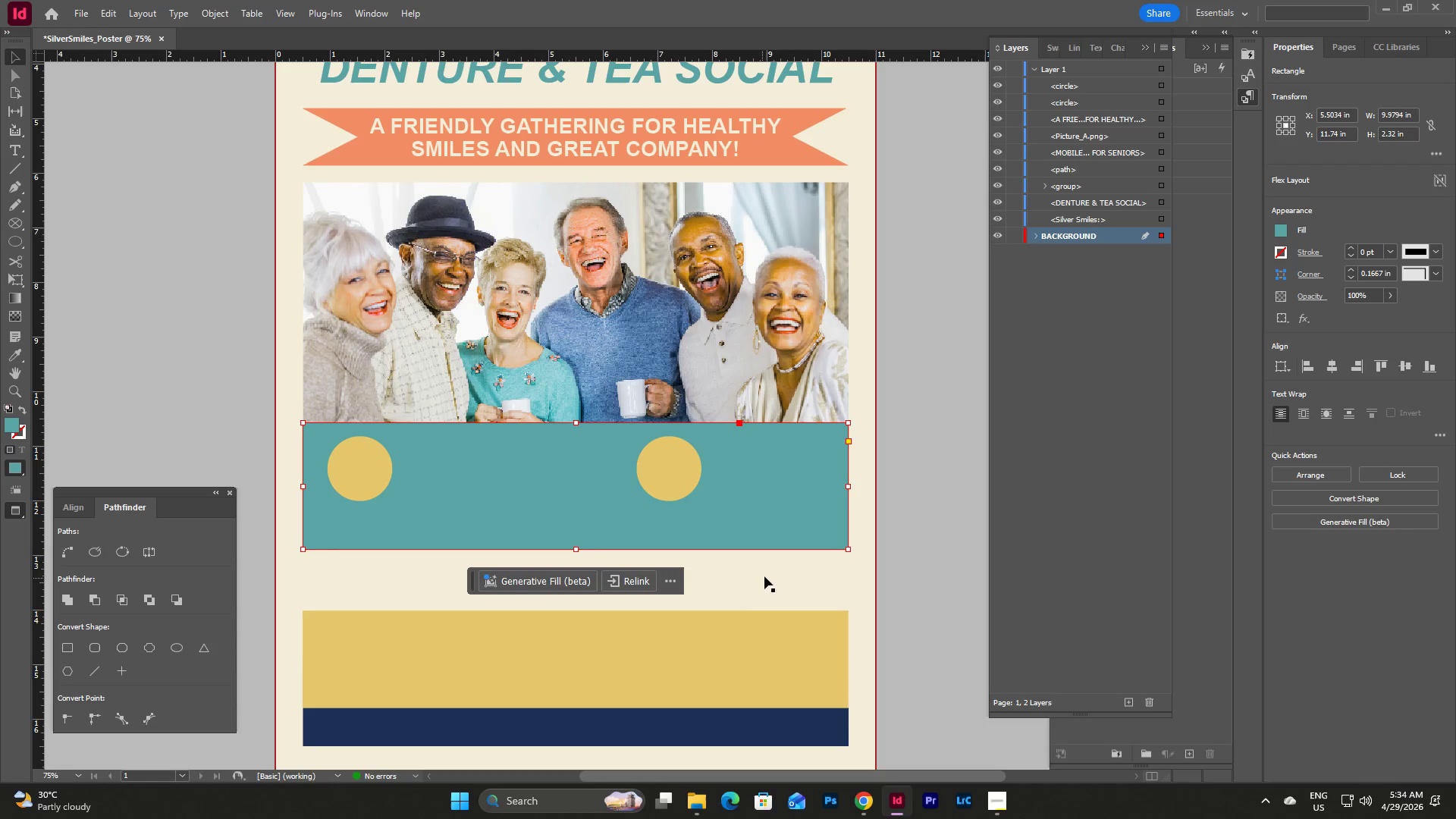 
left_click([779, 566])
 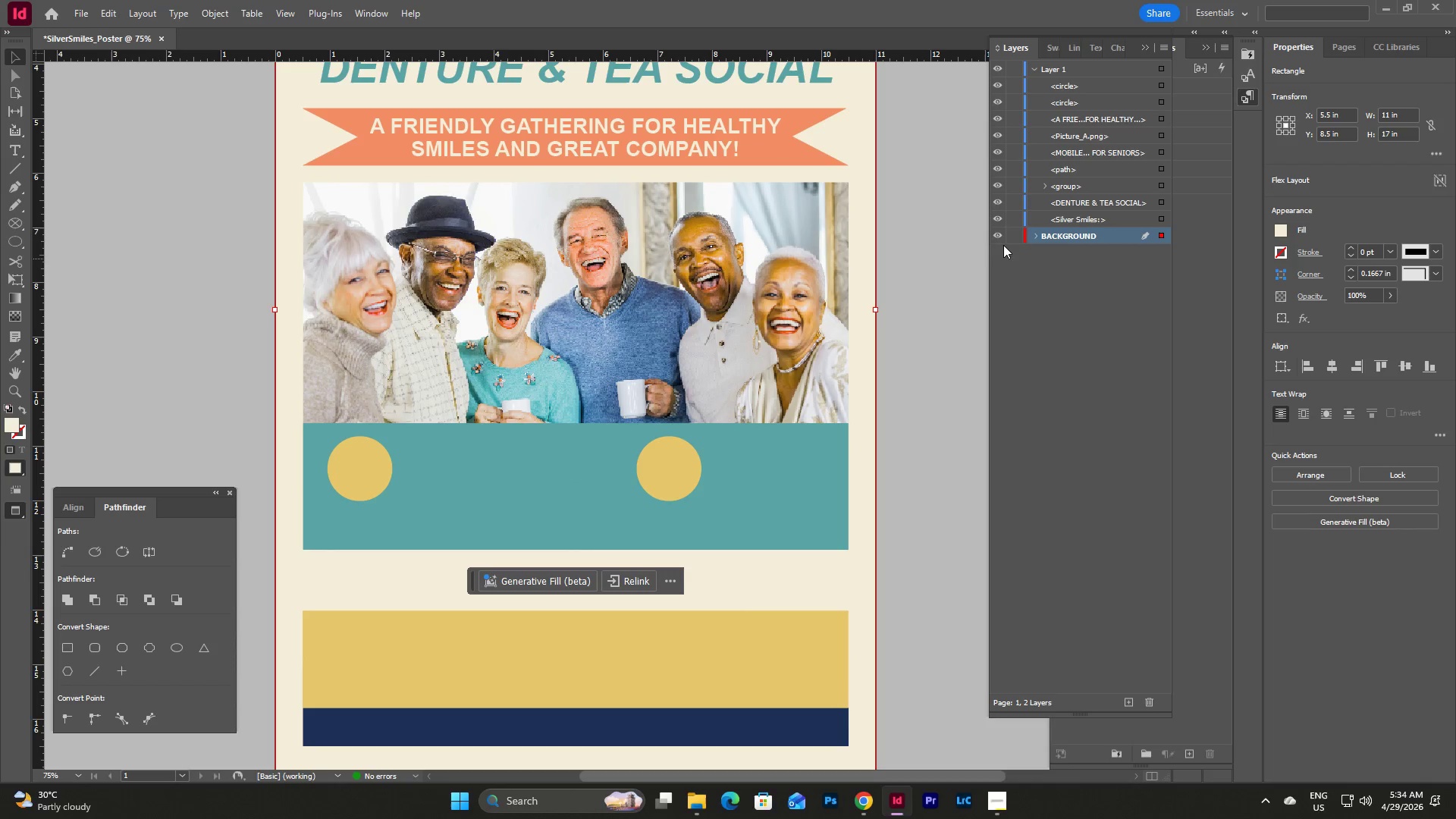 
left_click([1012, 237])
 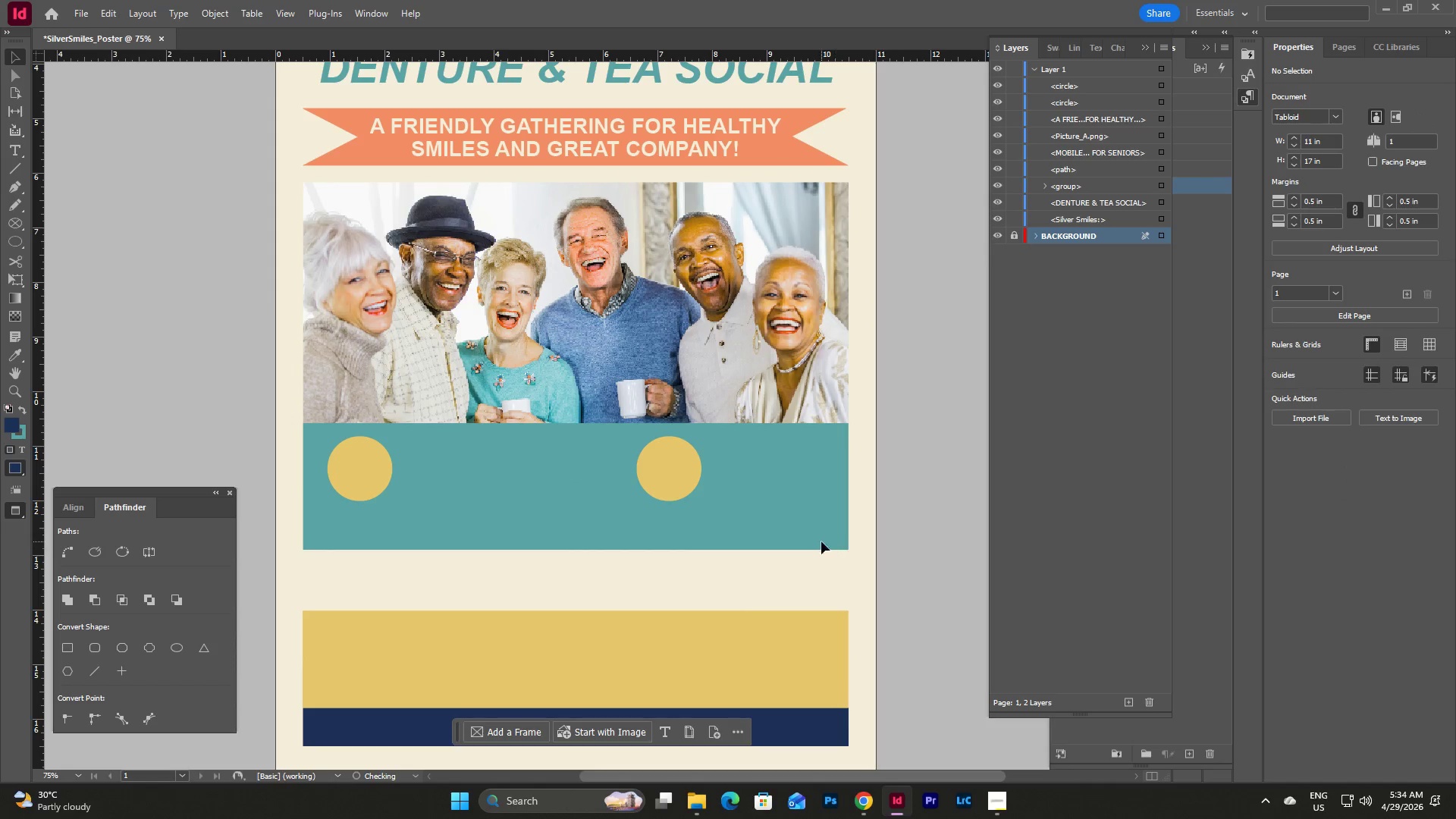 
left_click([802, 575])
 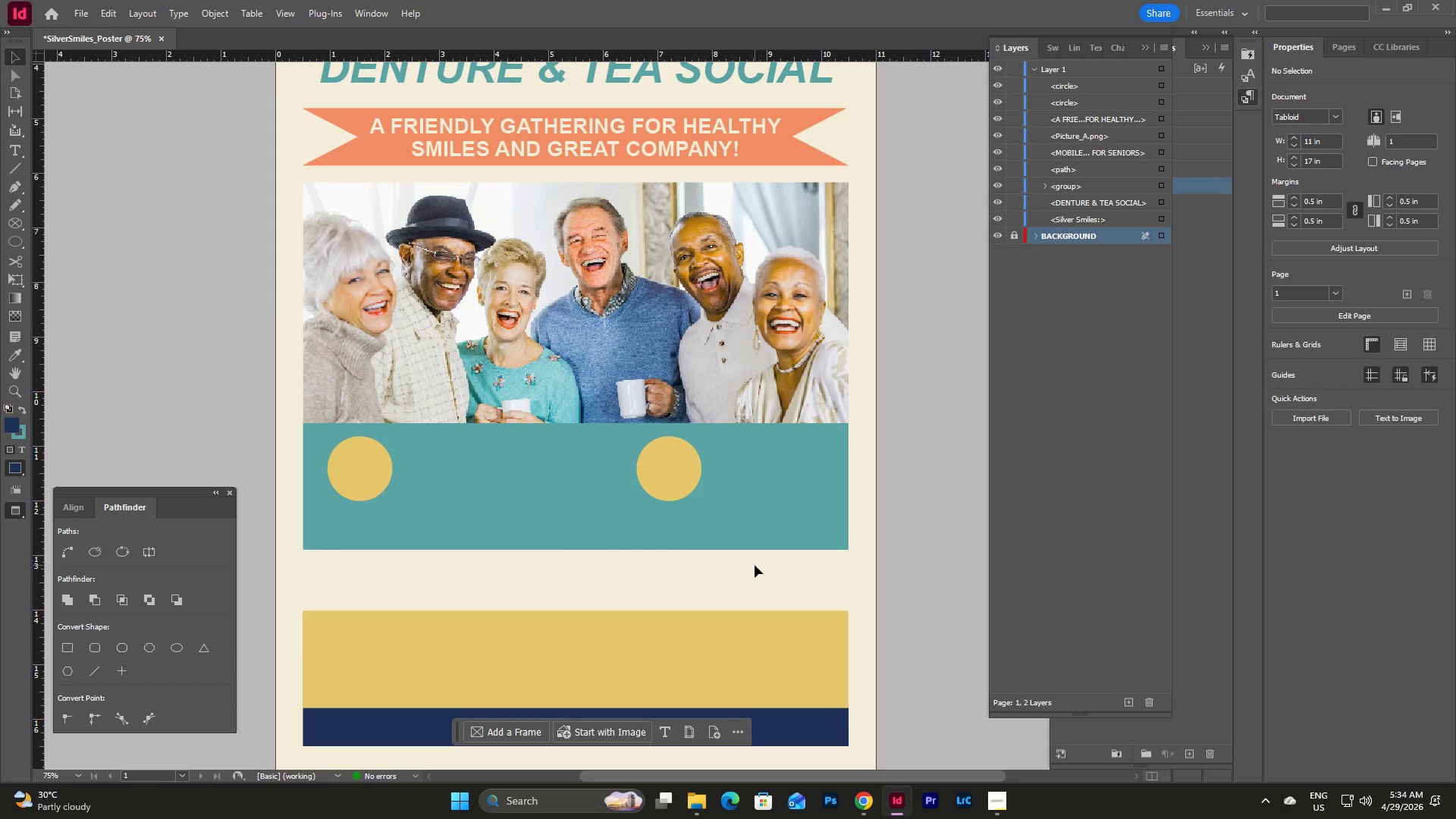 
wait(9.09)
 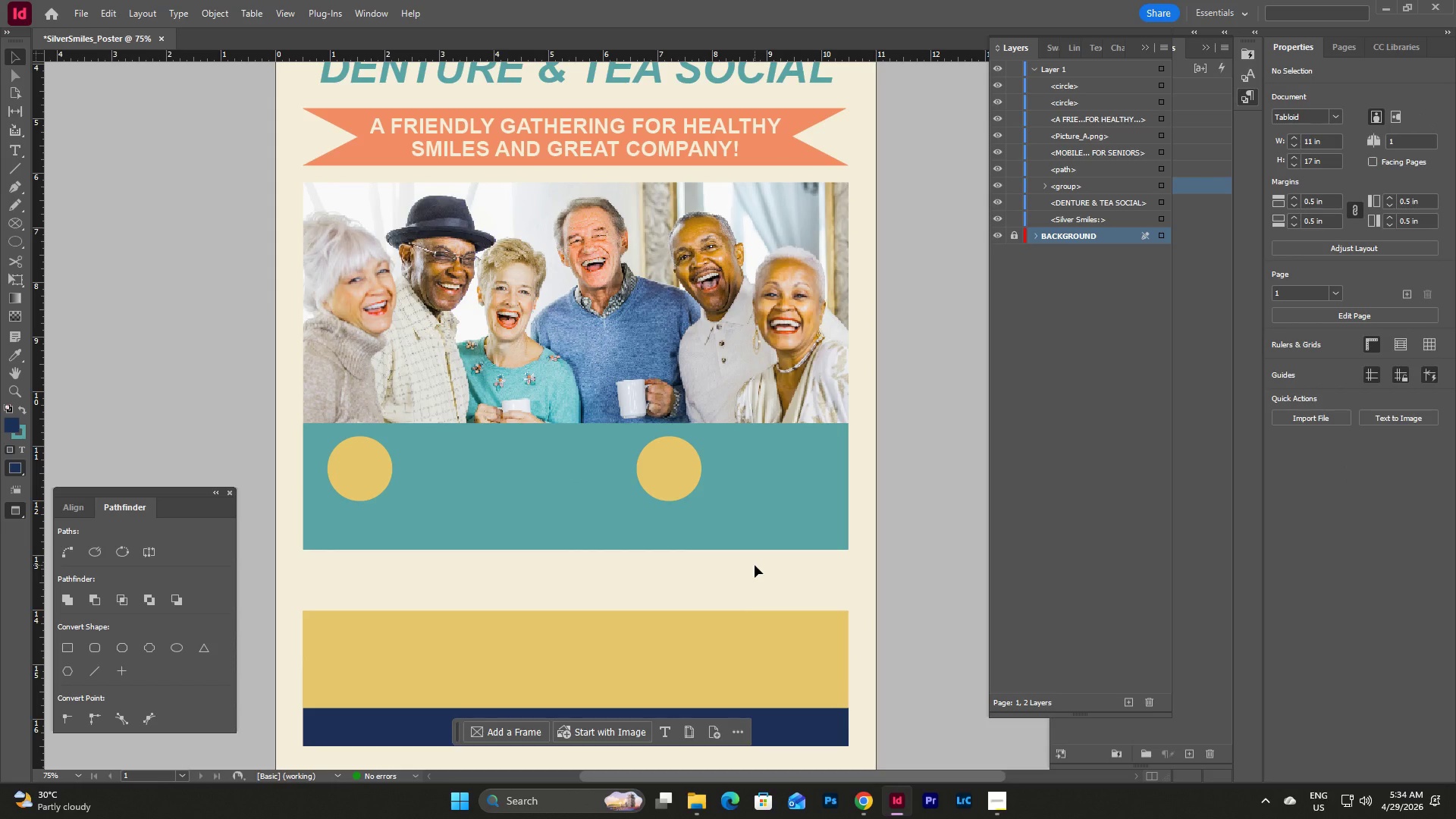 
left_click([532, 515])
 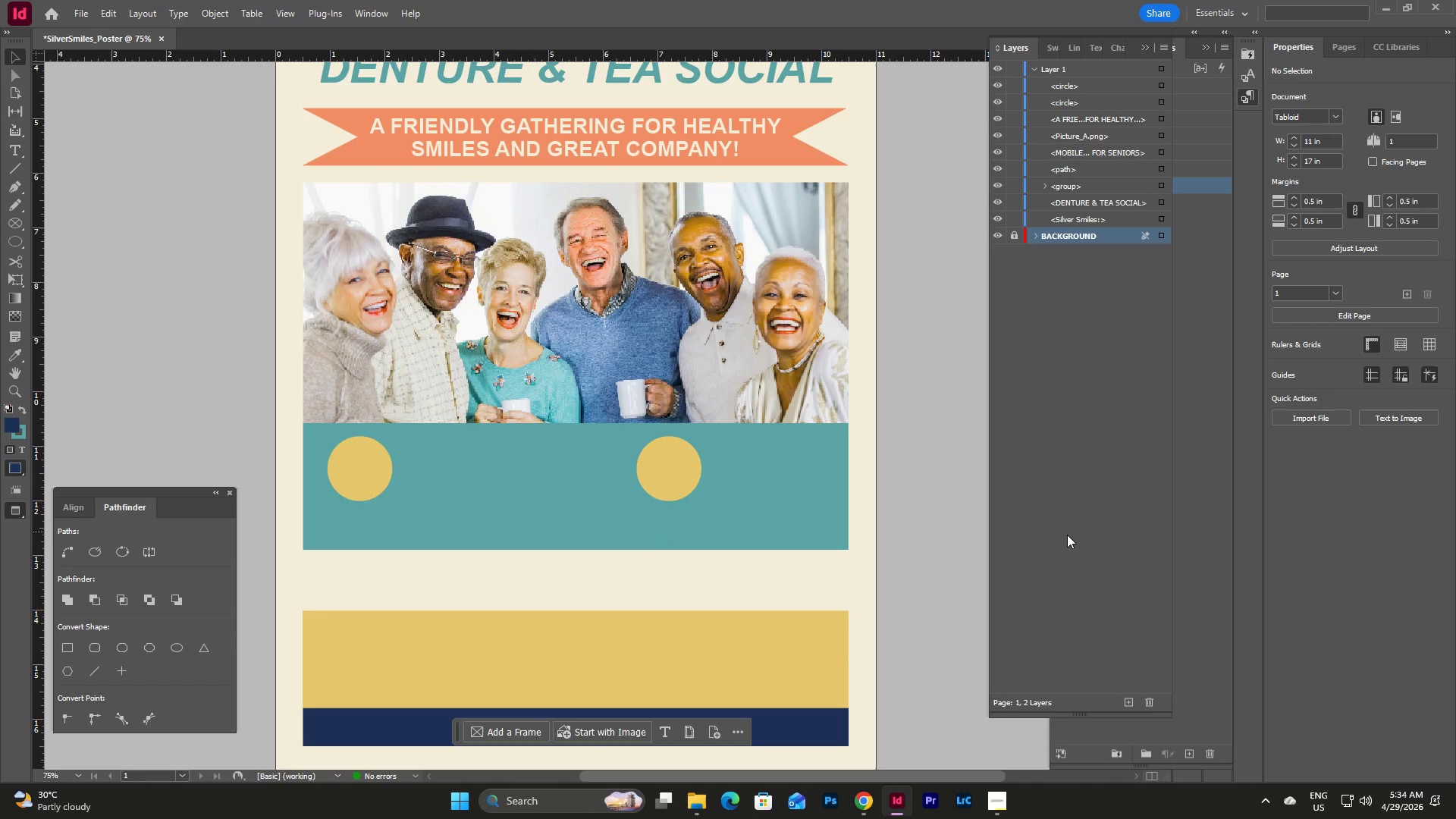 
left_click([1059, 516])
 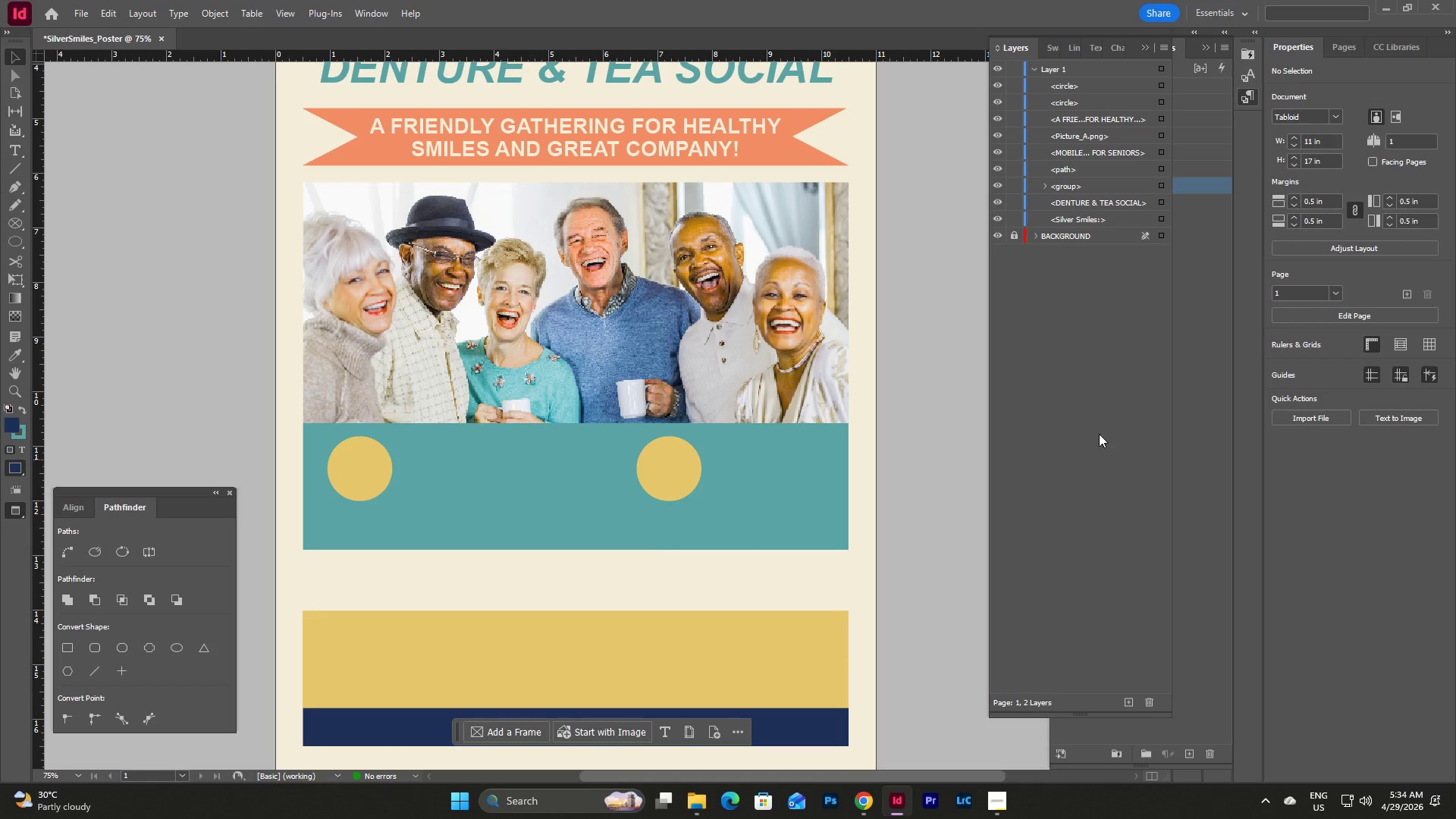 
left_click([1188, 370])
 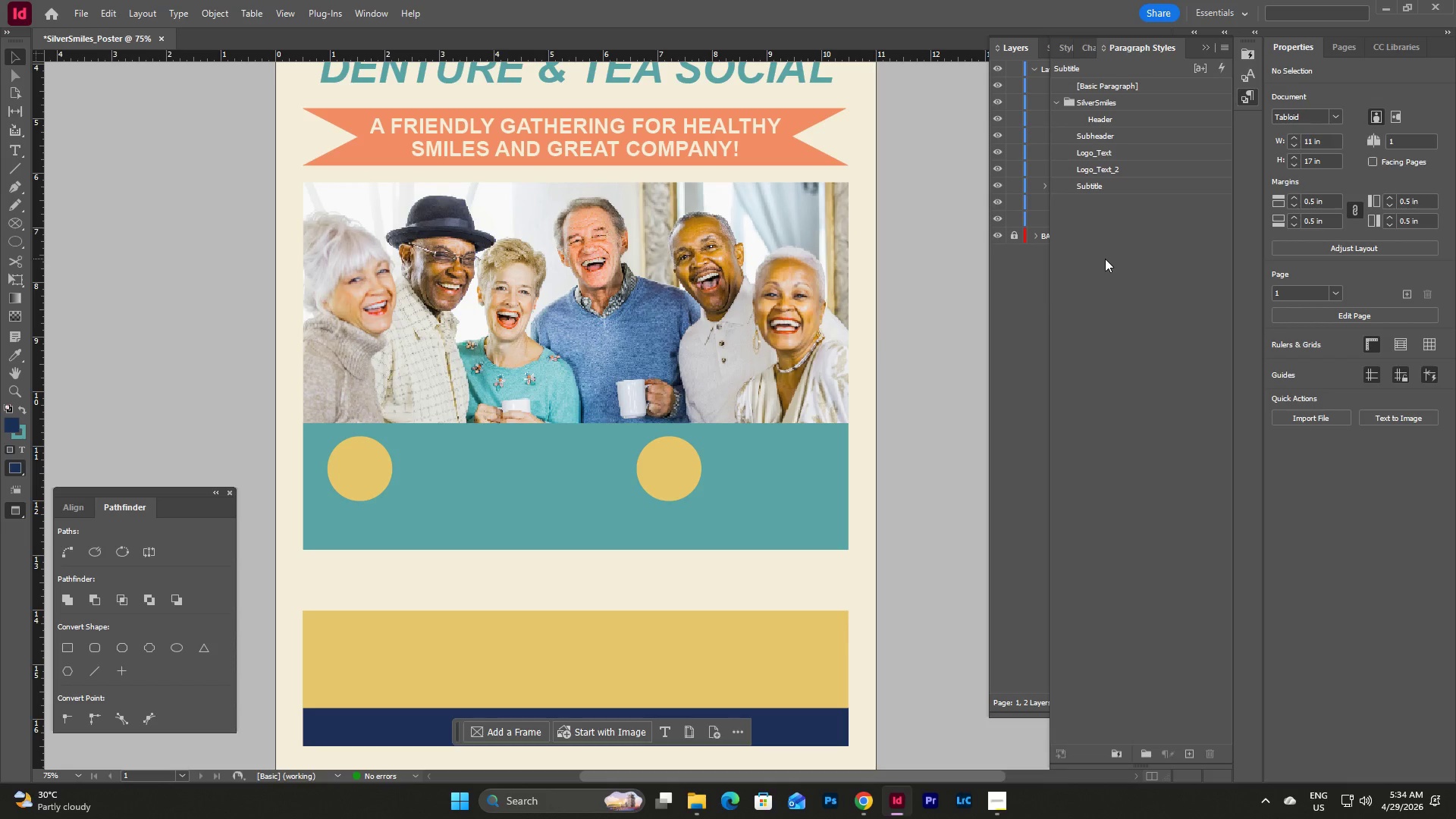 
scroll: coordinate [680, 308], scroll_direction: up, amount: 4.0
 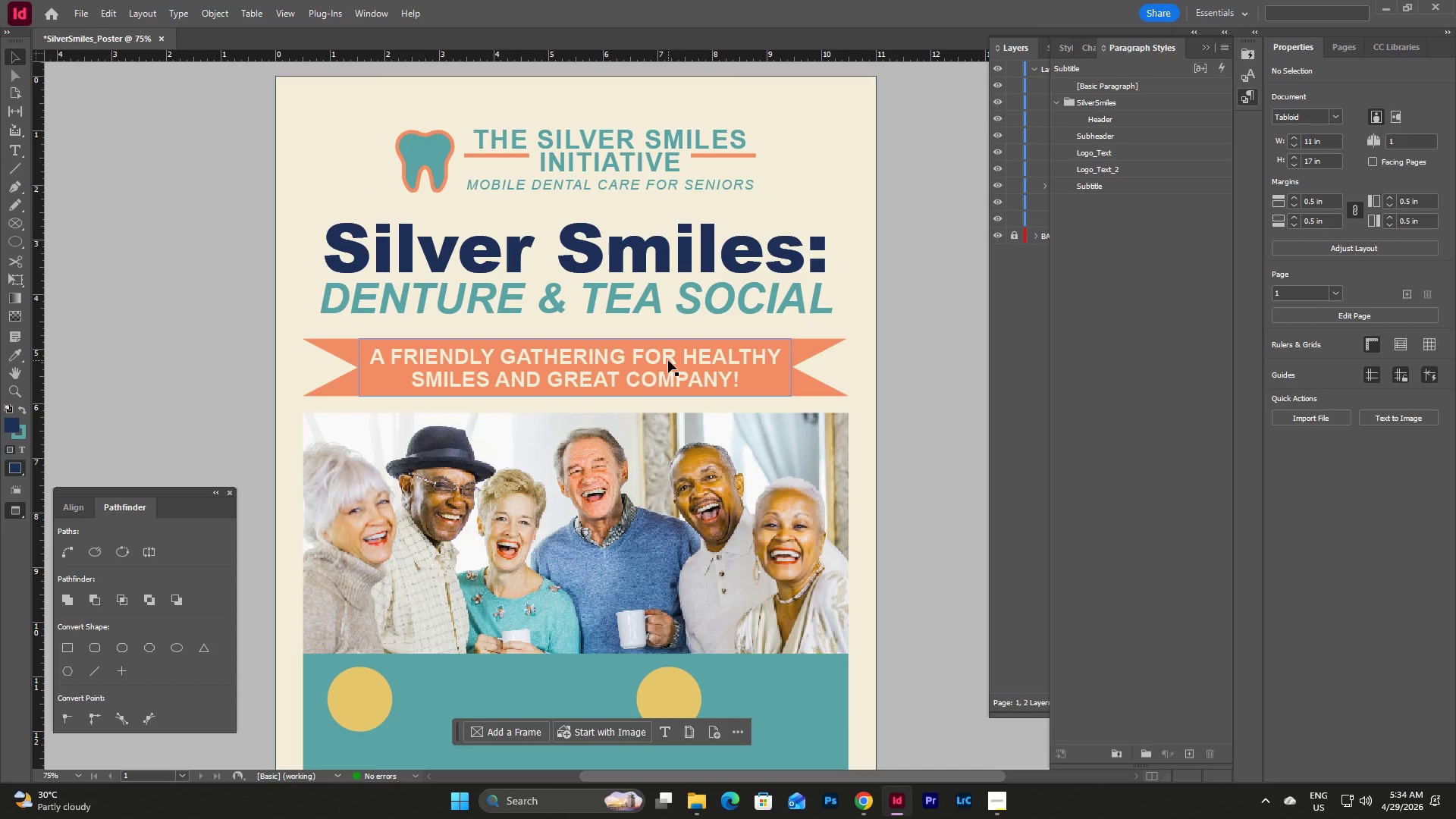 
scroll: coordinate [668, 360], scroll_direction: down, amount: 3.0
 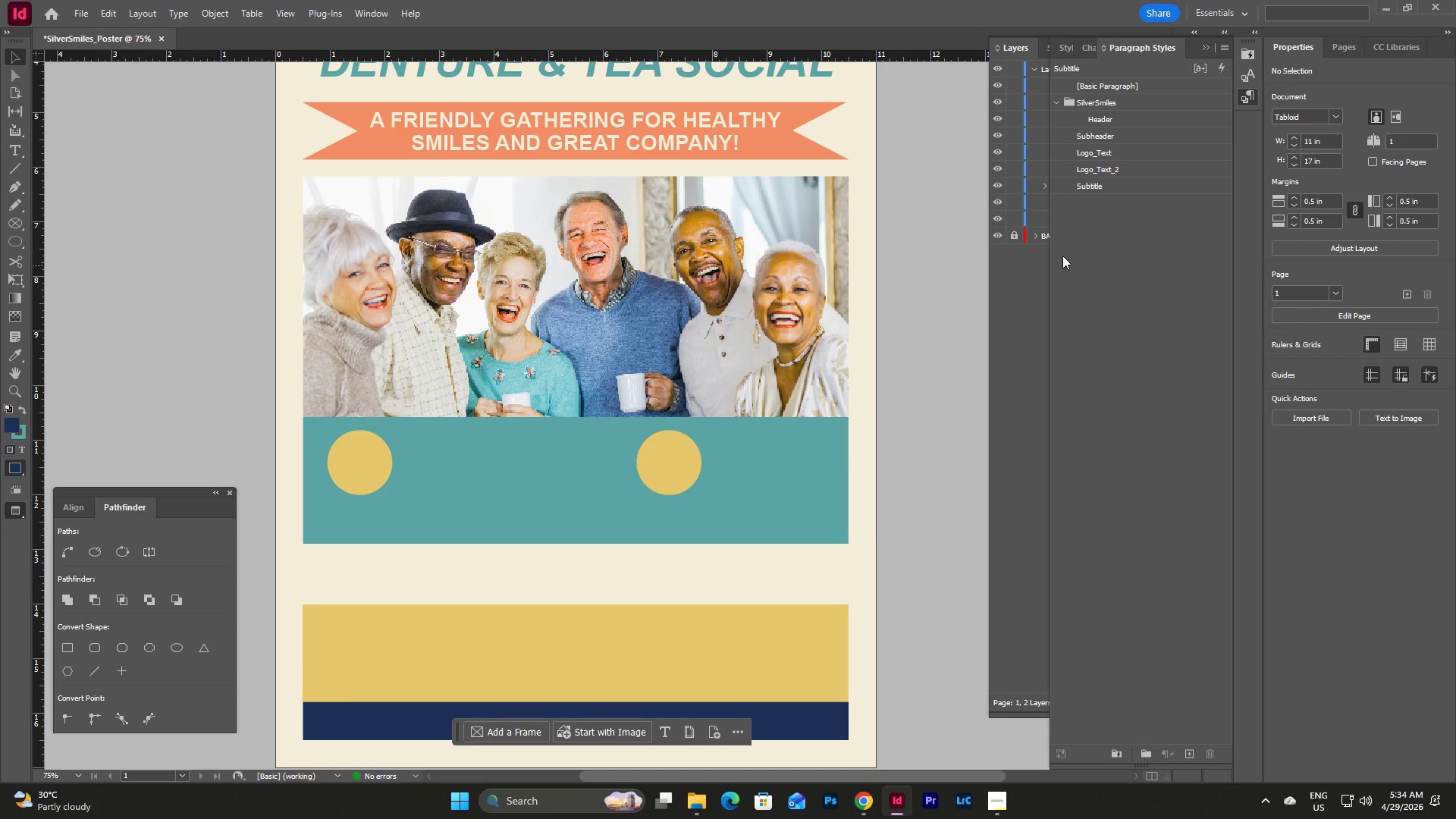 
left_click([1109, 184])
 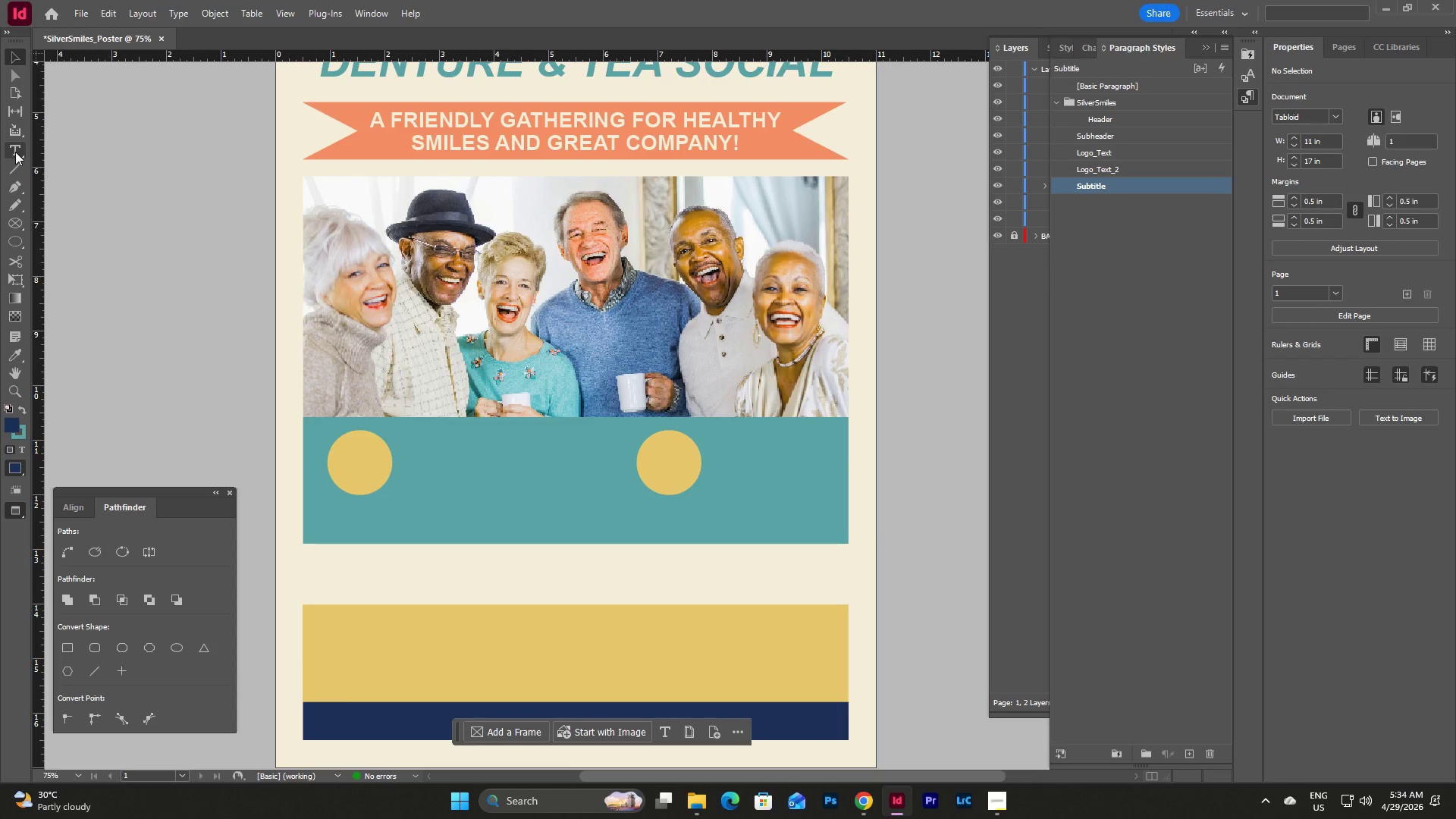 
left_click([15, 152])
 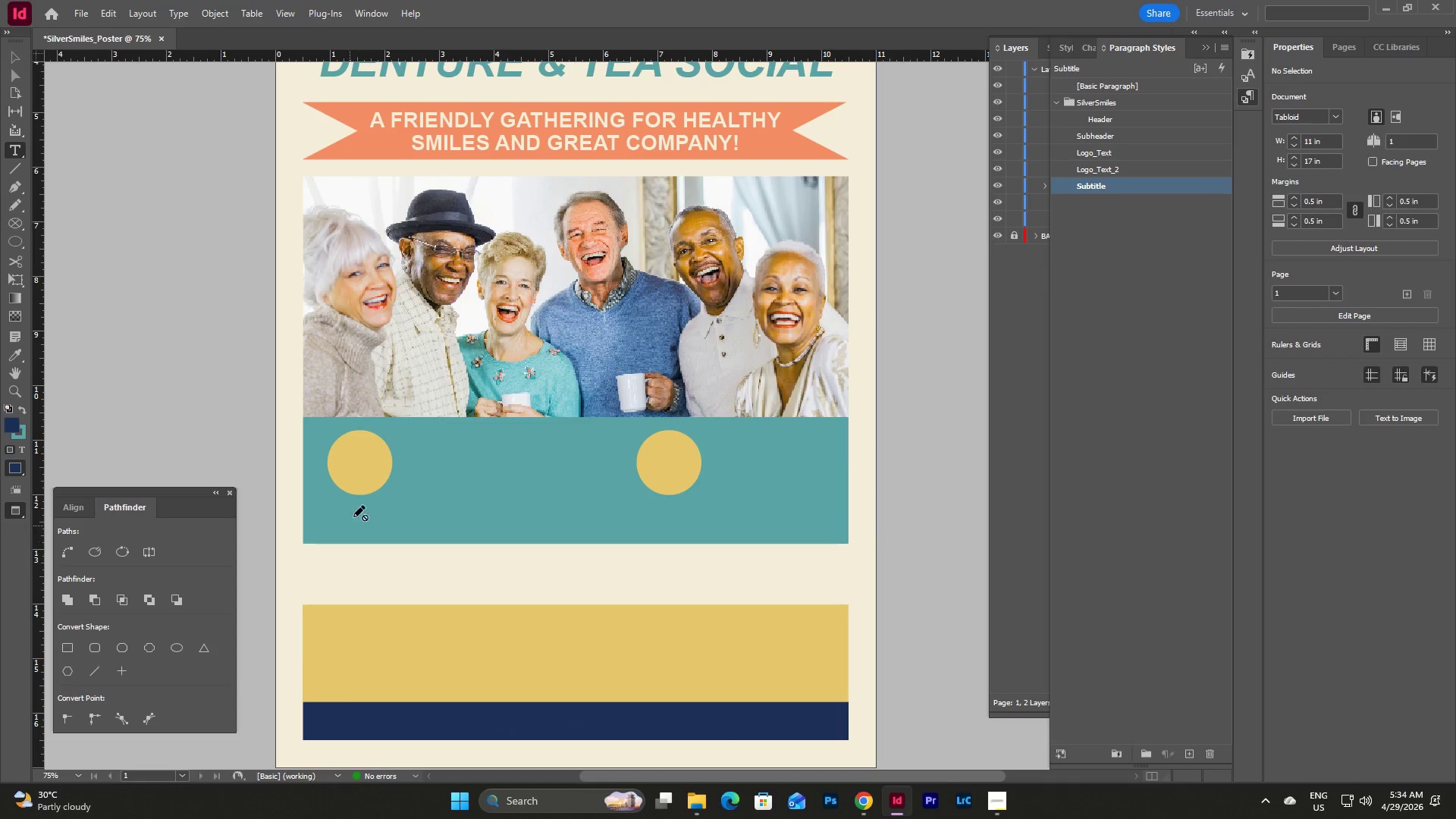 
left_click_drag(start_coordinate=[360, 504], to_coordinate=[519, 498])
 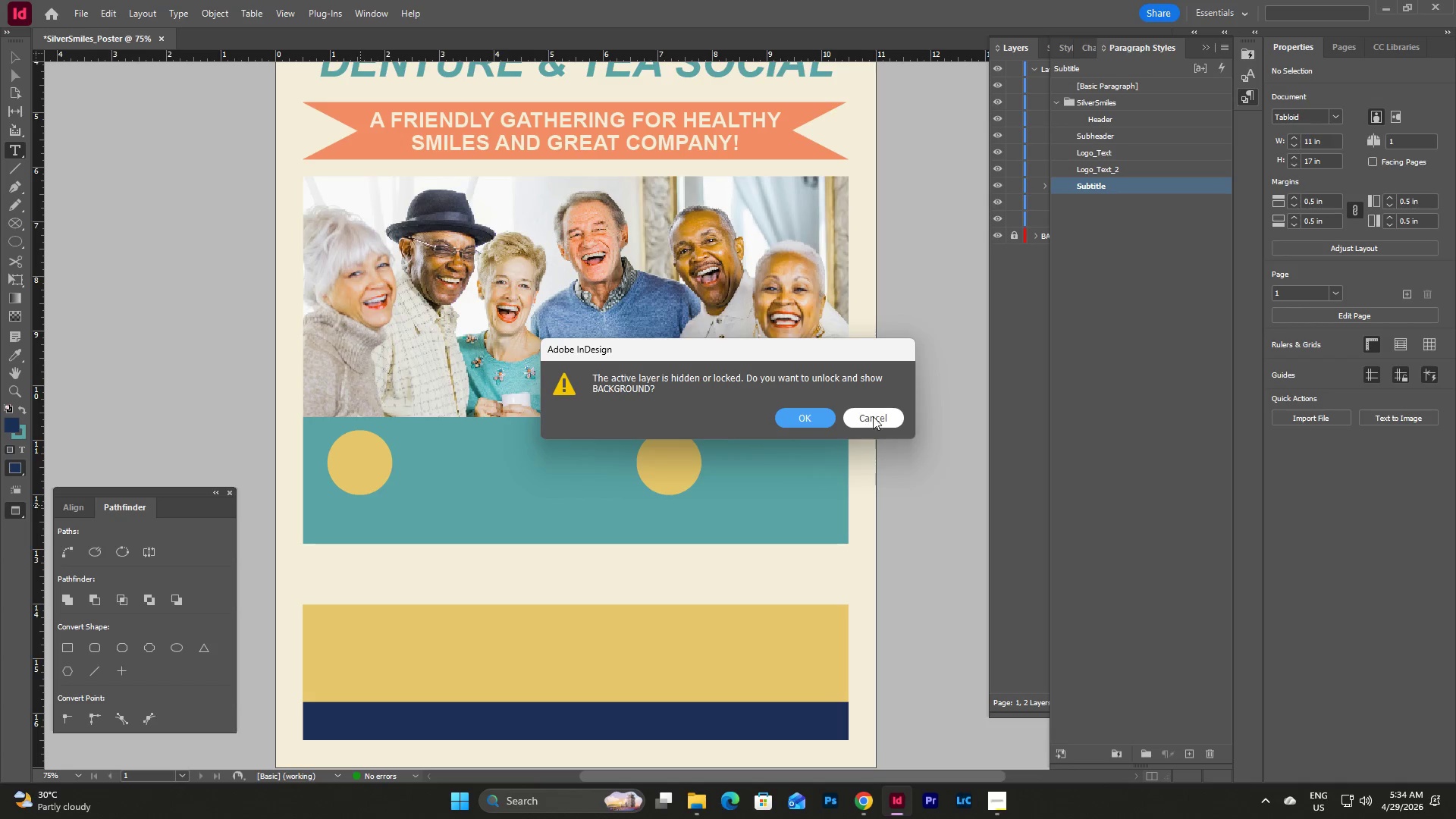 
left_click([885, 417])
 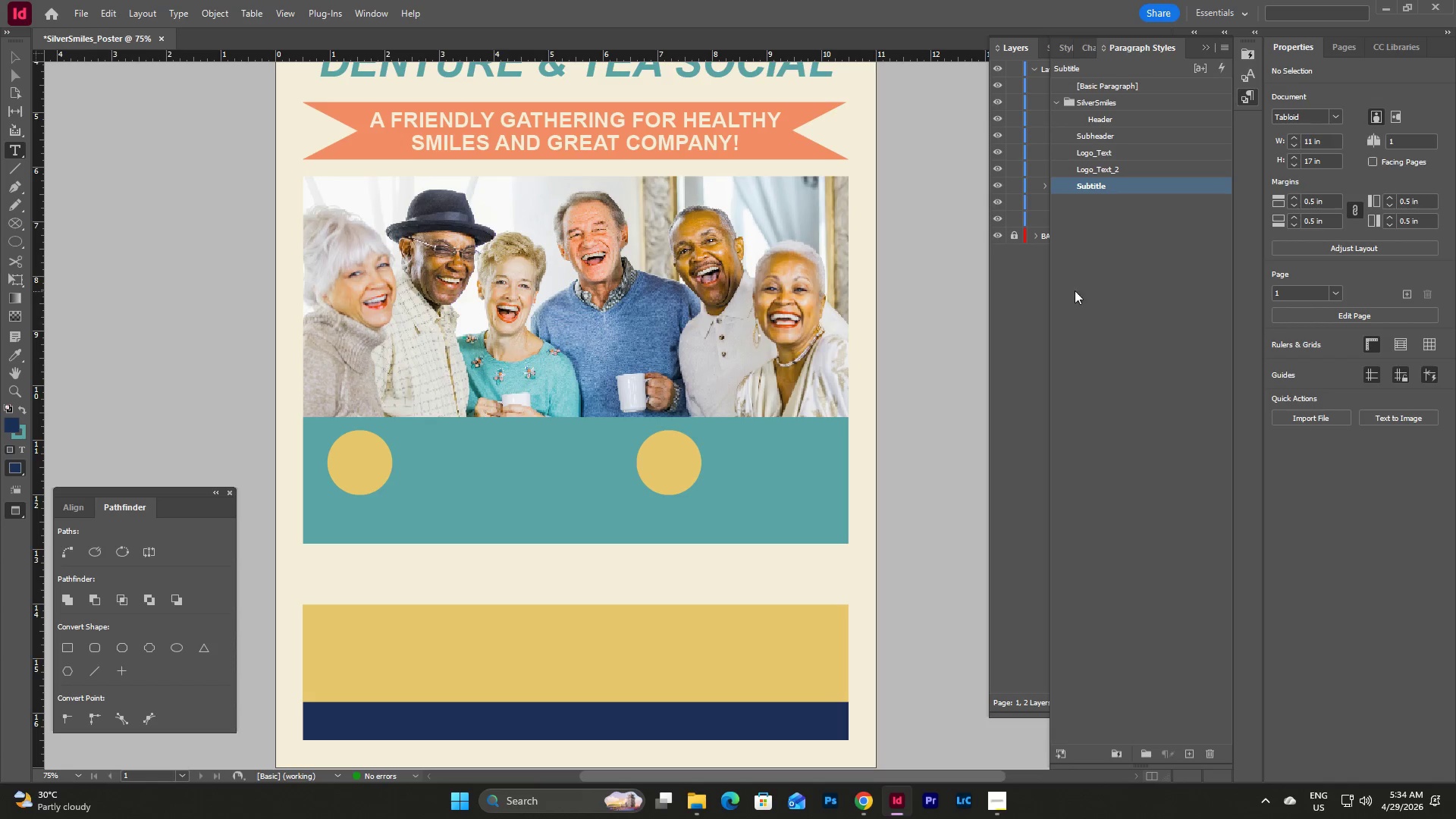 
left_click([1040, 300])
 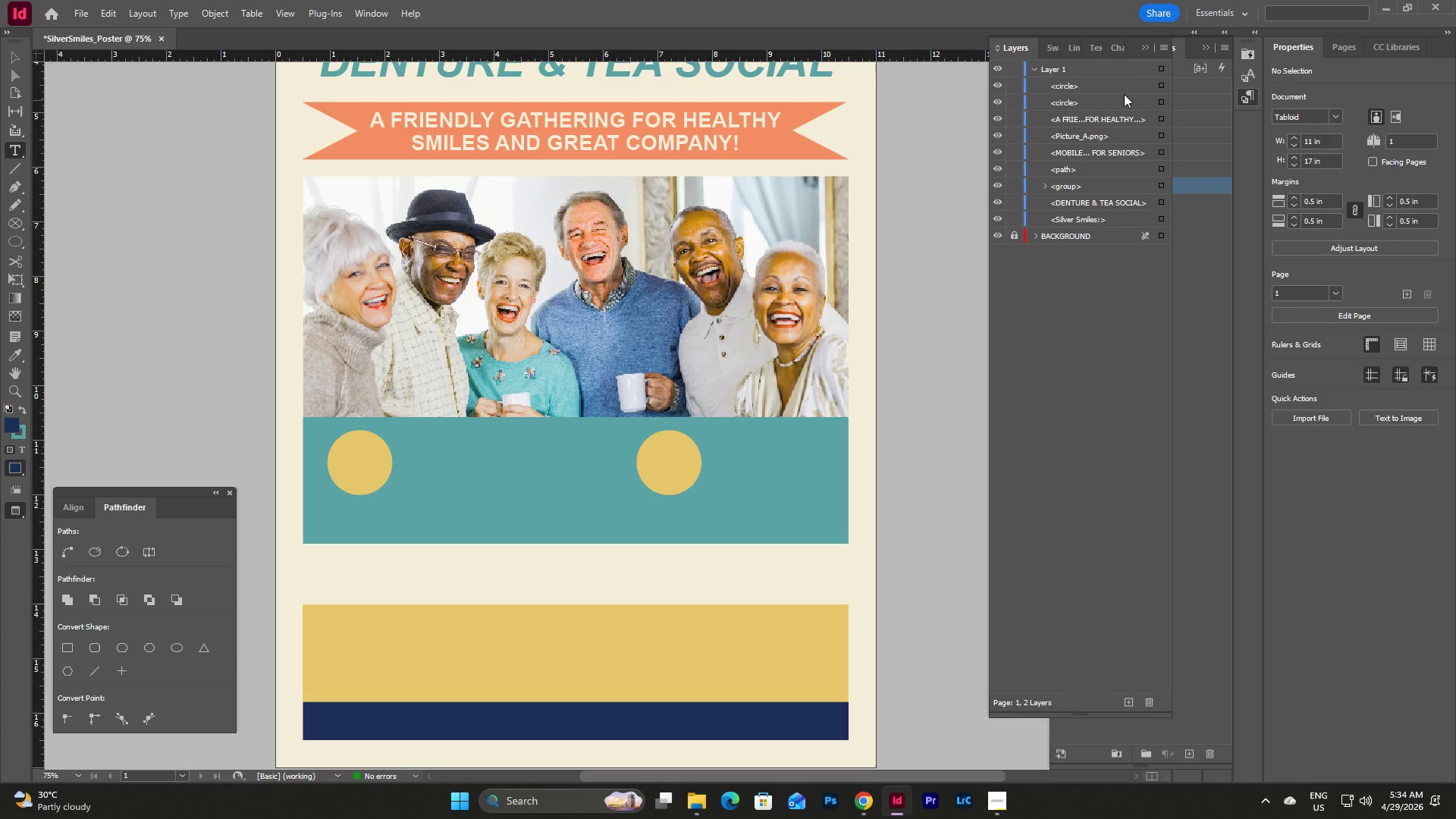 
left_click([1131, 74])
 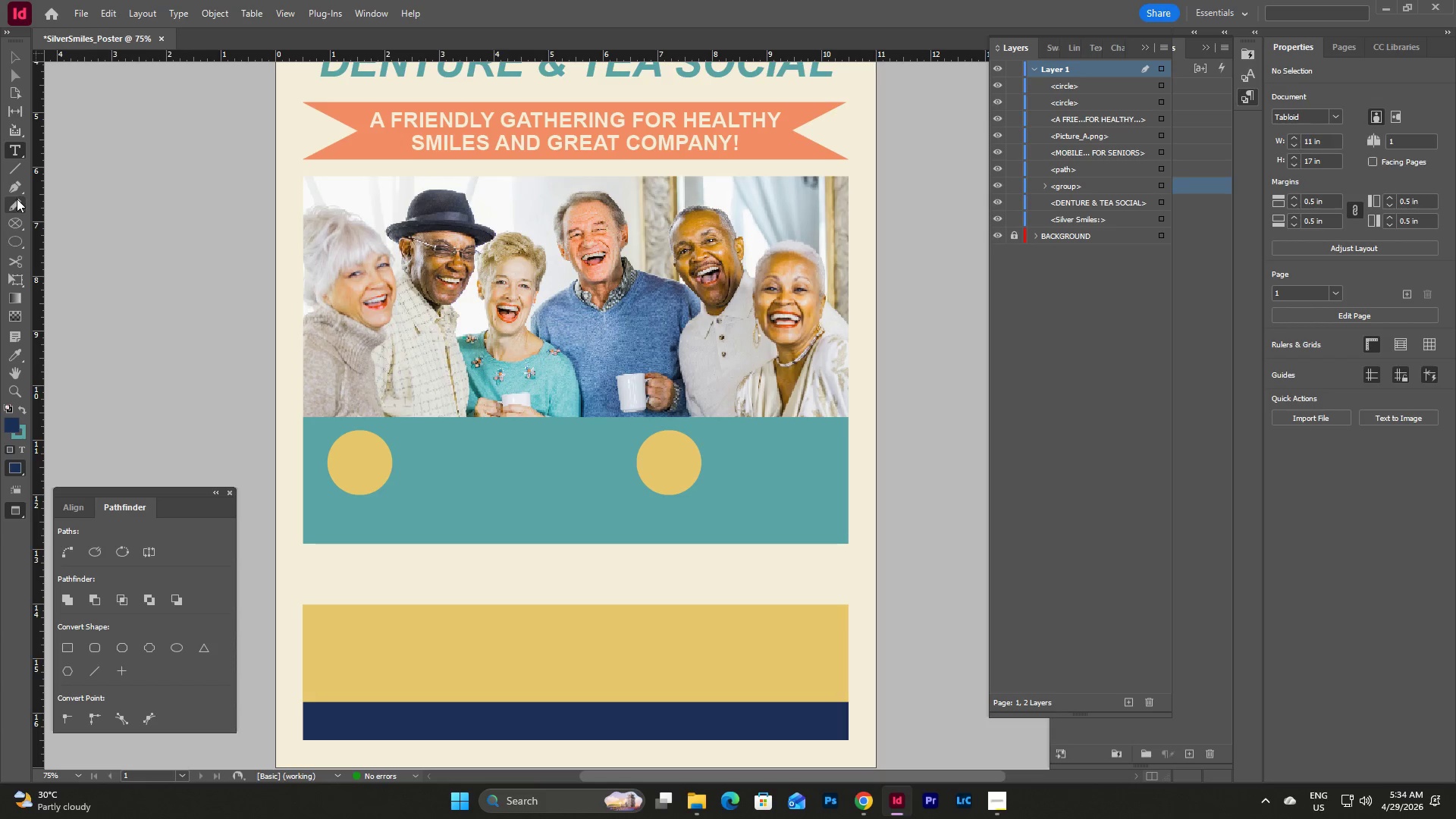 
left_click([17, 149])
 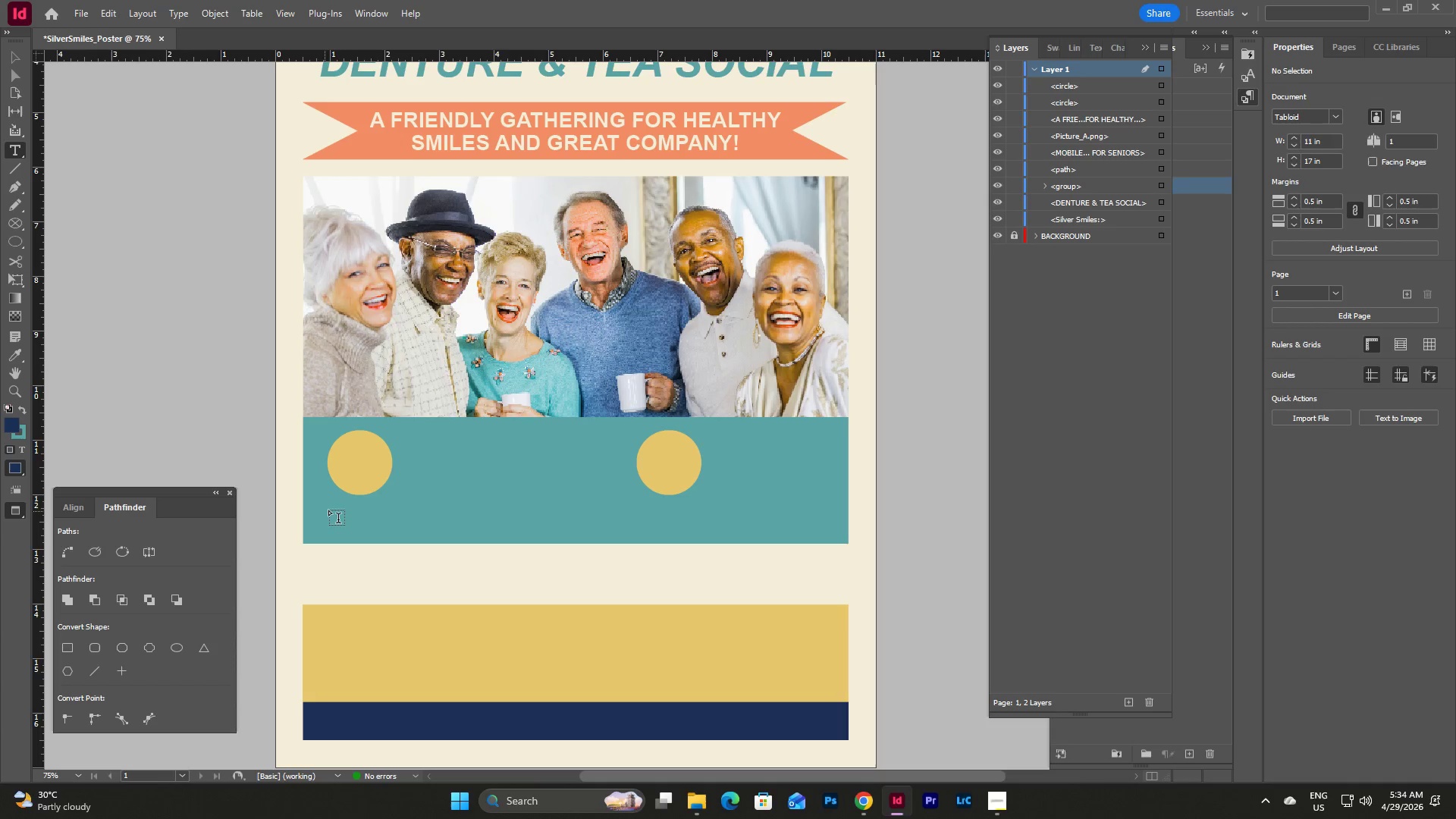 
left_click_drag(start_coordinate=[328, 510], to_coordinate=[512, 538])
 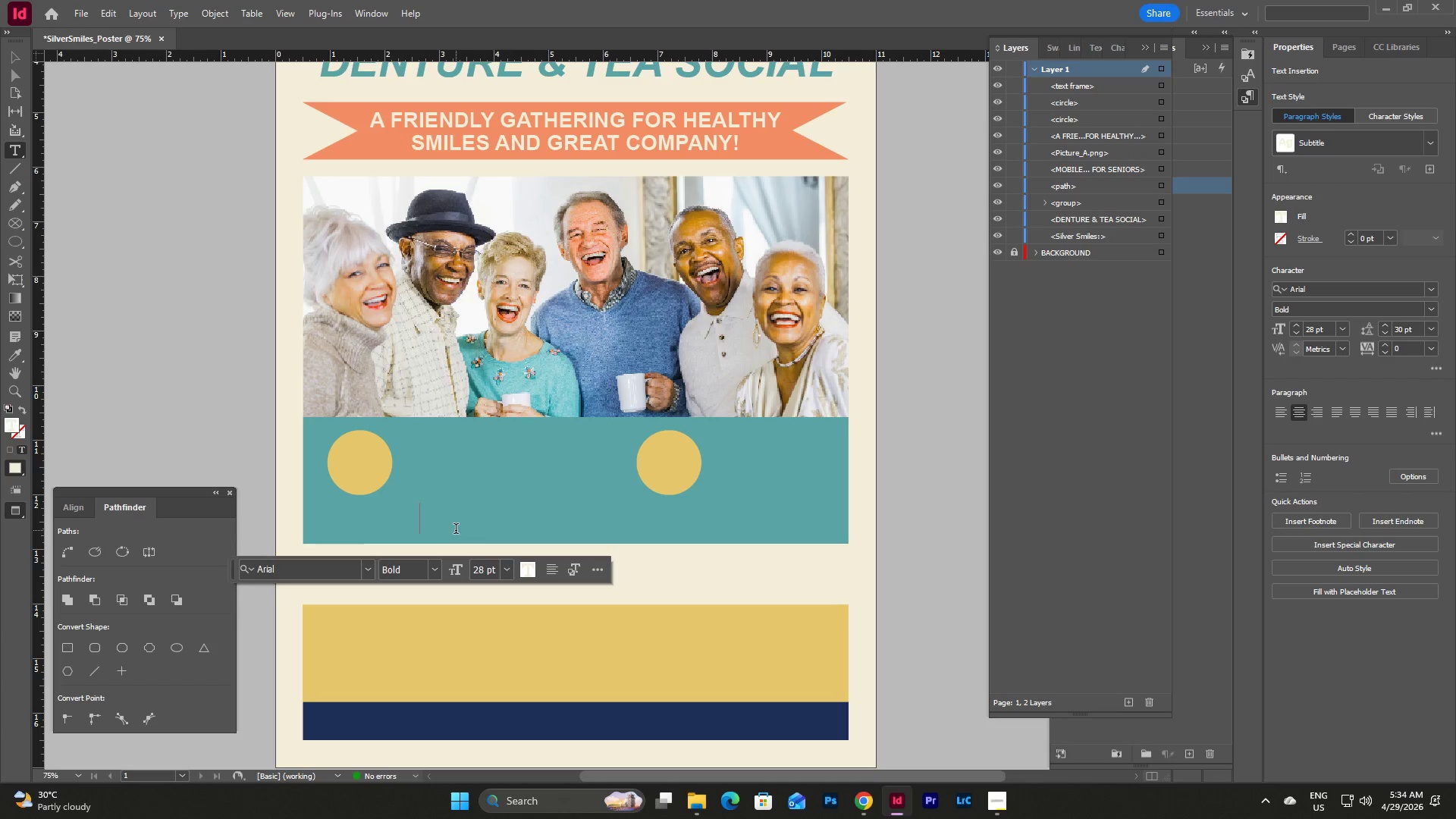 
type(DATE)
 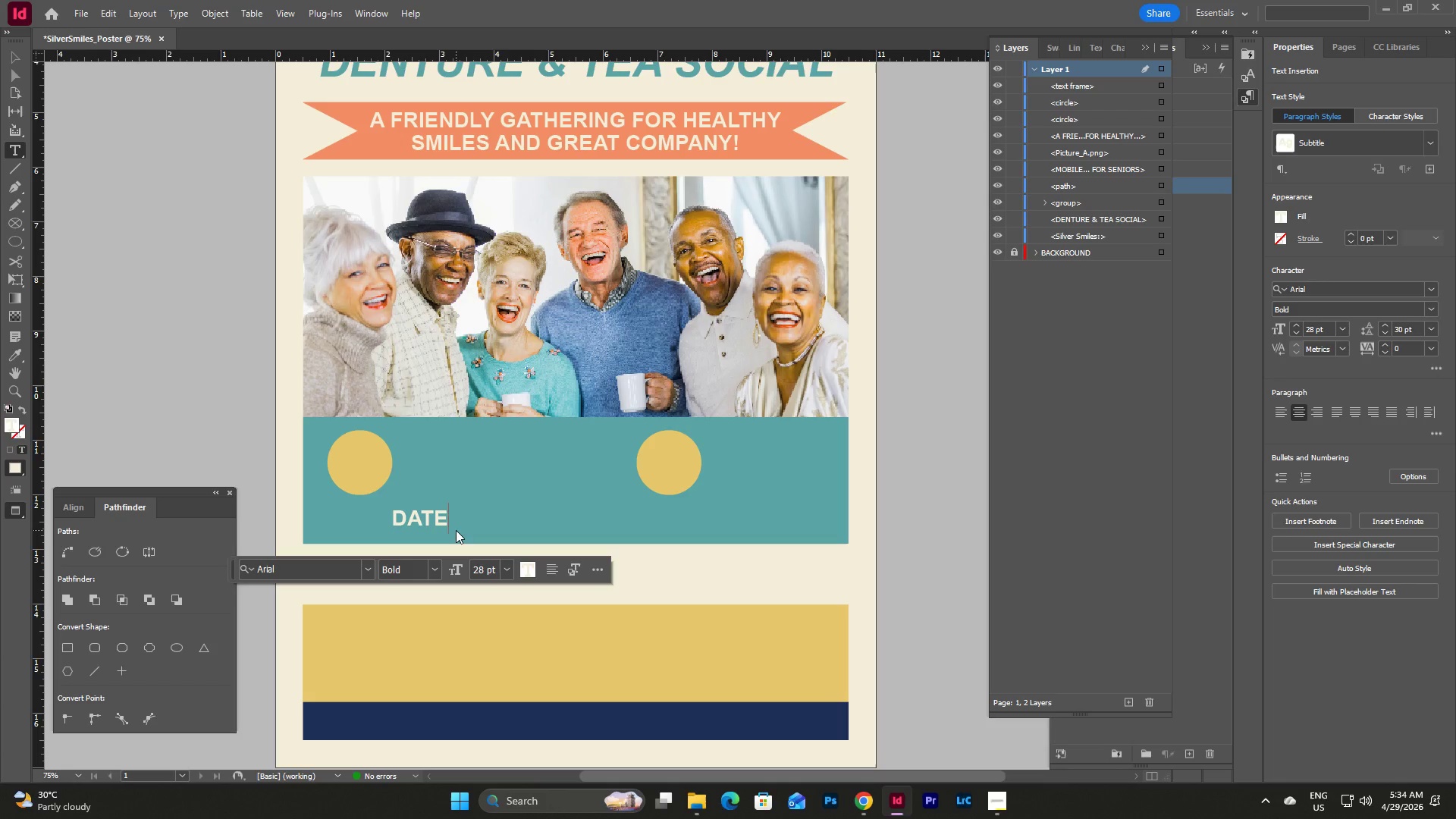 
key(Enter)
 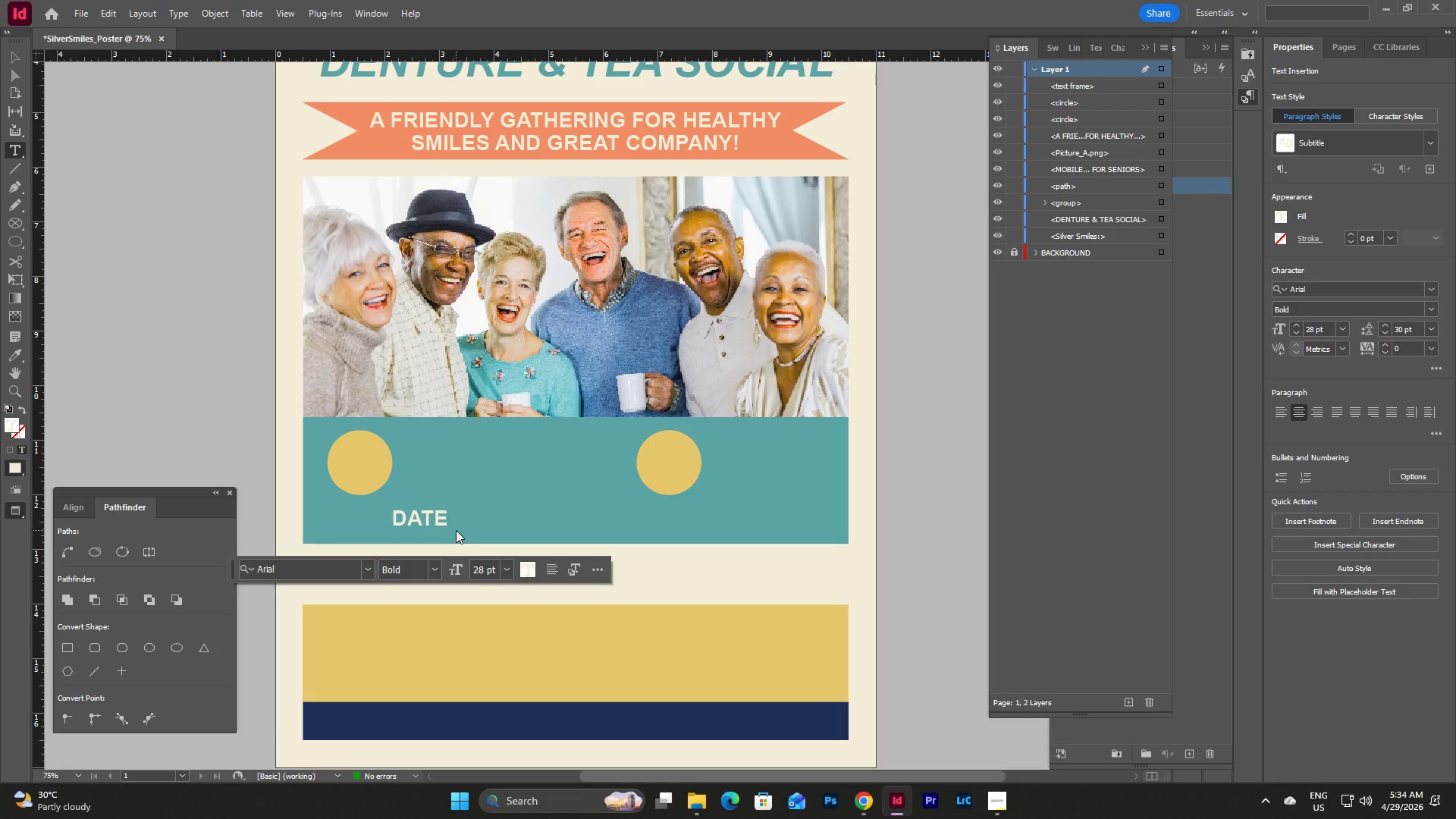 
key(BracketLeft)
 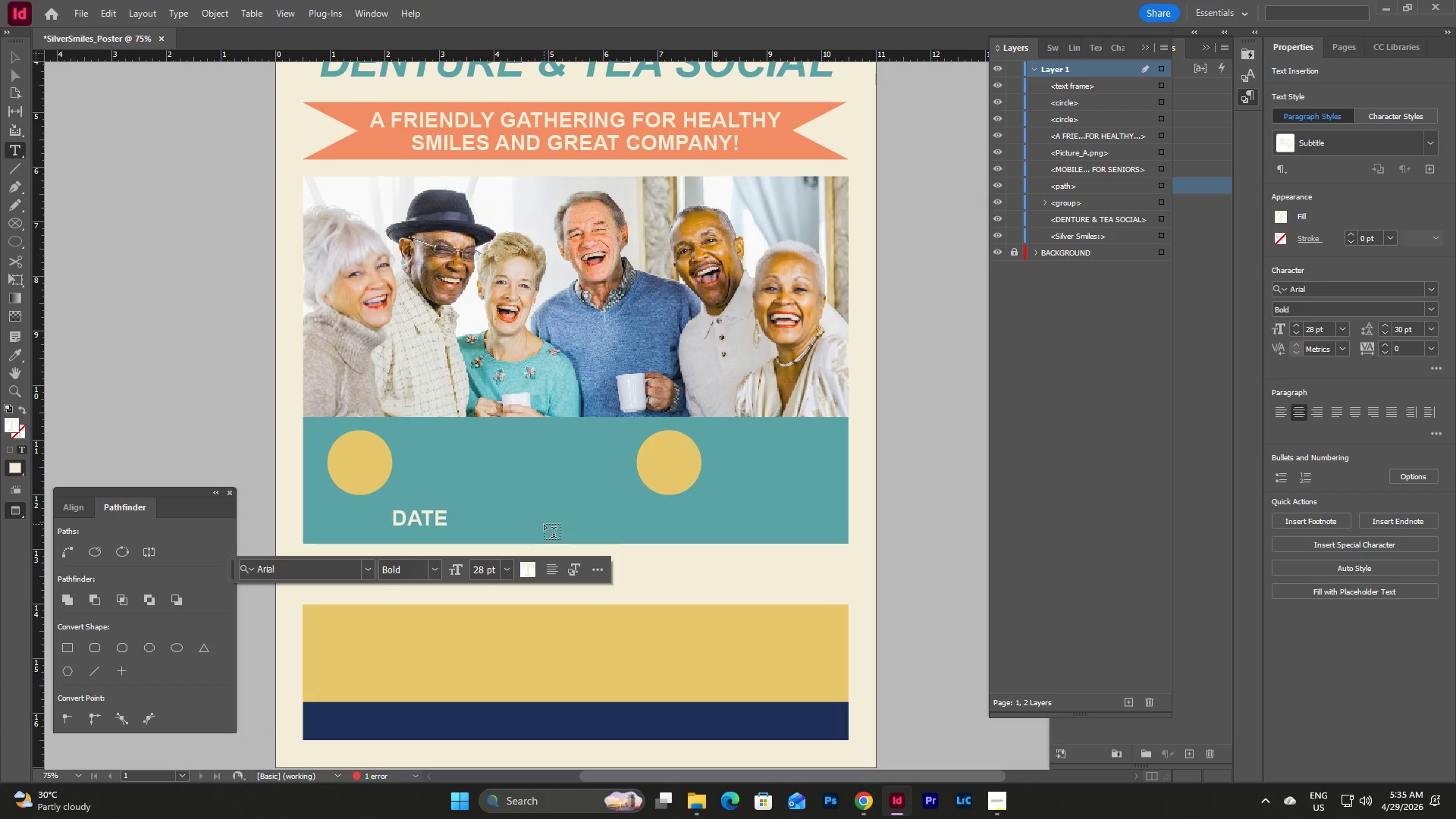 
key(Escape)
 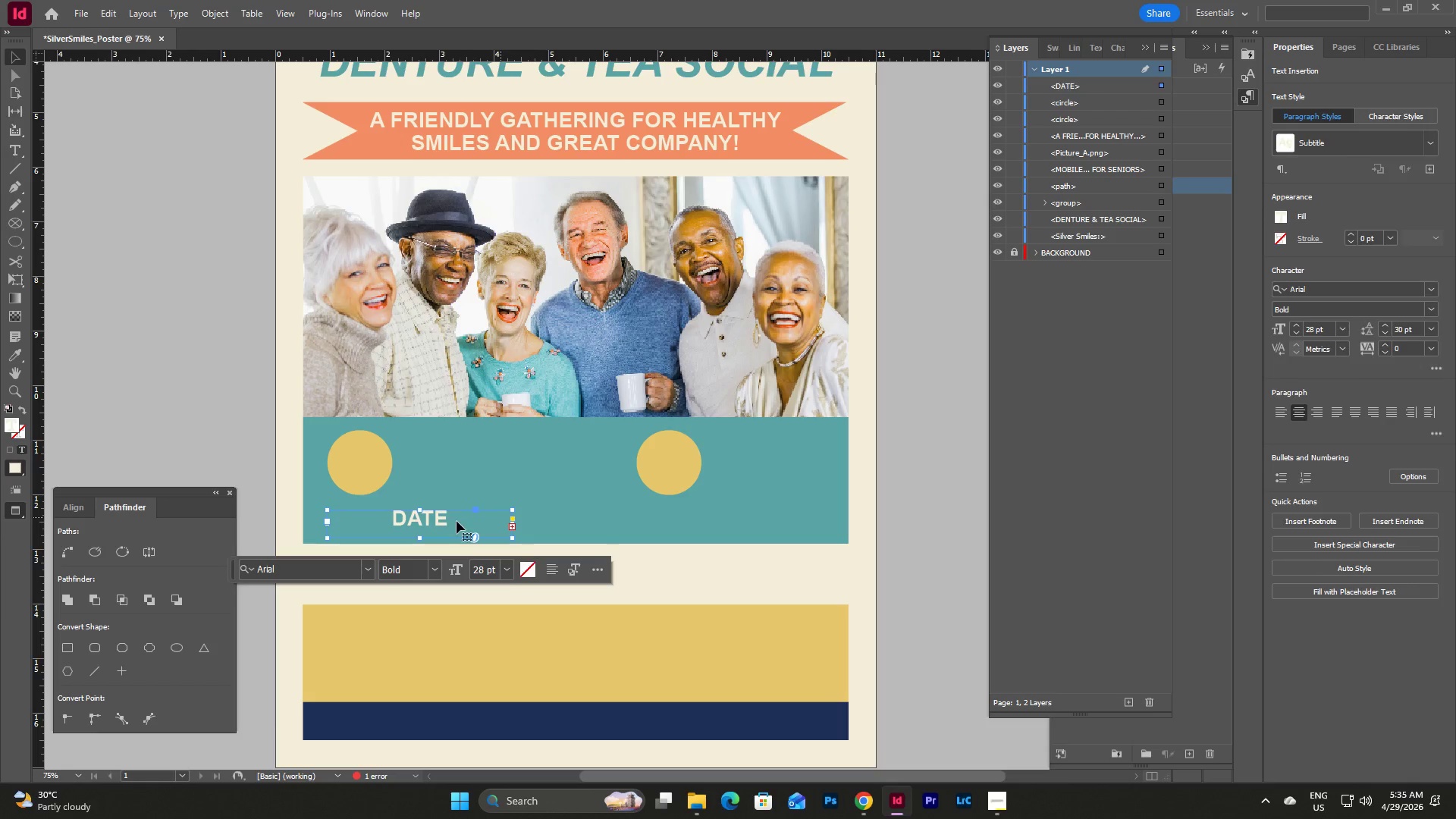 
left_click_drag(start_coordinate=[451, 519], to_coordinate=[522, 466])
 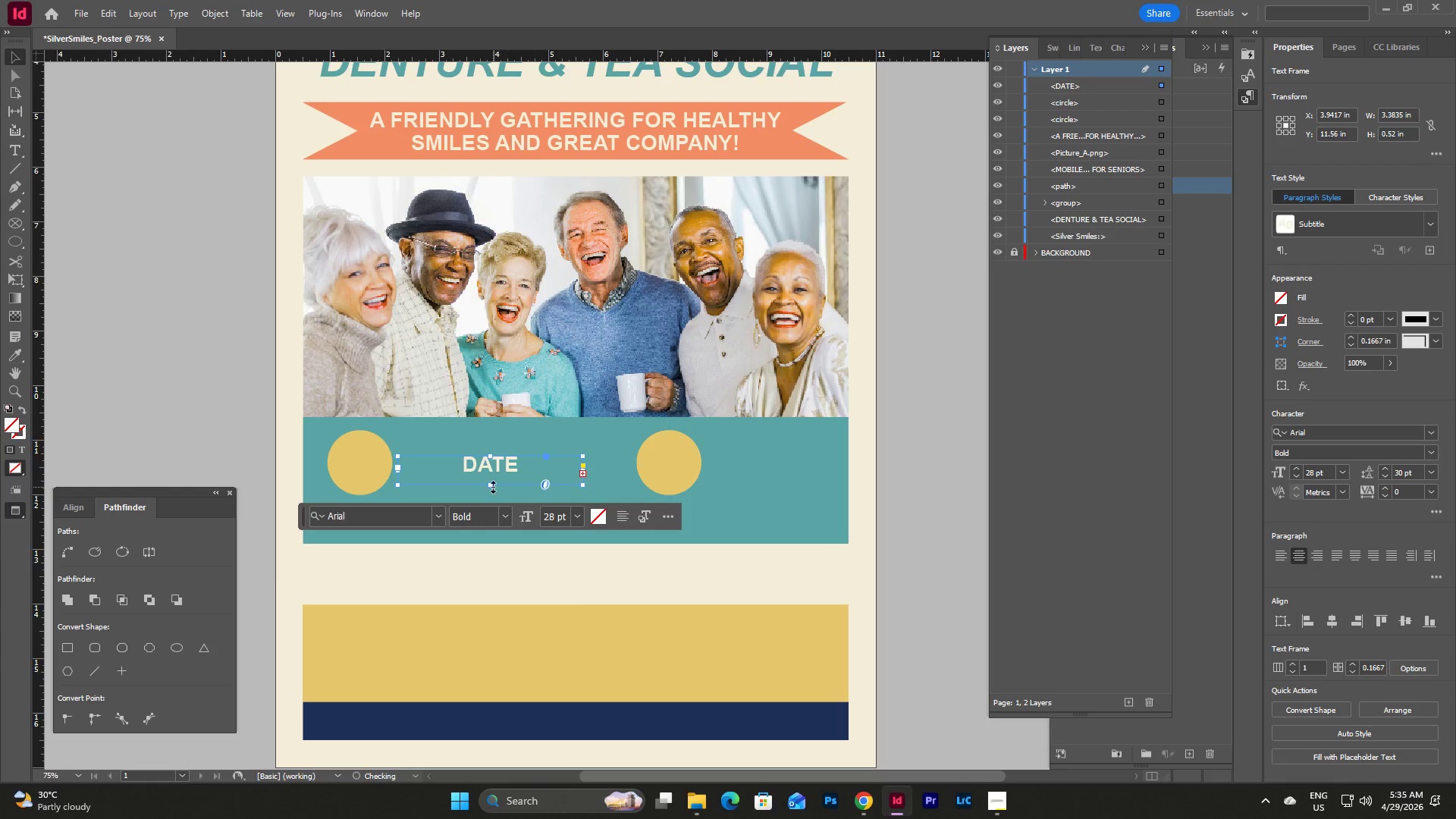 
left_click_drag(start_coordinate=[493, 487], to_coordinate=[498, 521])
 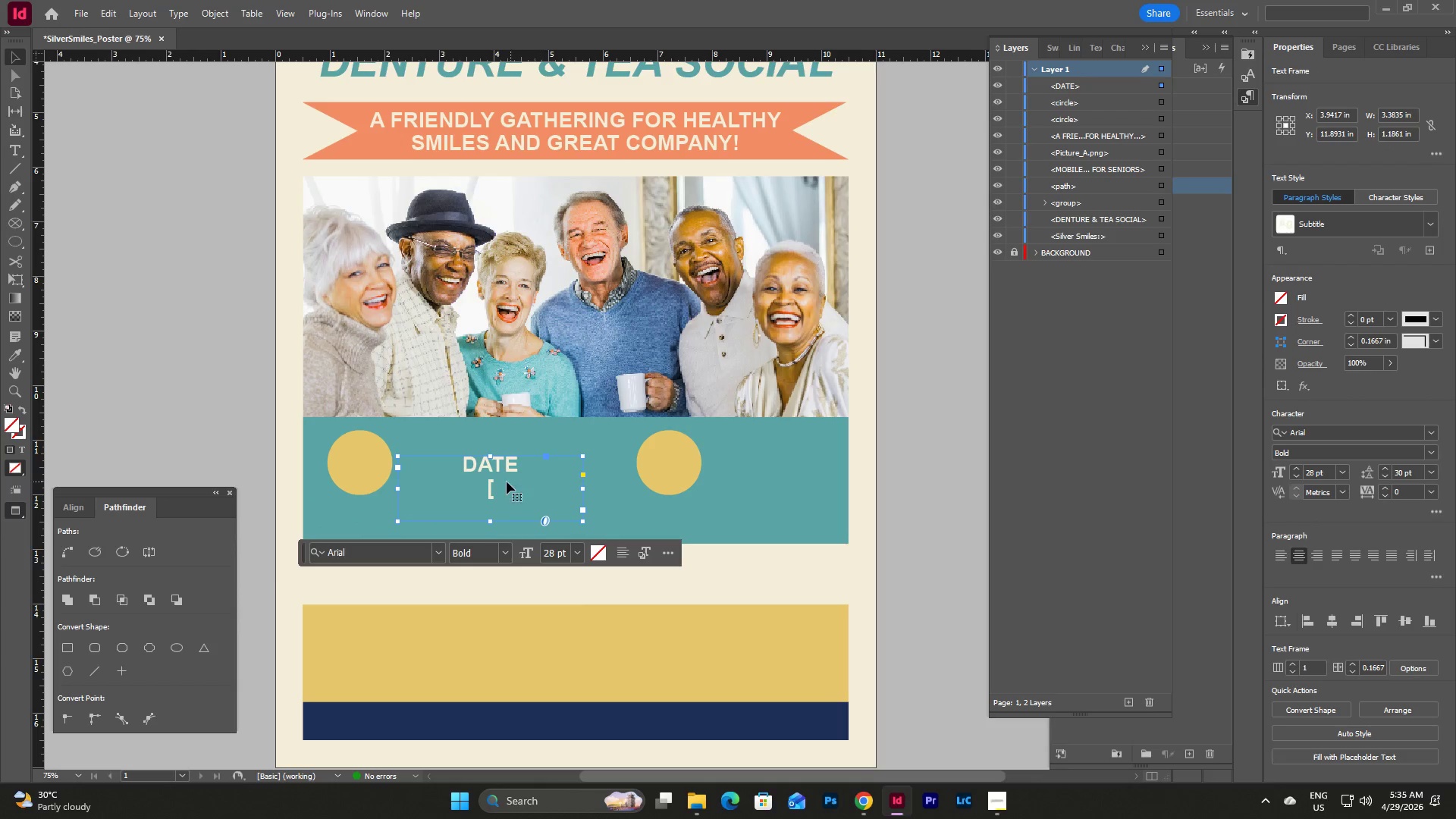 
double_click([504, 482])
 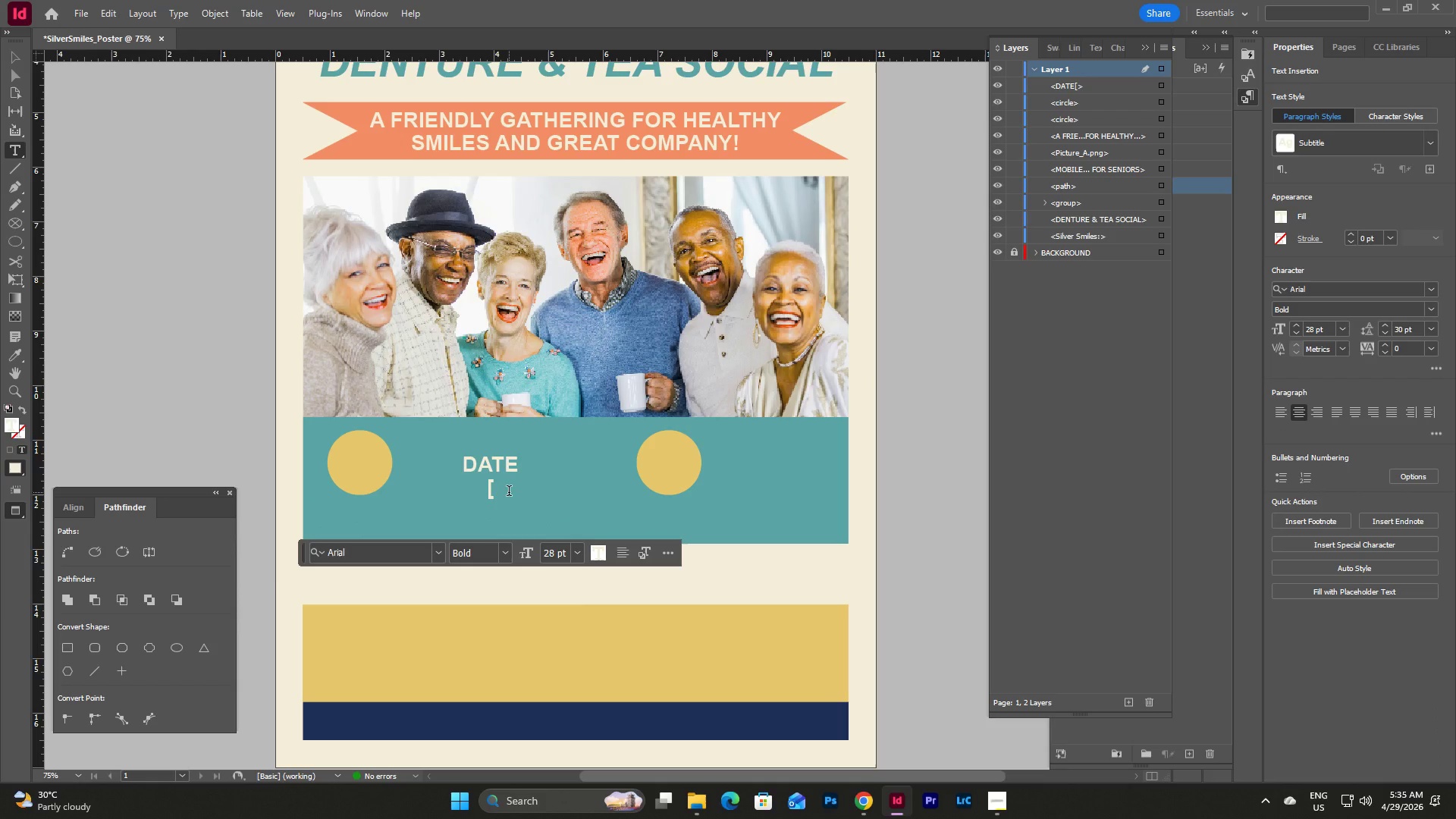 
type(Insetr)
key(Backspace)
key(Backspace)
type(rt Date Here])
 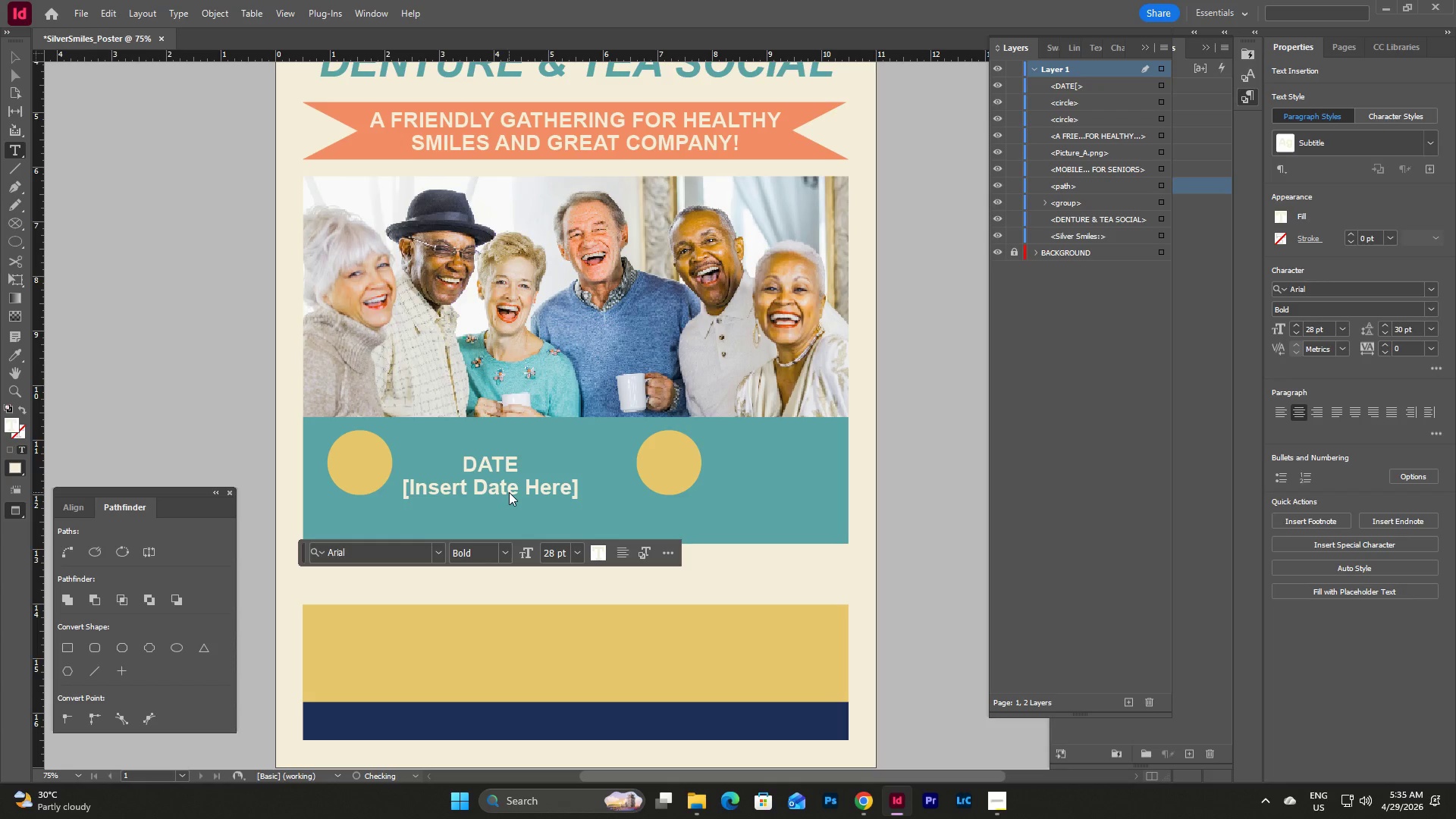 
wait(5.49)
 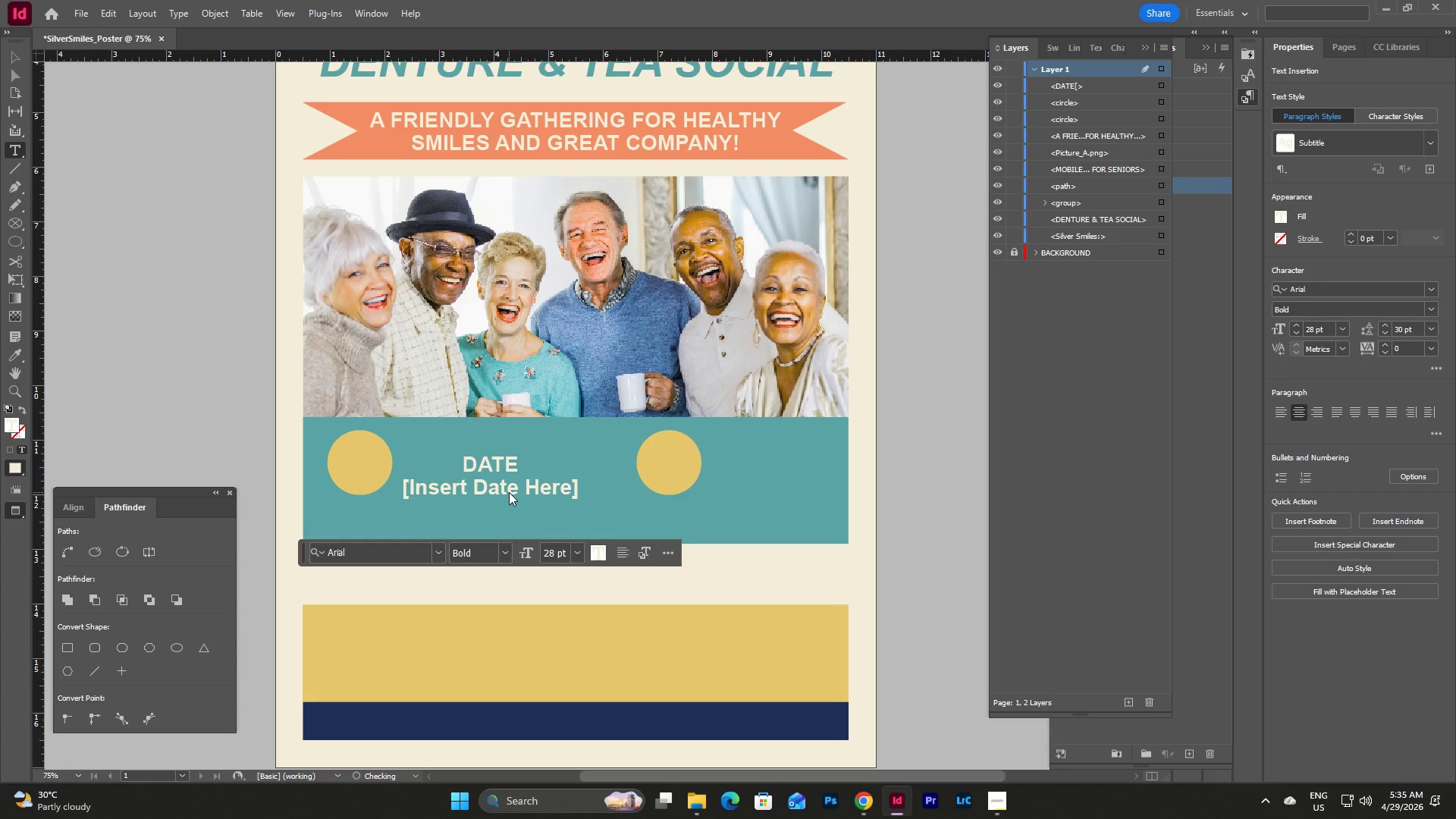 
left_click_drag(start_coordinate=[582, 488], to_coordinate=[386, 484])
 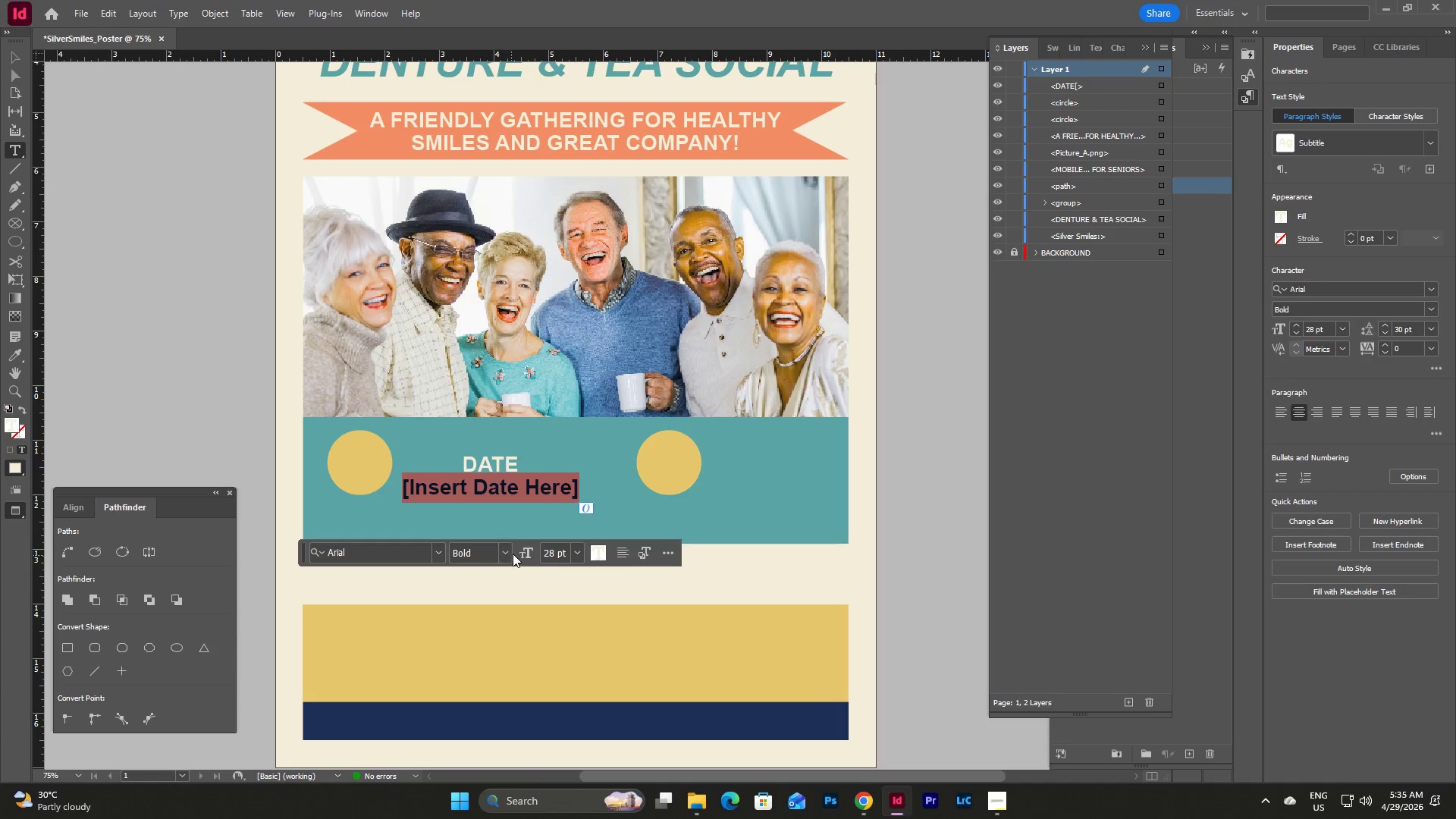 
double_click([509, 554])
 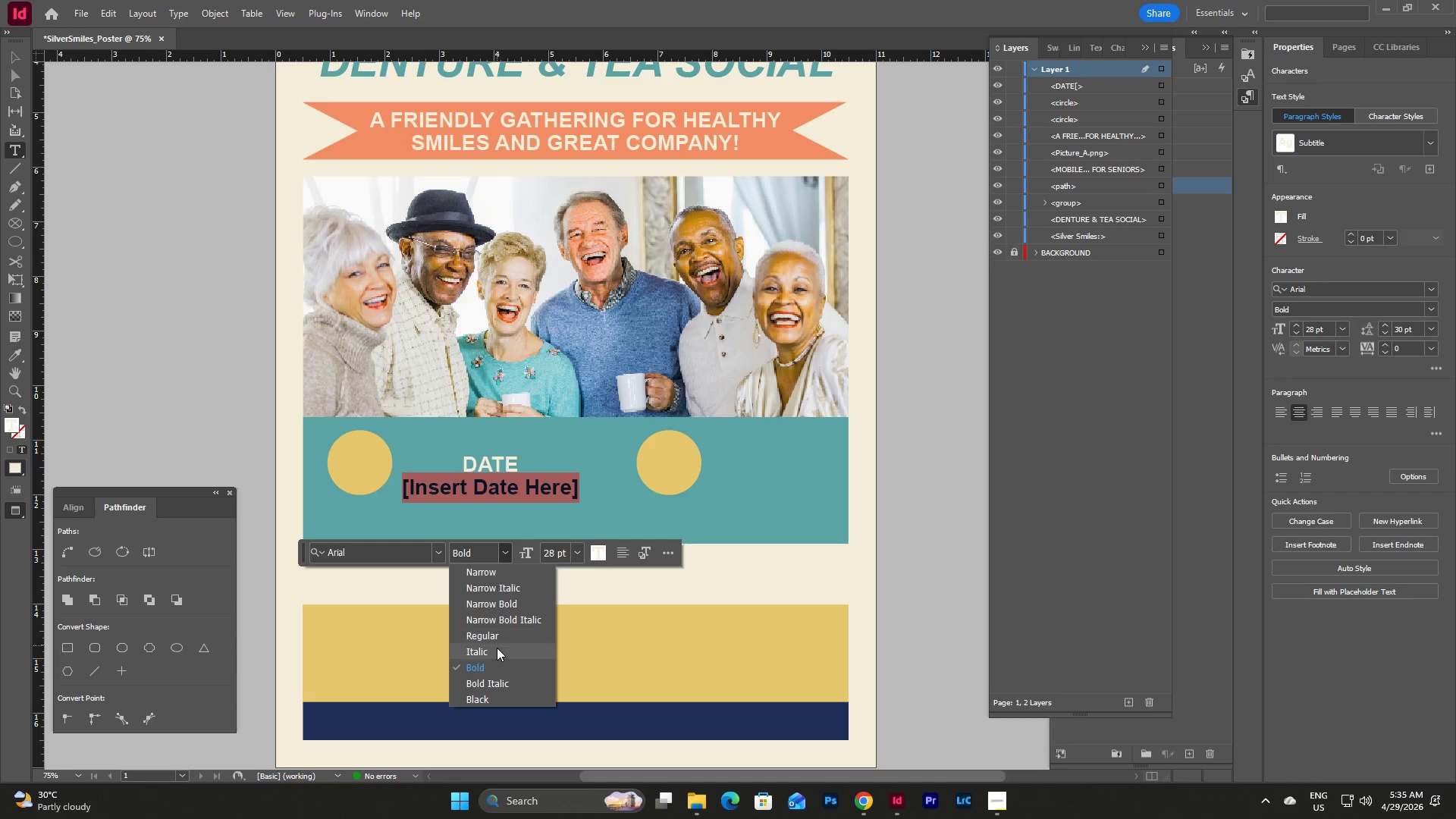 
left_click([497, 635])
 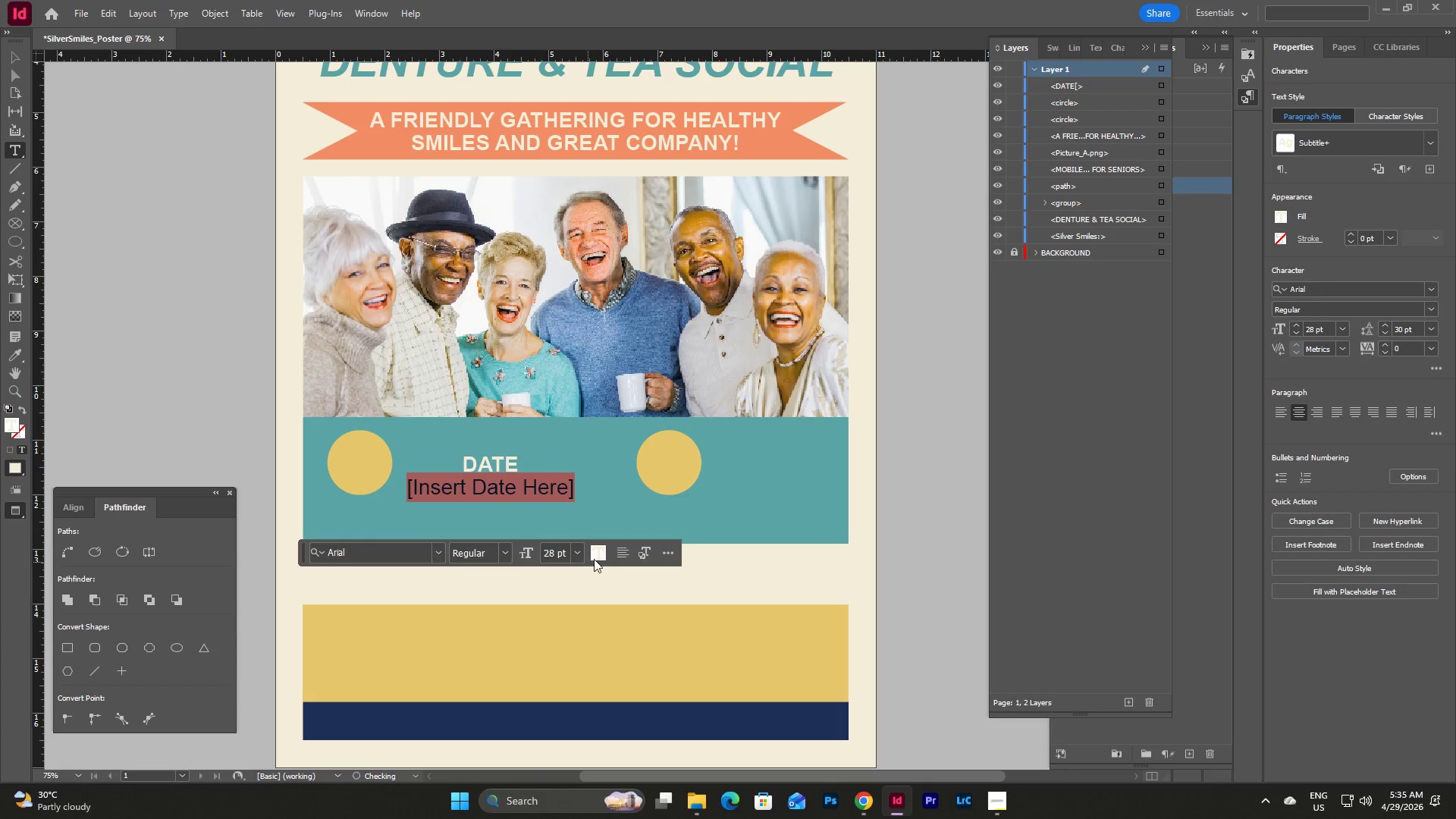 
left_click([580, 554])
 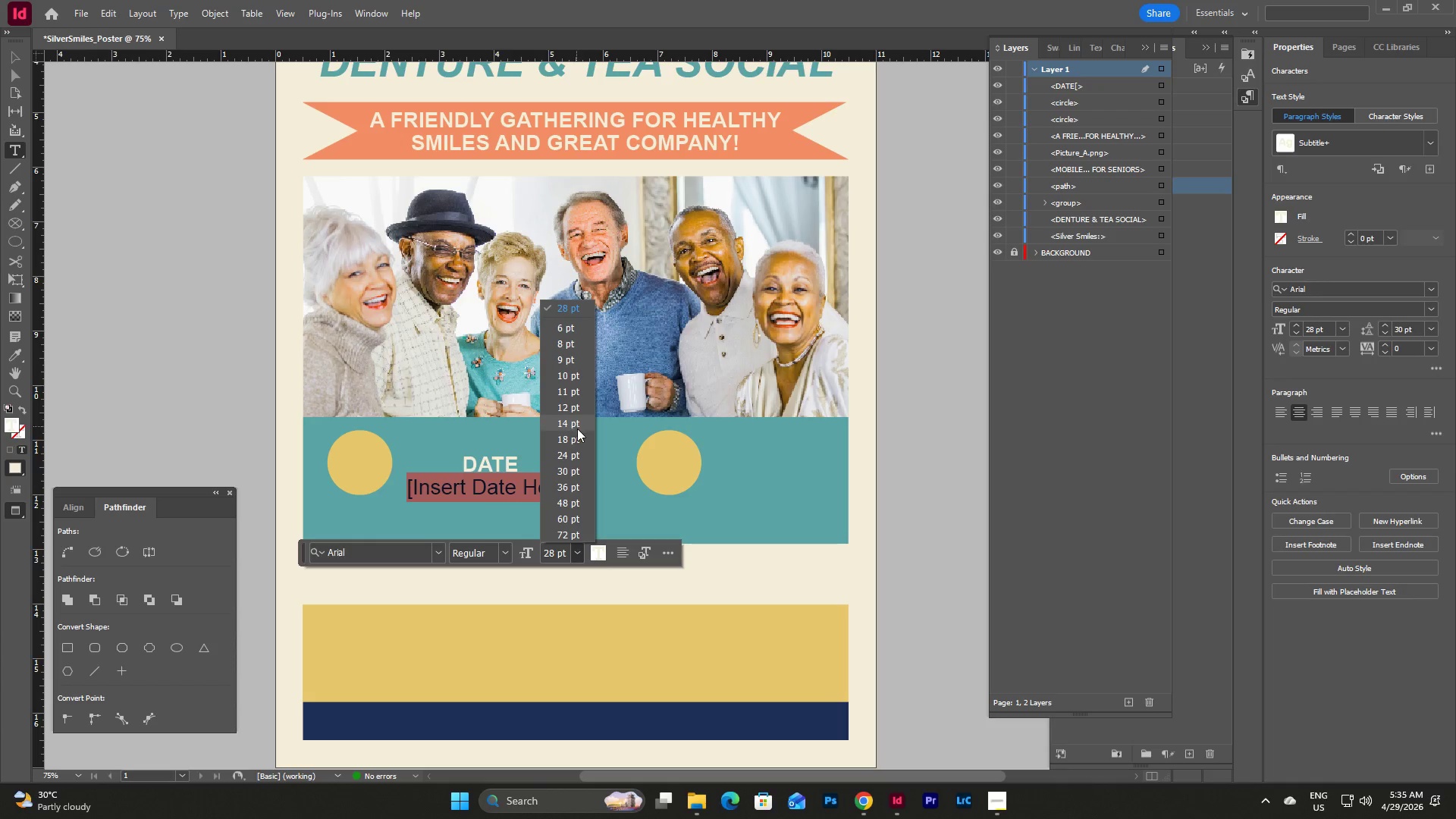 
left_click([579, 438])
 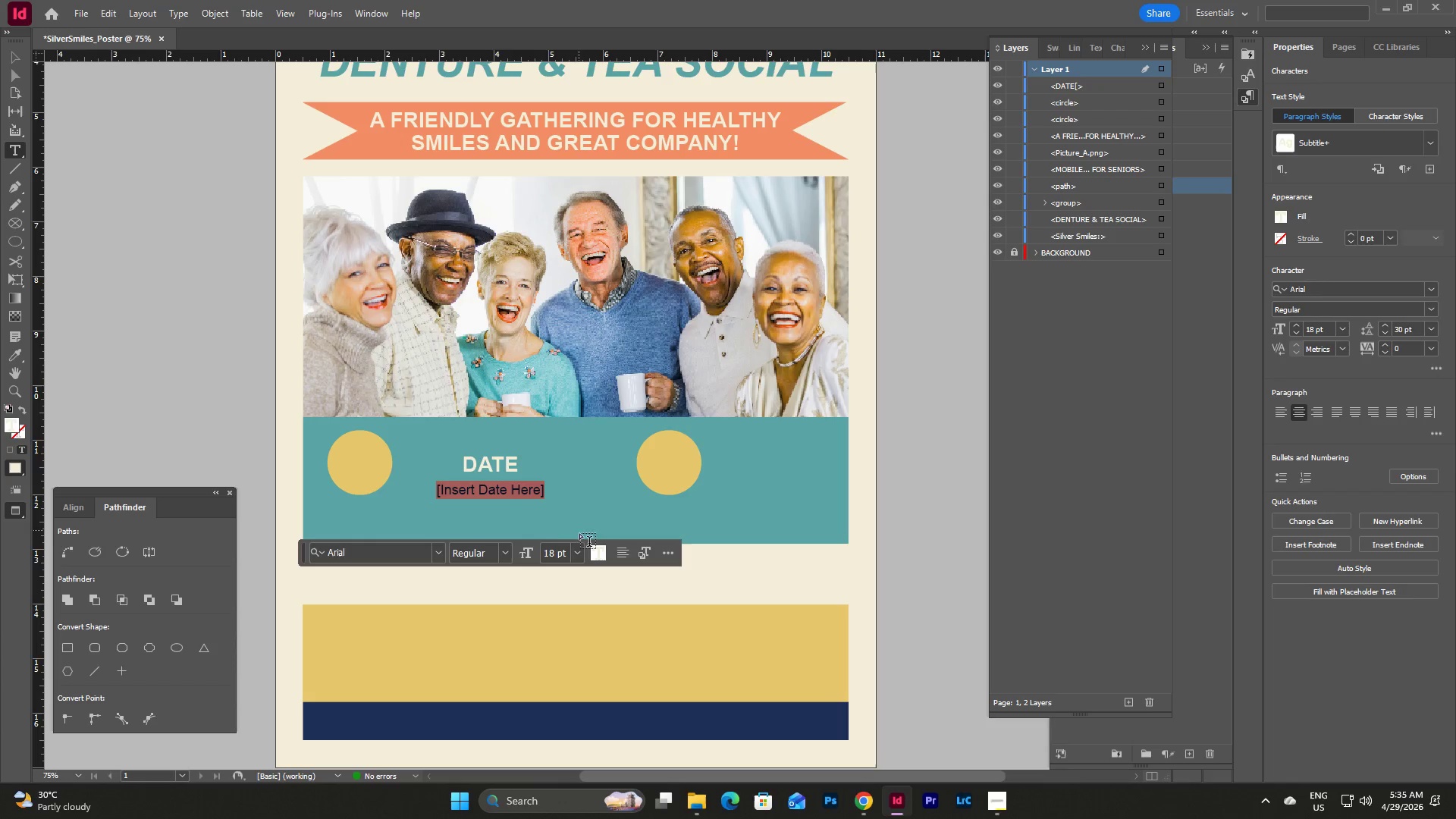 
left_click([578, 555])
 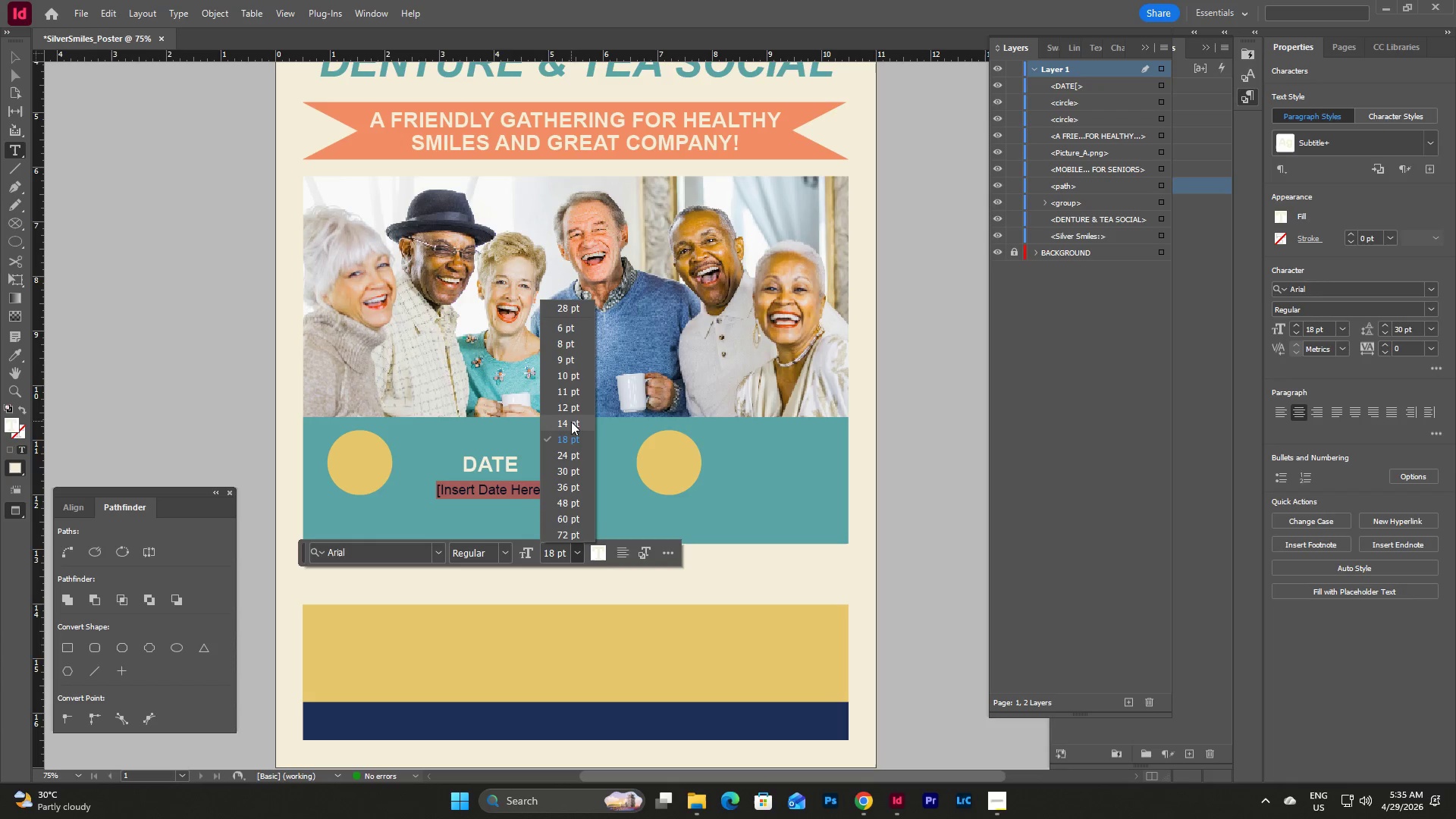 
left_click([571, 422])
 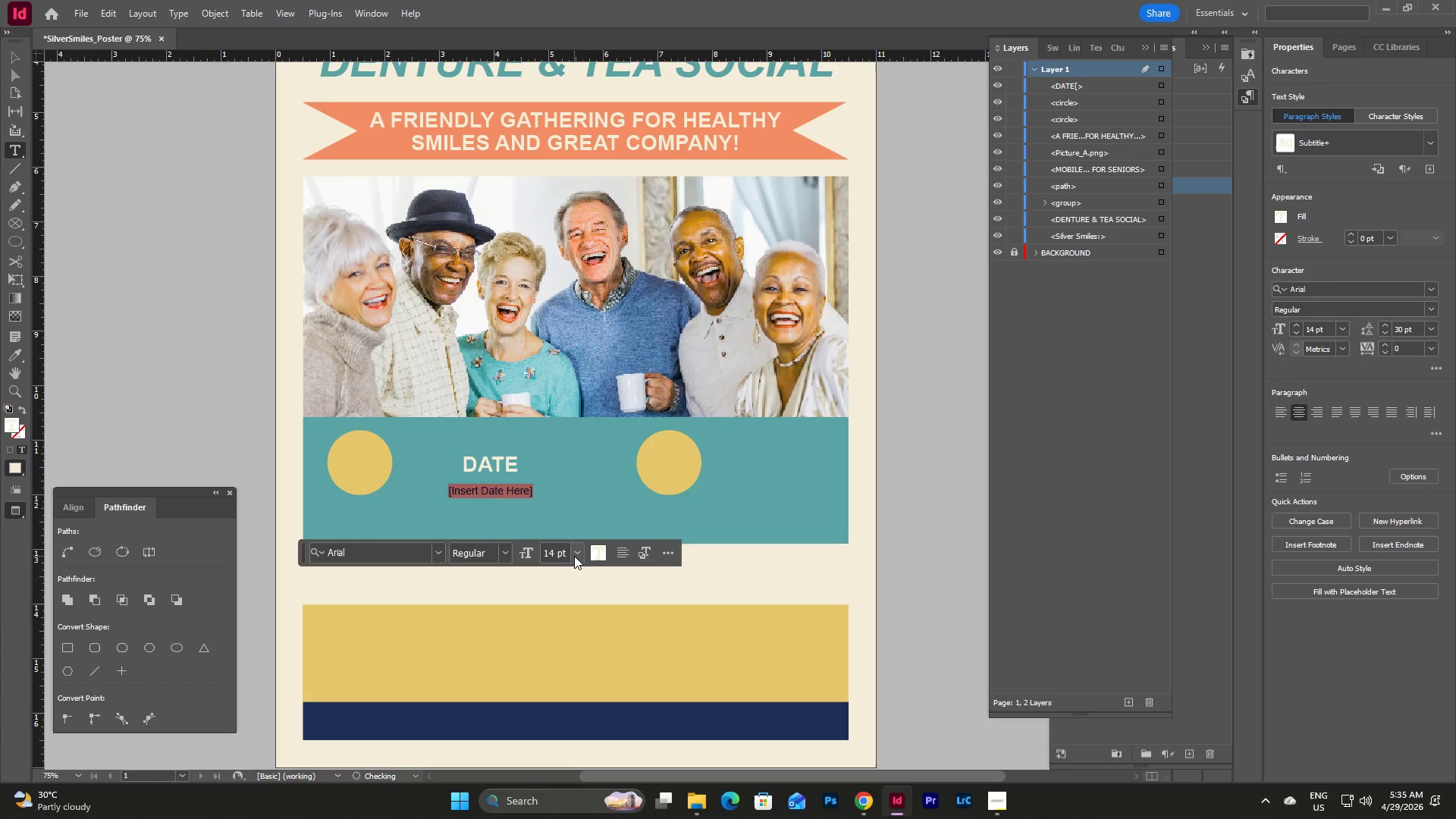 
left_click([575, 556])
 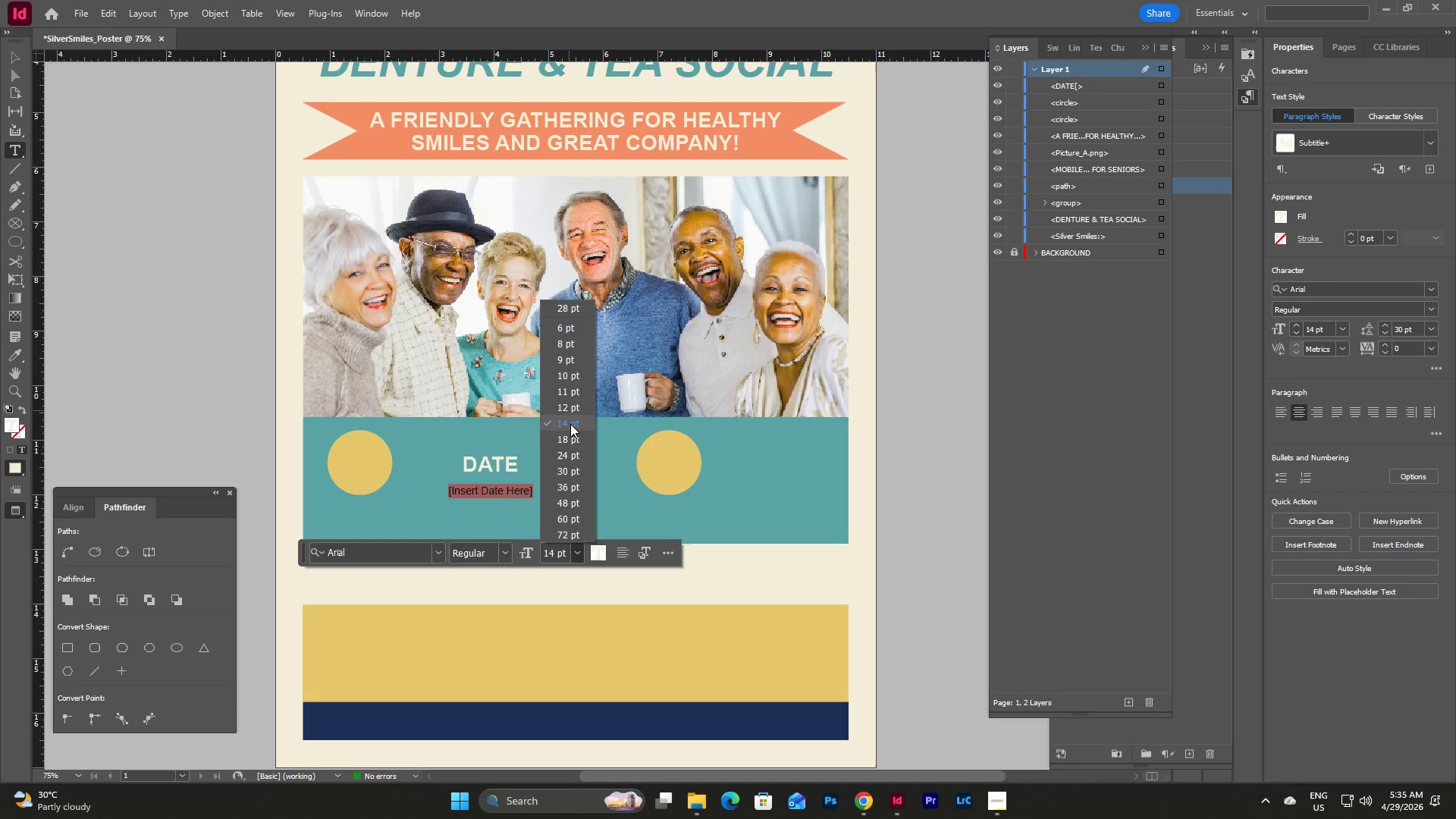 
left_click([570, 439])
 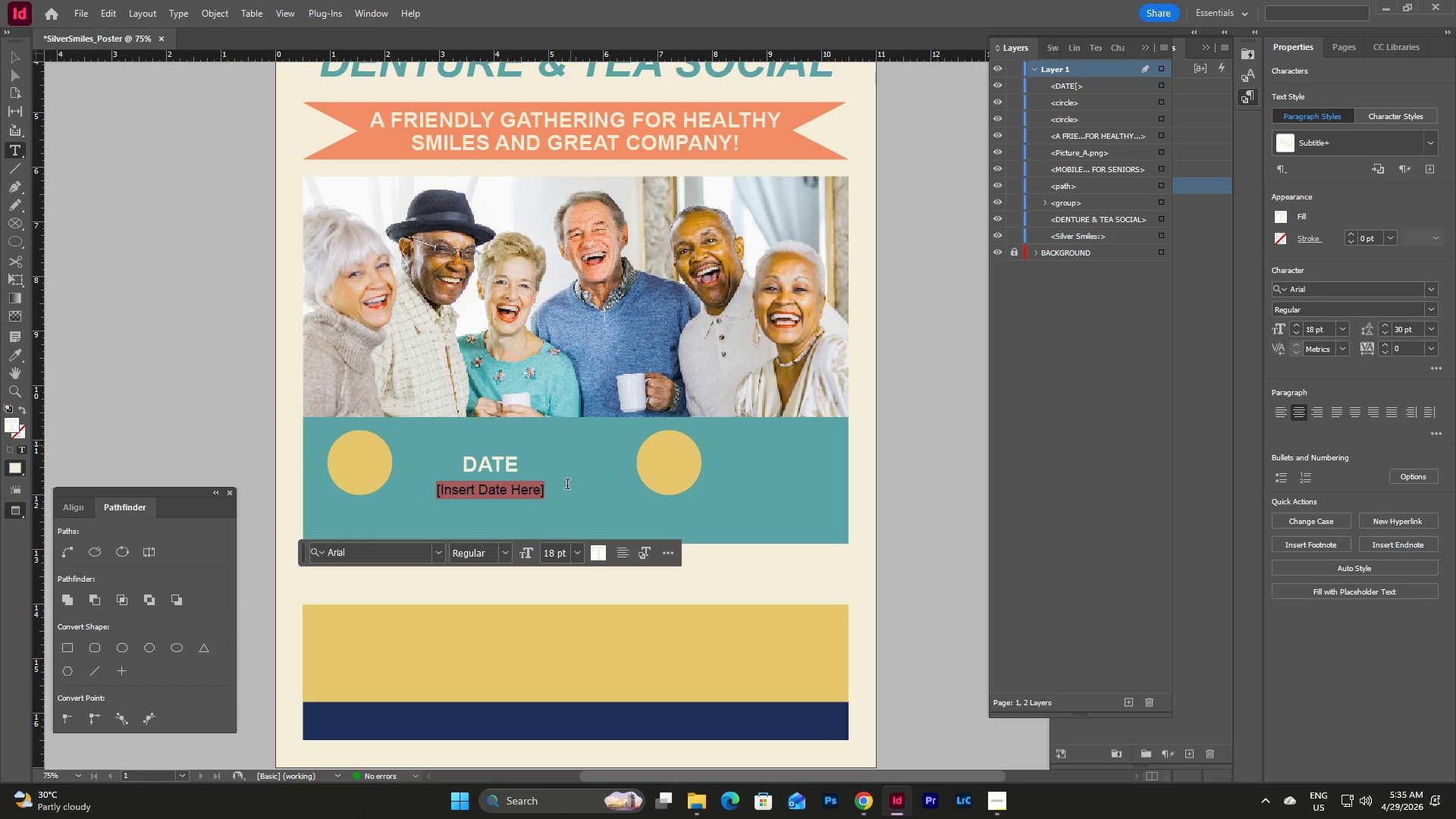 
left_click([566, 497])
 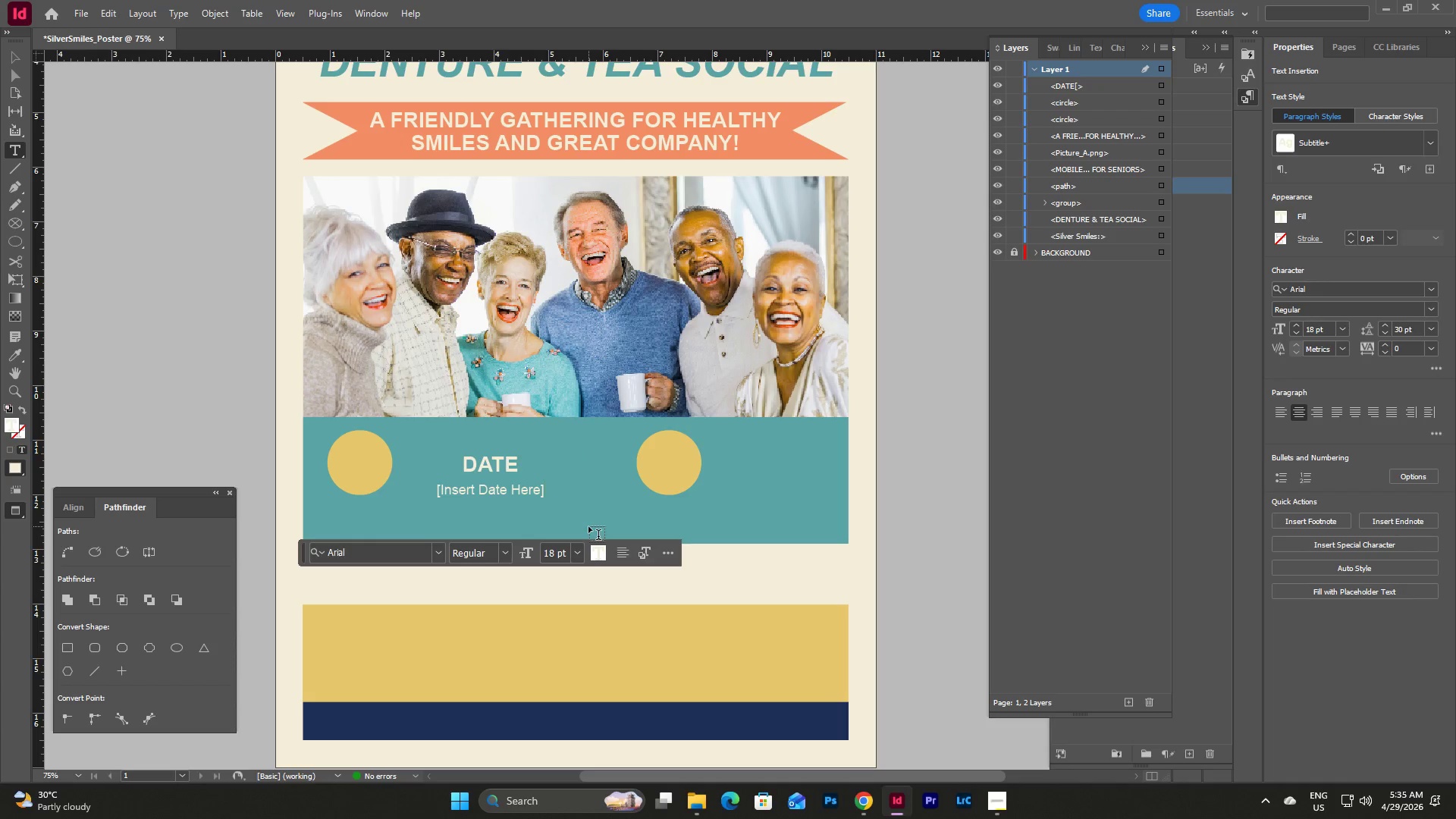 
key(Escape)
 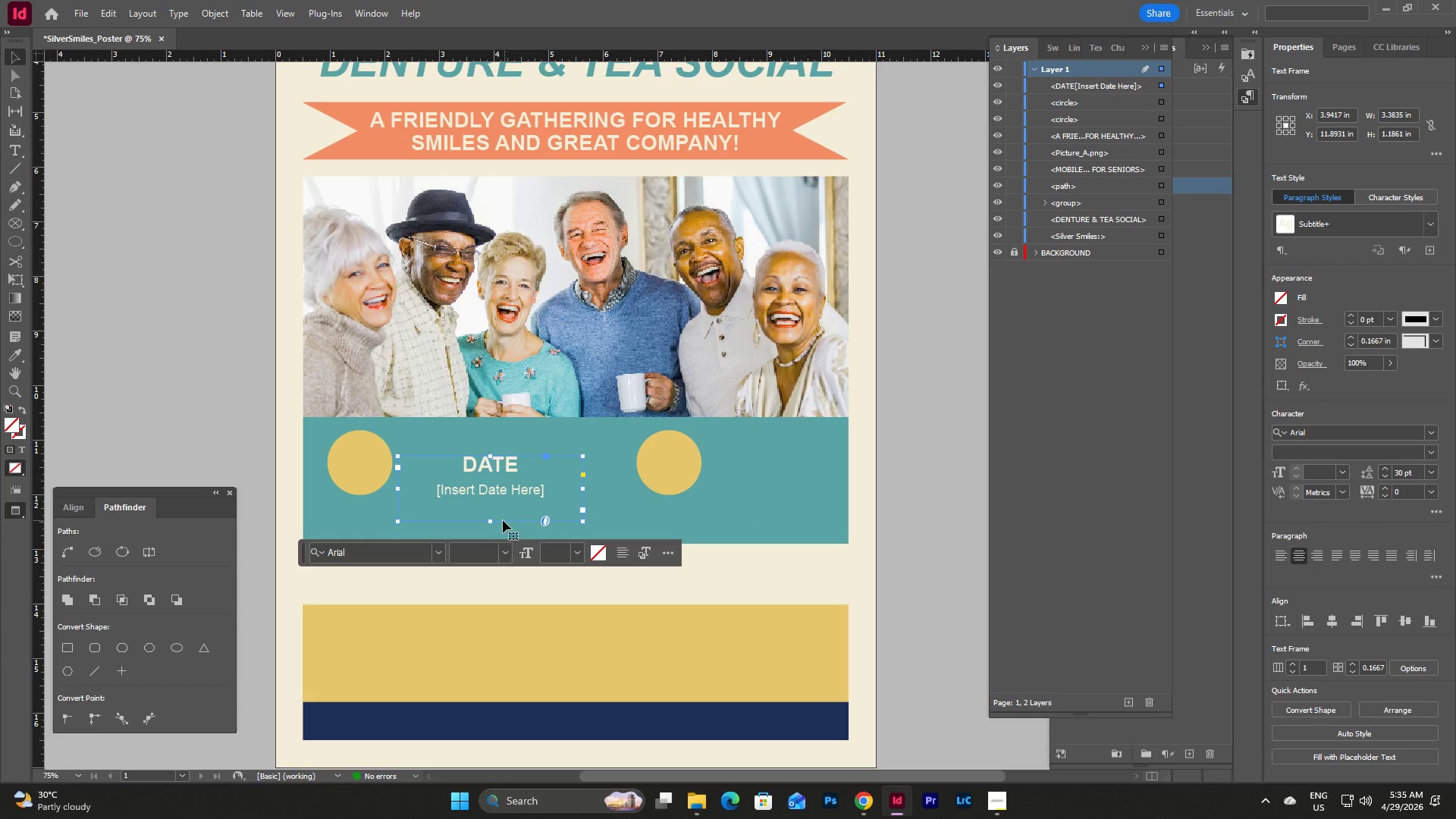 
left_click_drag(start_coordinate=[492, 520], to_coordinate=[494, 503])
 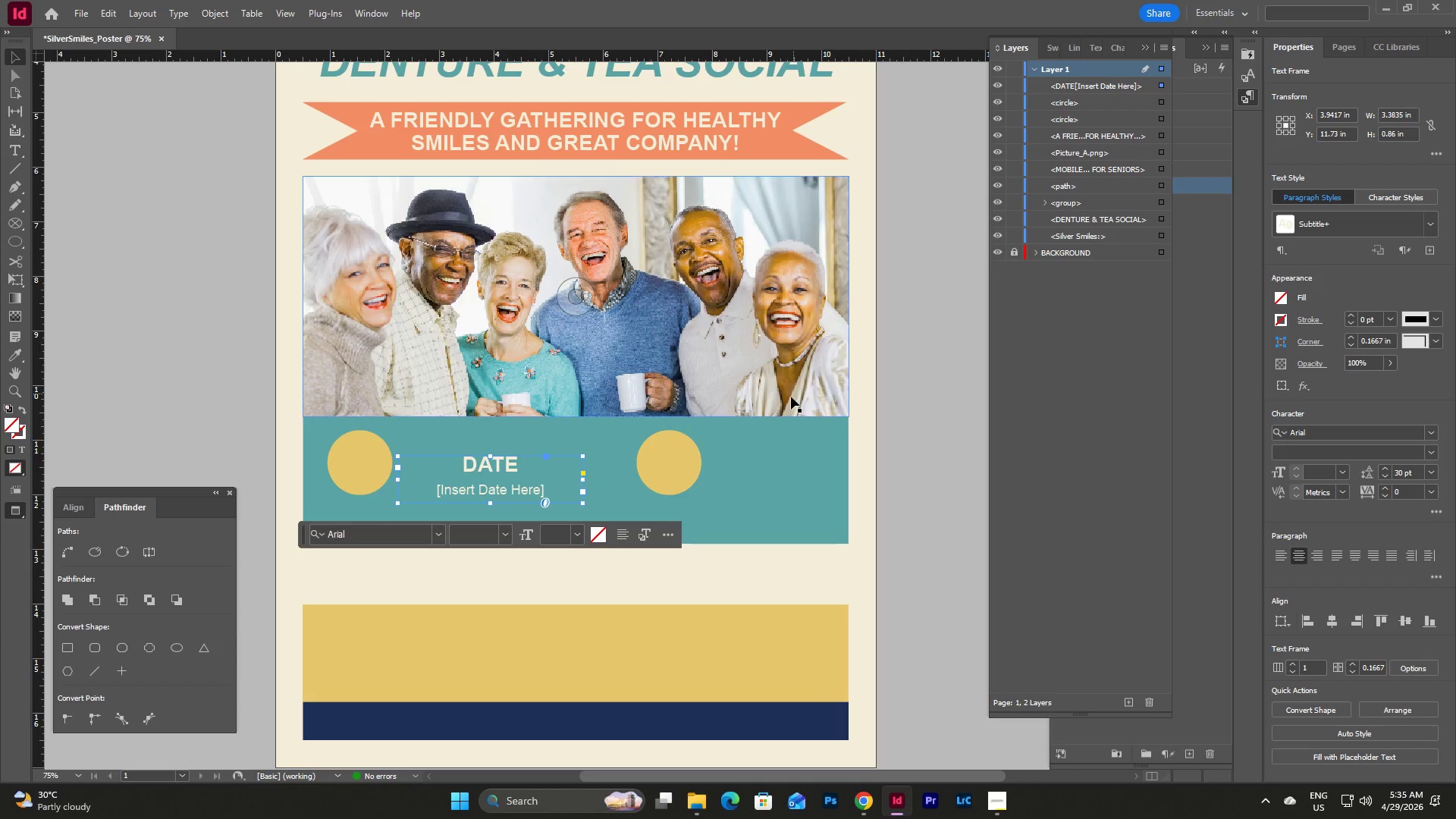 
left_click([802, 485])
 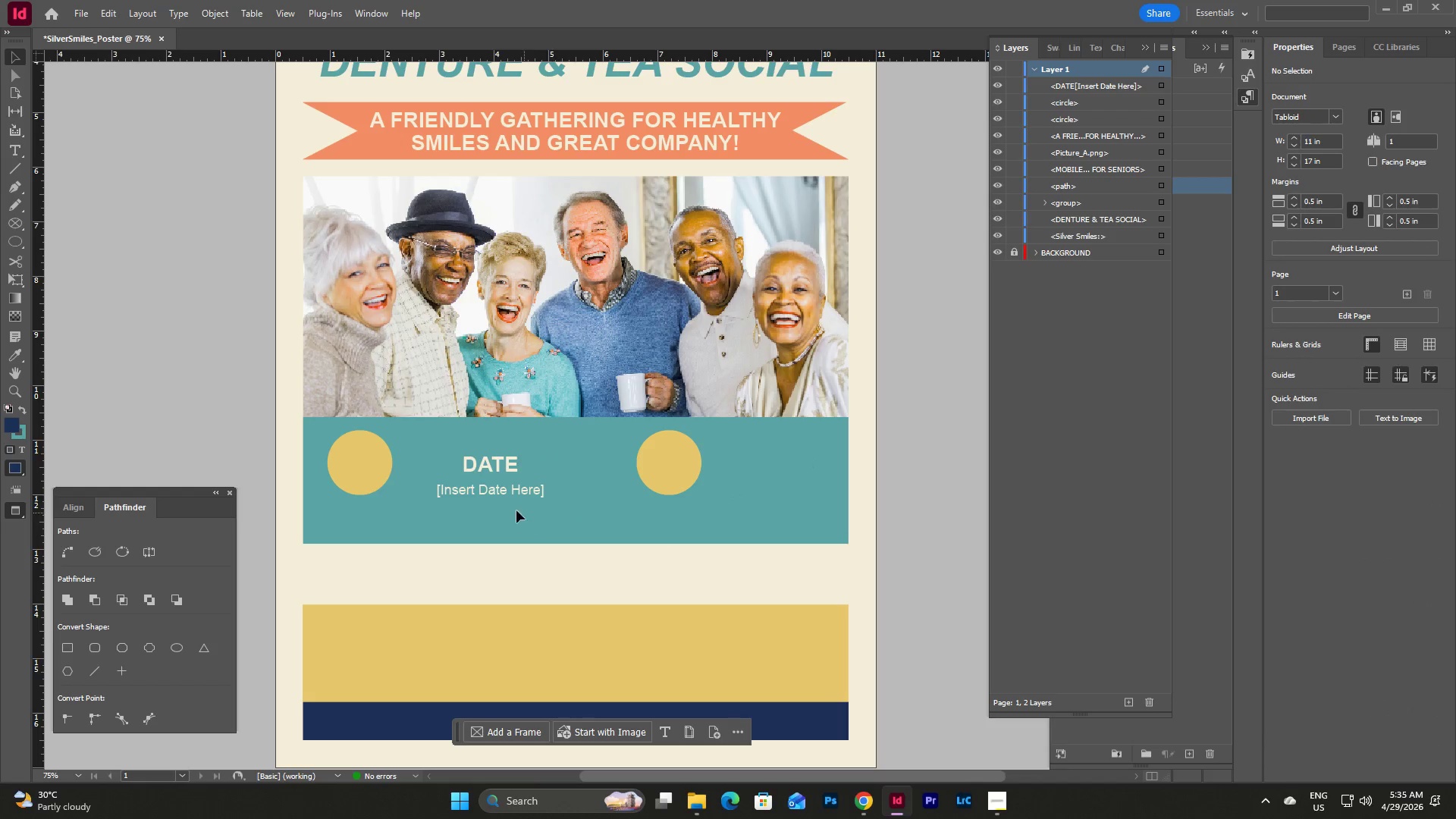 
left_click_drag(start_coordinate=[492, 469], to_coordinate=[489, 634])
 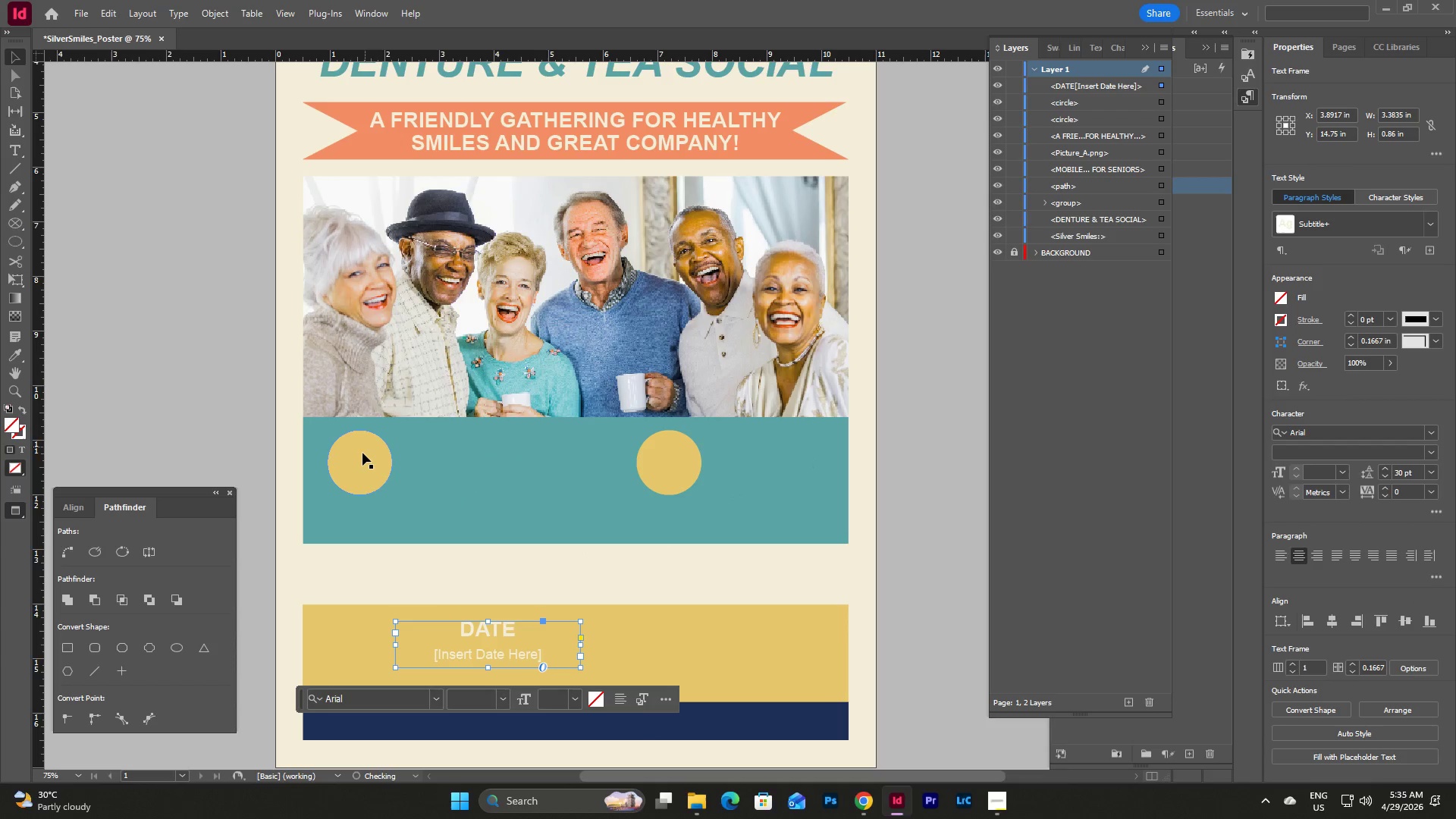 
left_click([550, 485])
 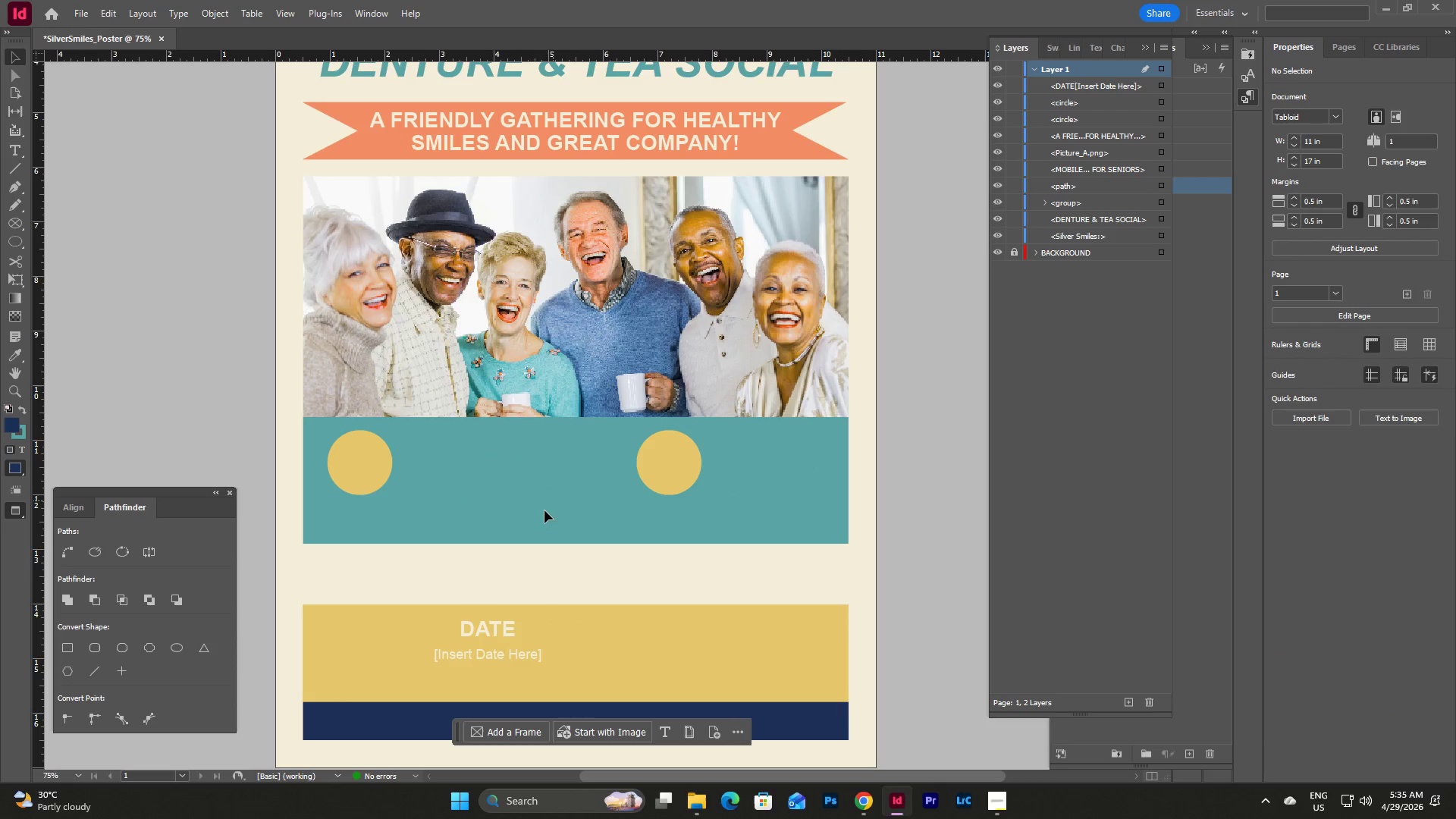 
left_click([504, 626])
 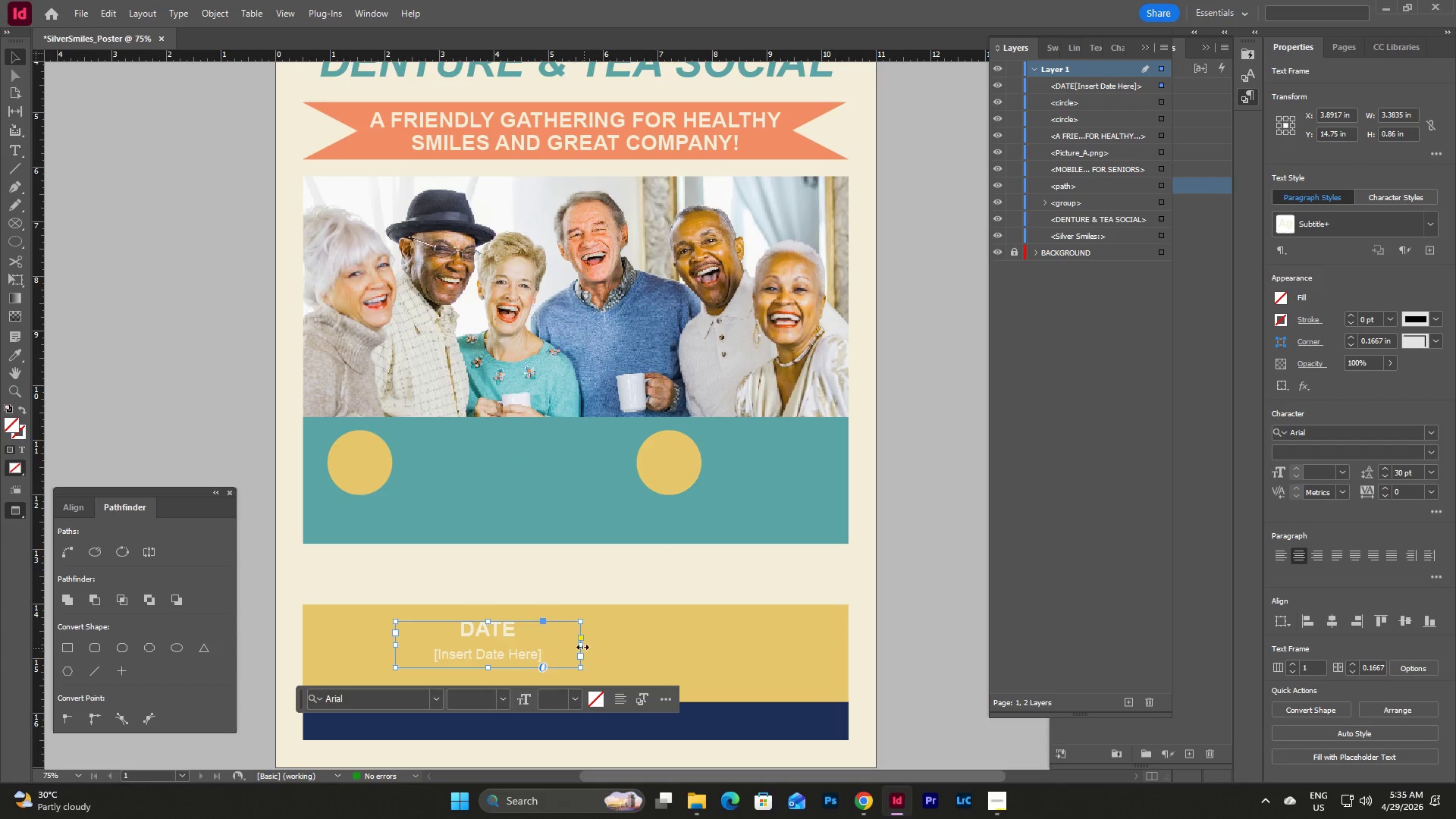 
left_click_drag(start_coordinate=[494, 639], to_coordinate=[406, 510])
 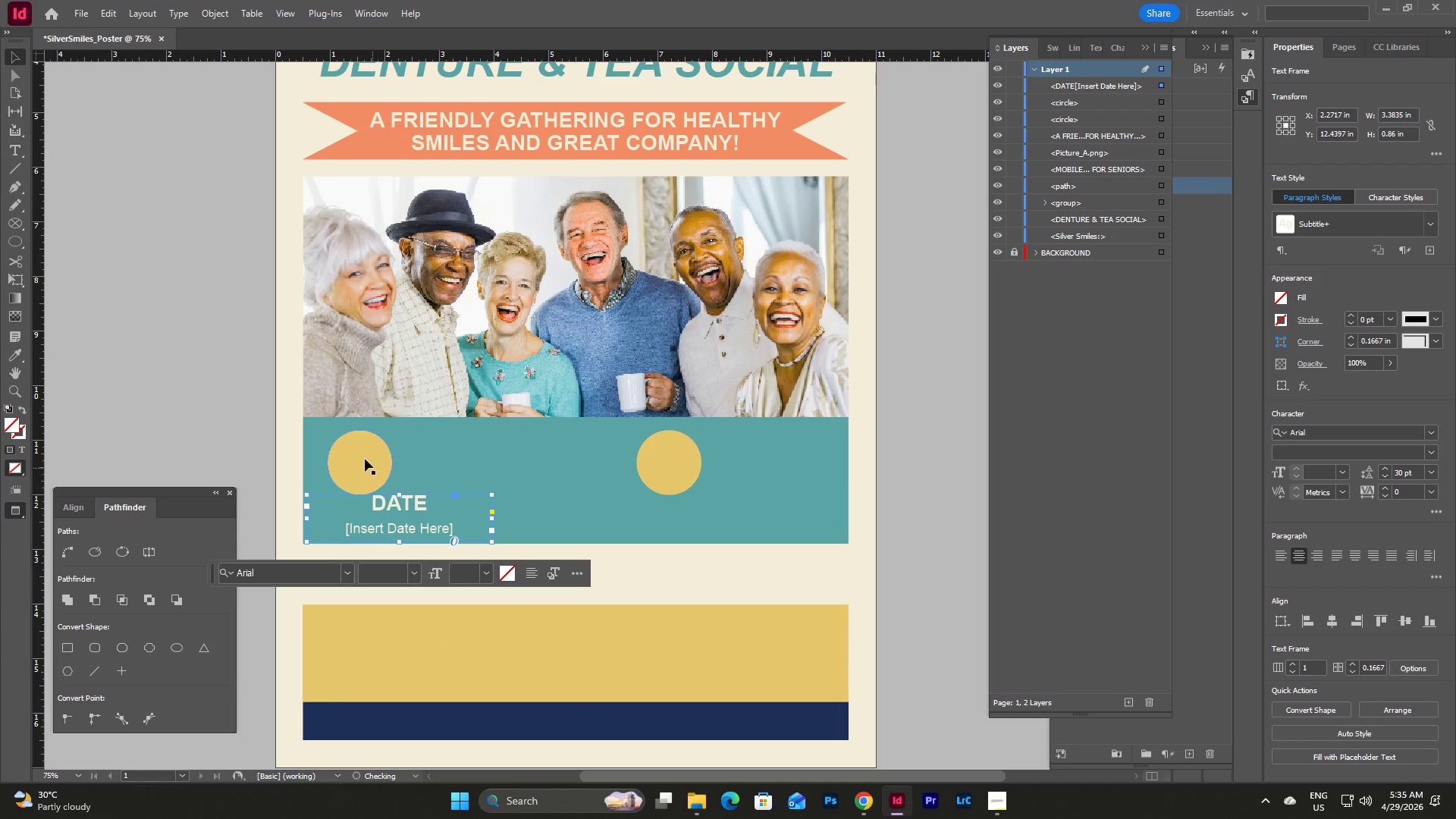 
left_click_drag(start_coordinate=[359, 451], to_coordinate=[521, 311])
 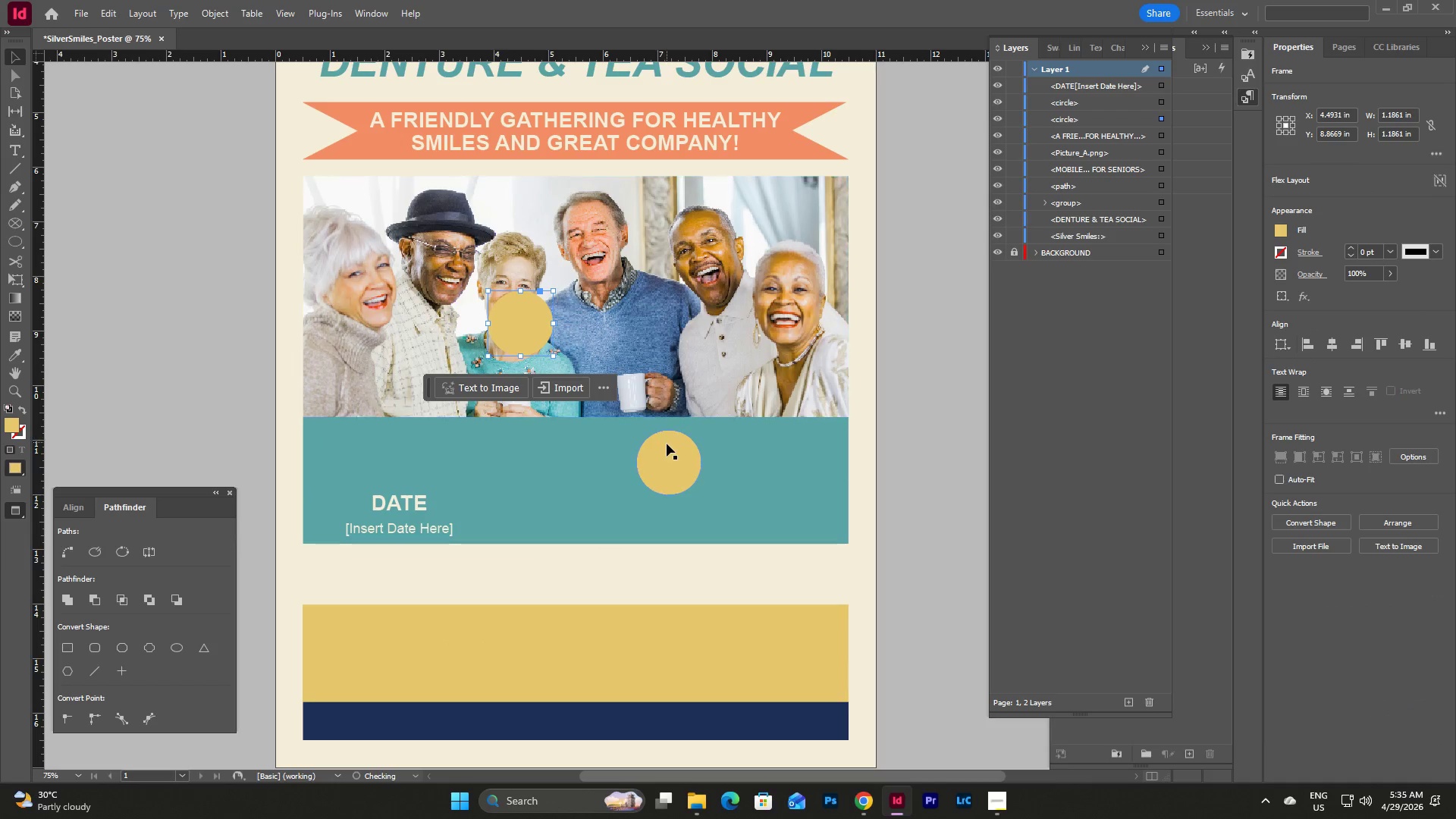 
left_click_drag(start_coordinate=[666, 447], to_coordinate=[653, 331])
 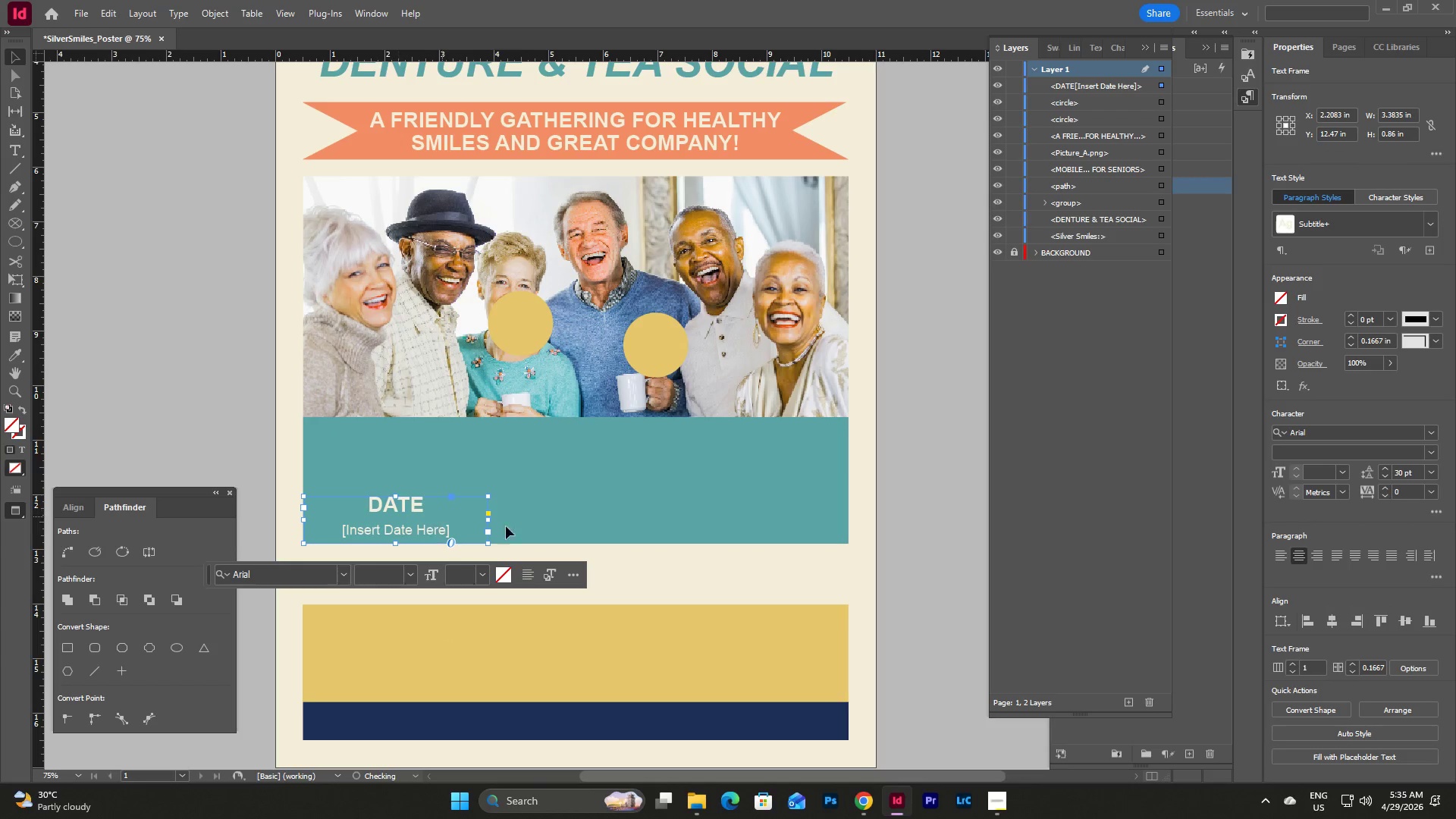 
left_click([669, 574])
 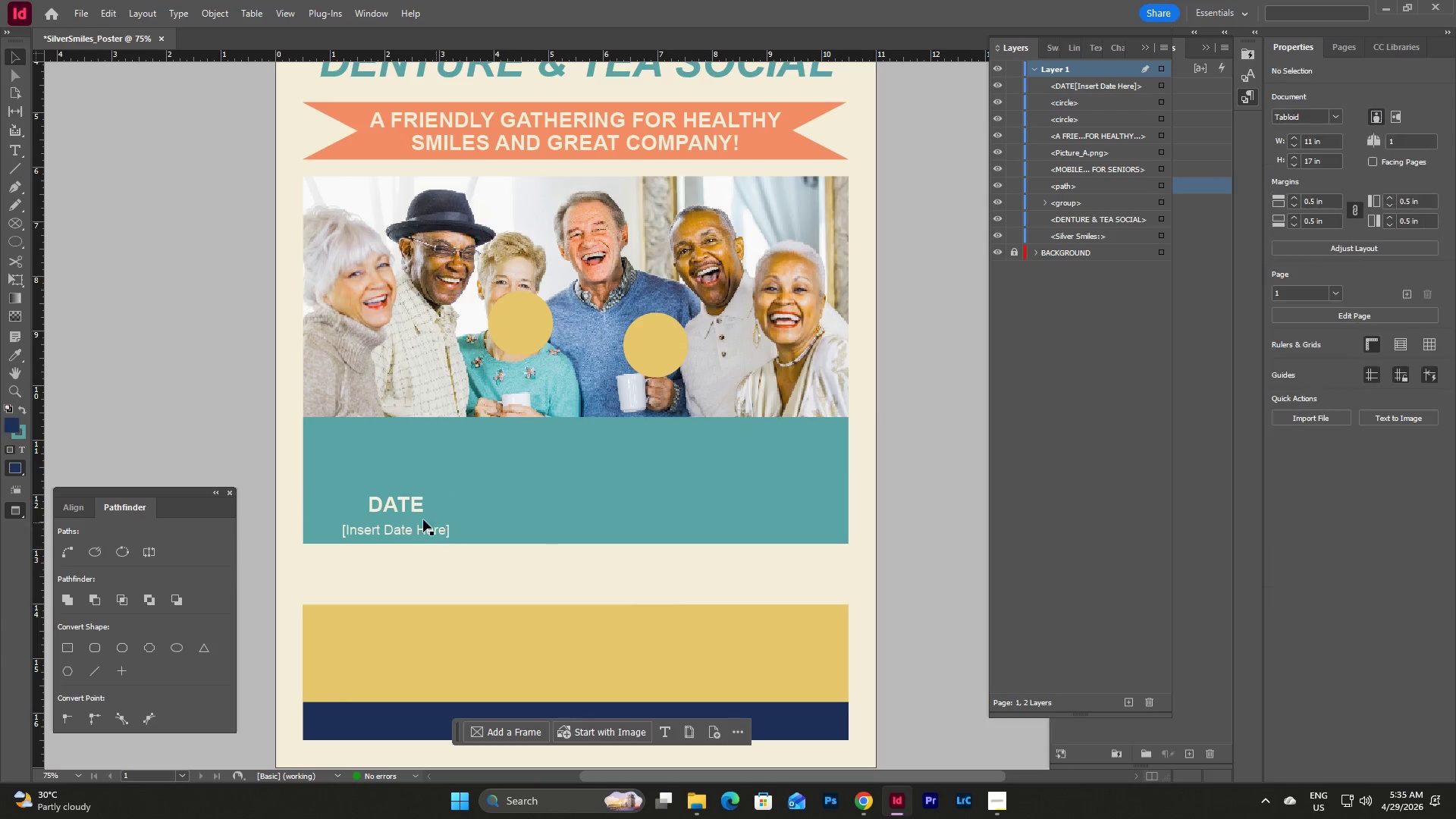 
left_click([423, 519])
 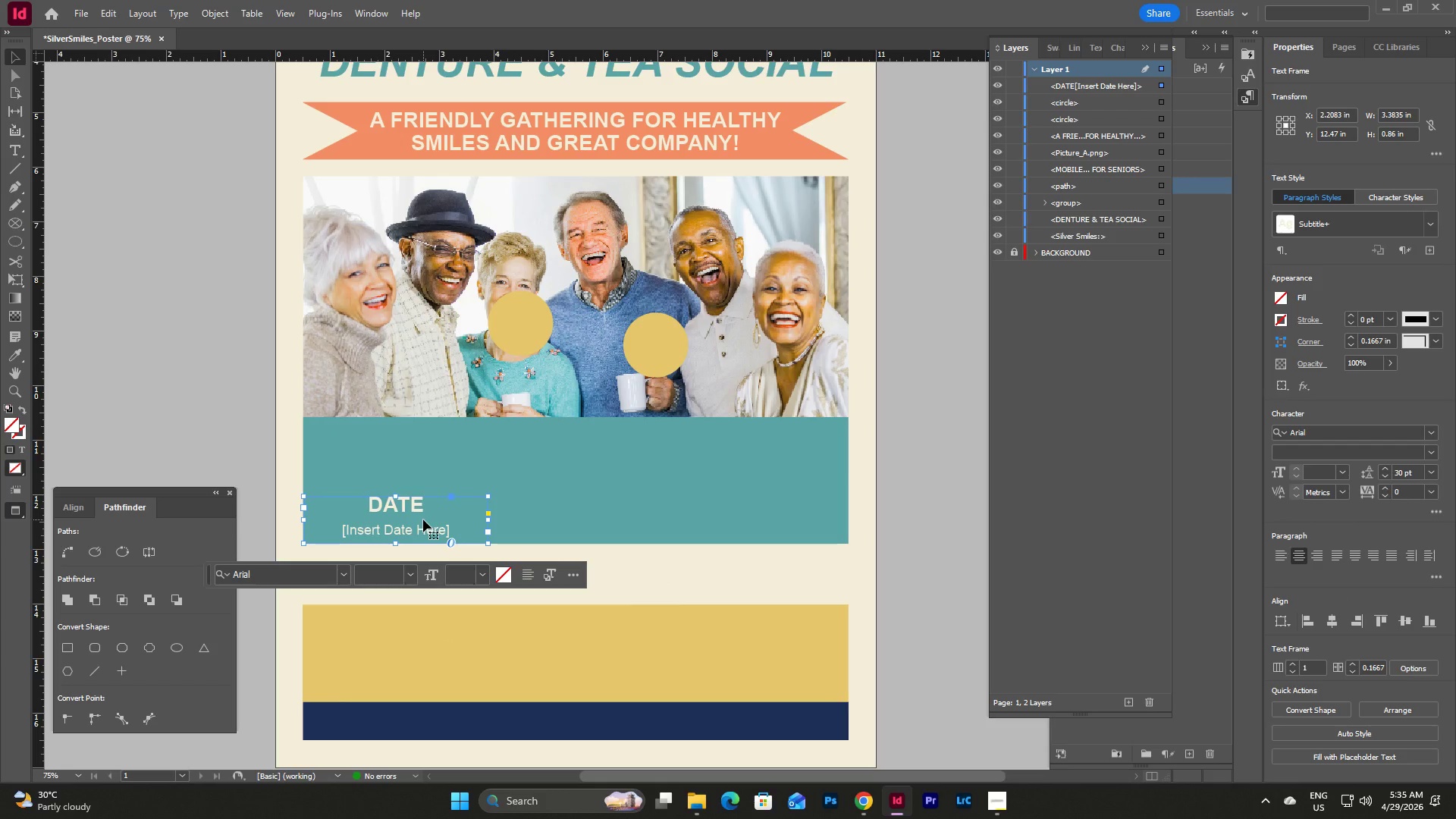 
key(Control+C)
 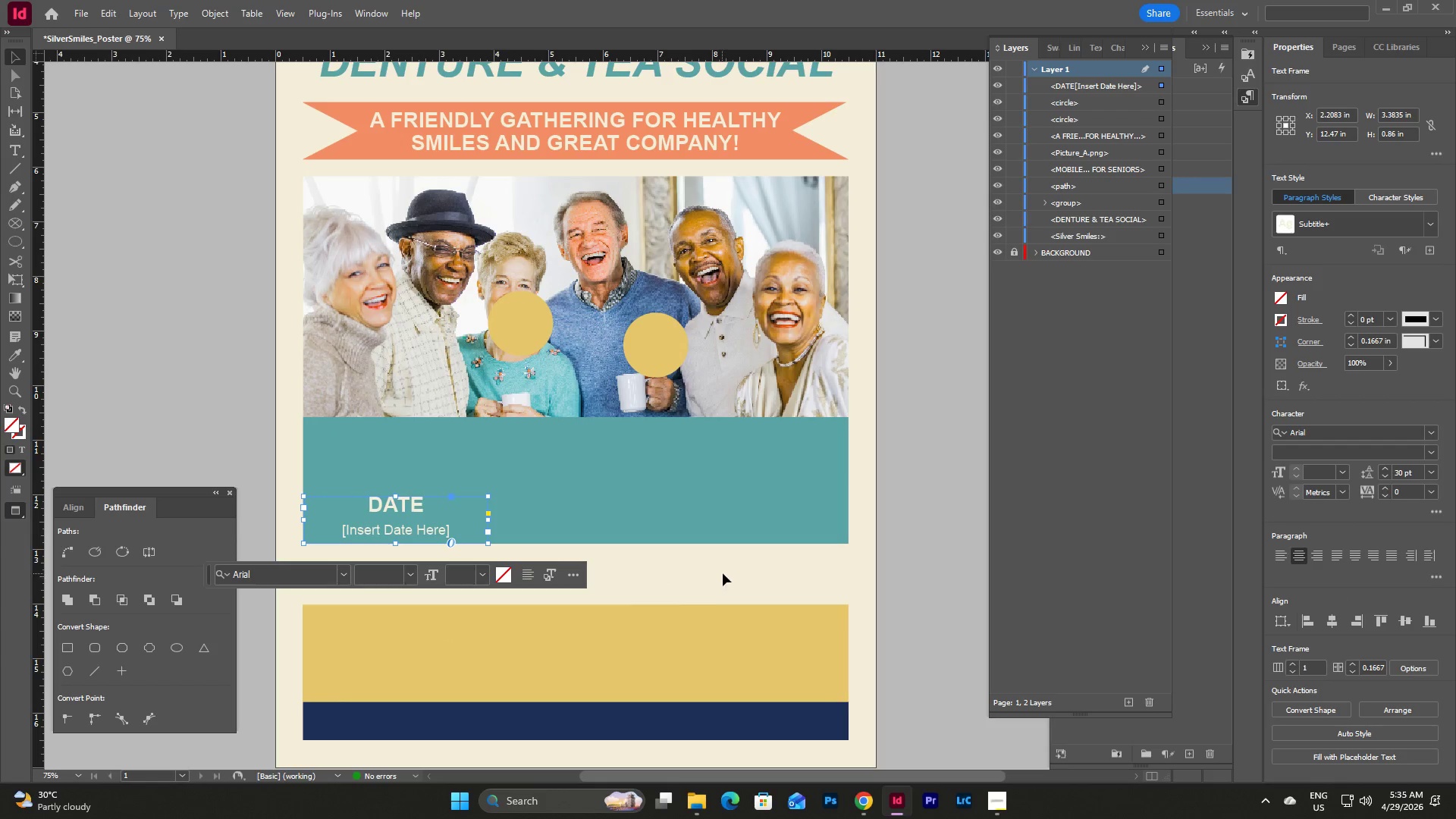 
left_click([723, 573])
 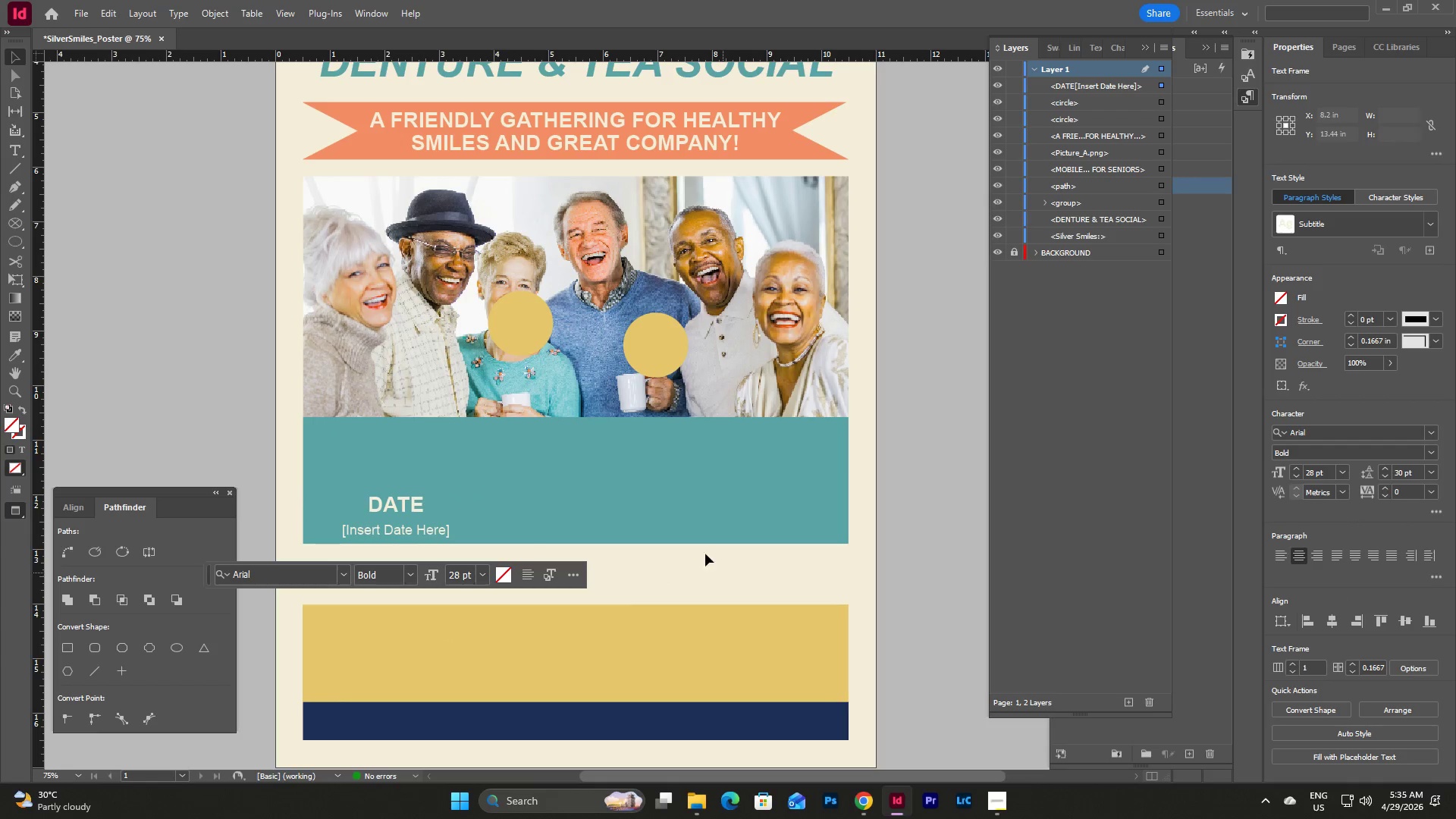 
key(Control+V)
 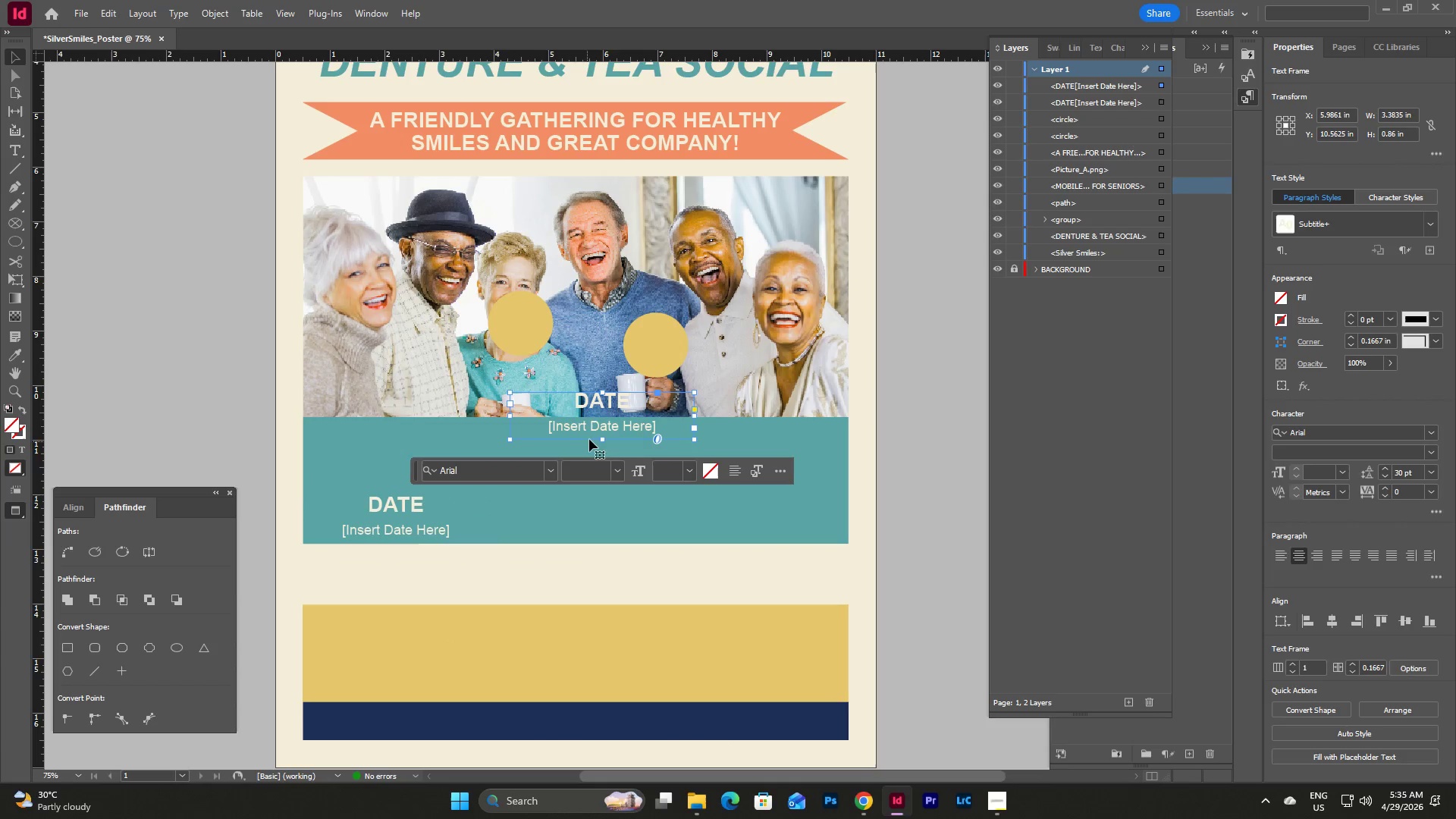 
left_click_drag(start_coordinate=[616, 410], to_coordinate=[614, 567])
 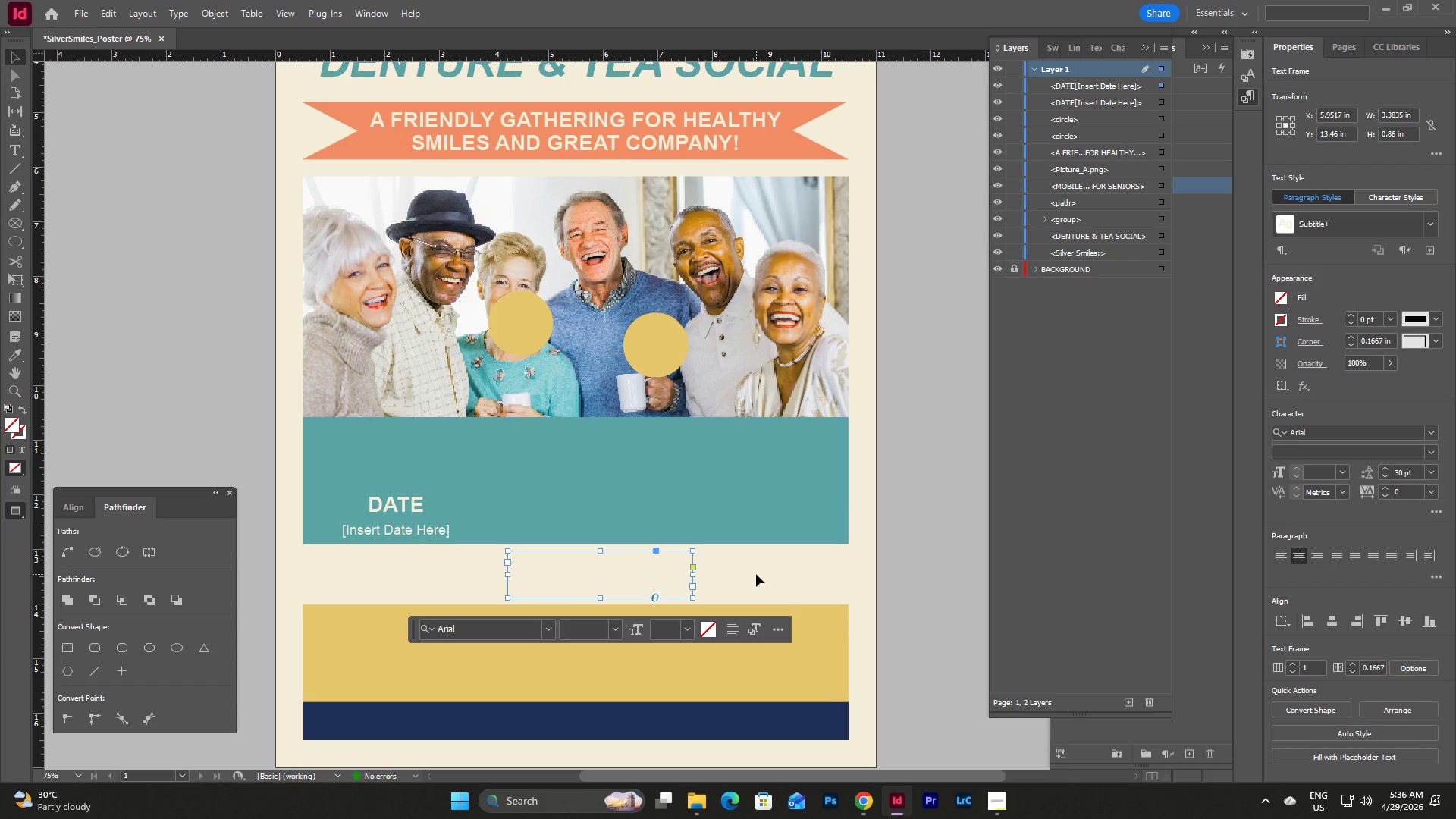 
key(W)
 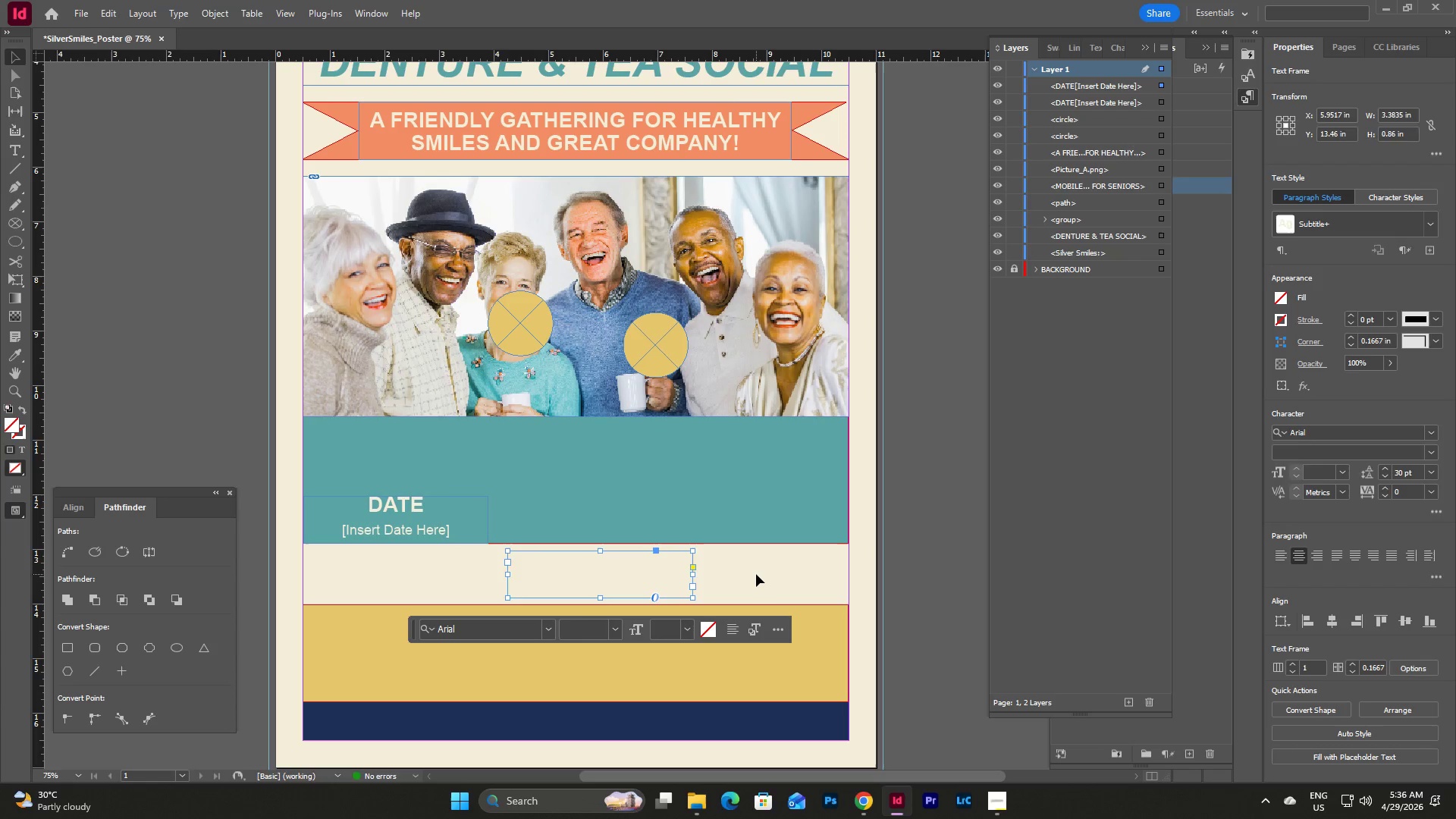 
left_click([756, 574])
 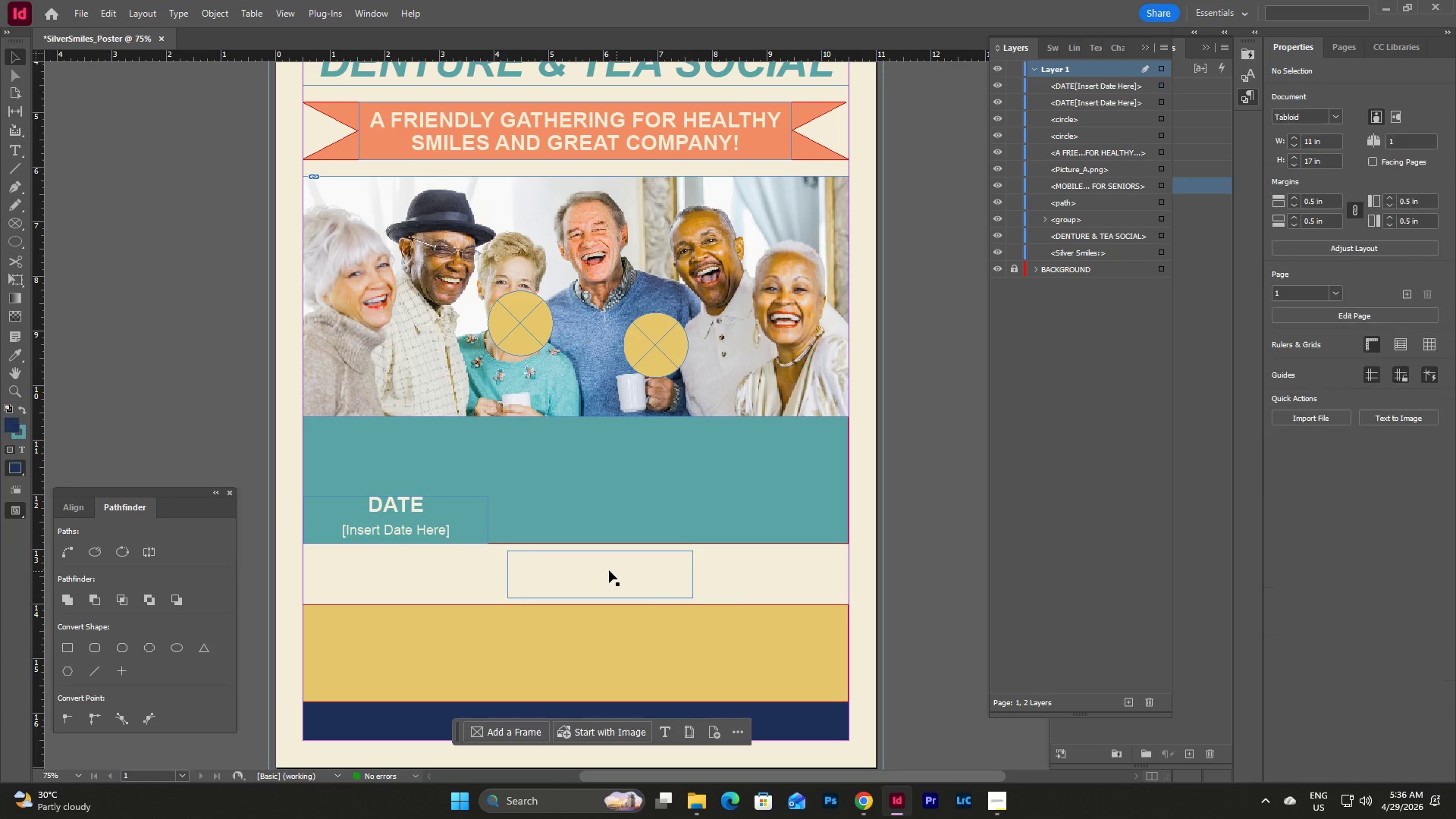 
left_click_drag(start_coordinate=[609, 570], to_coordinate=[591, 514])
 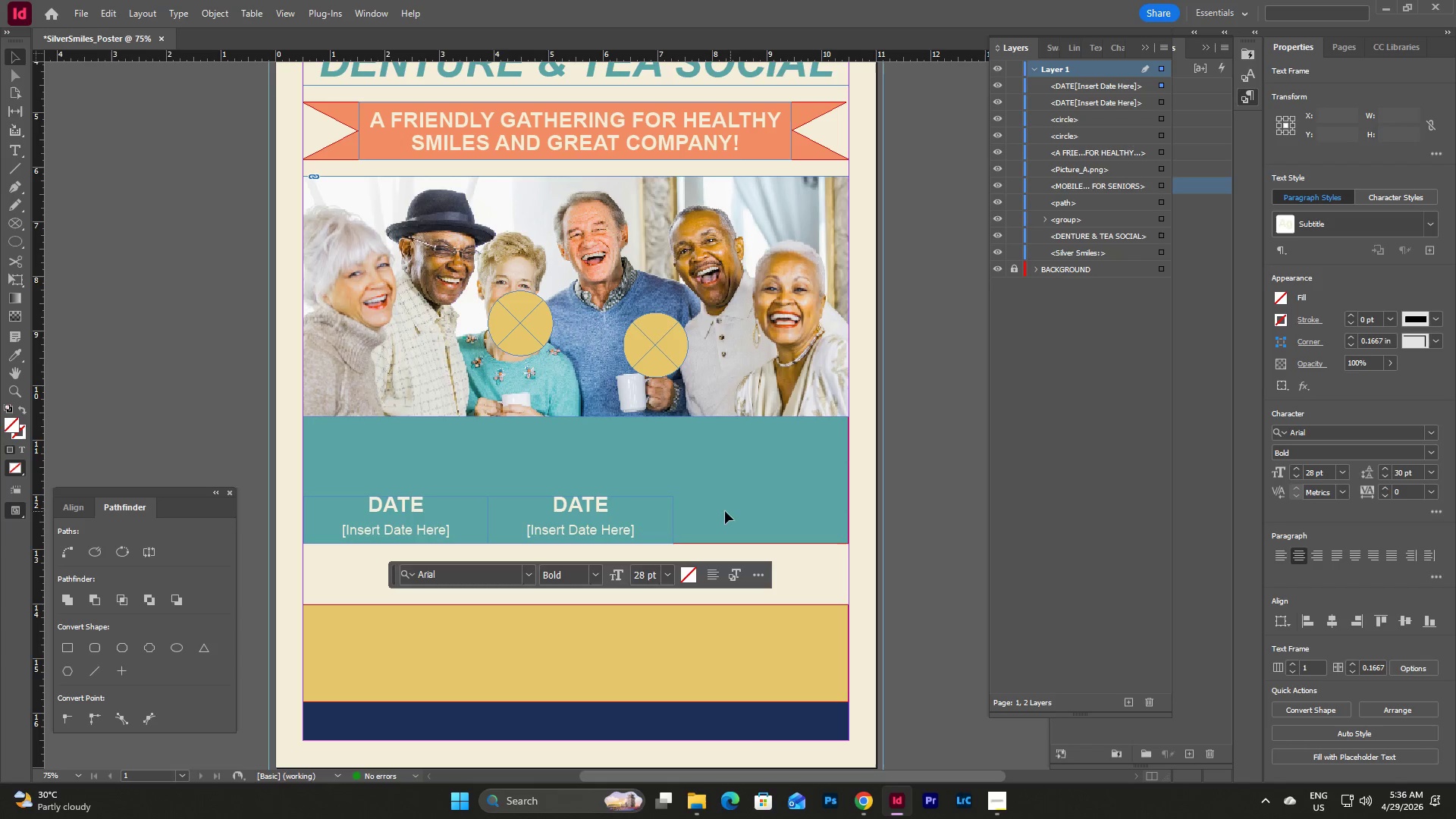 
double_click([621, 512])
 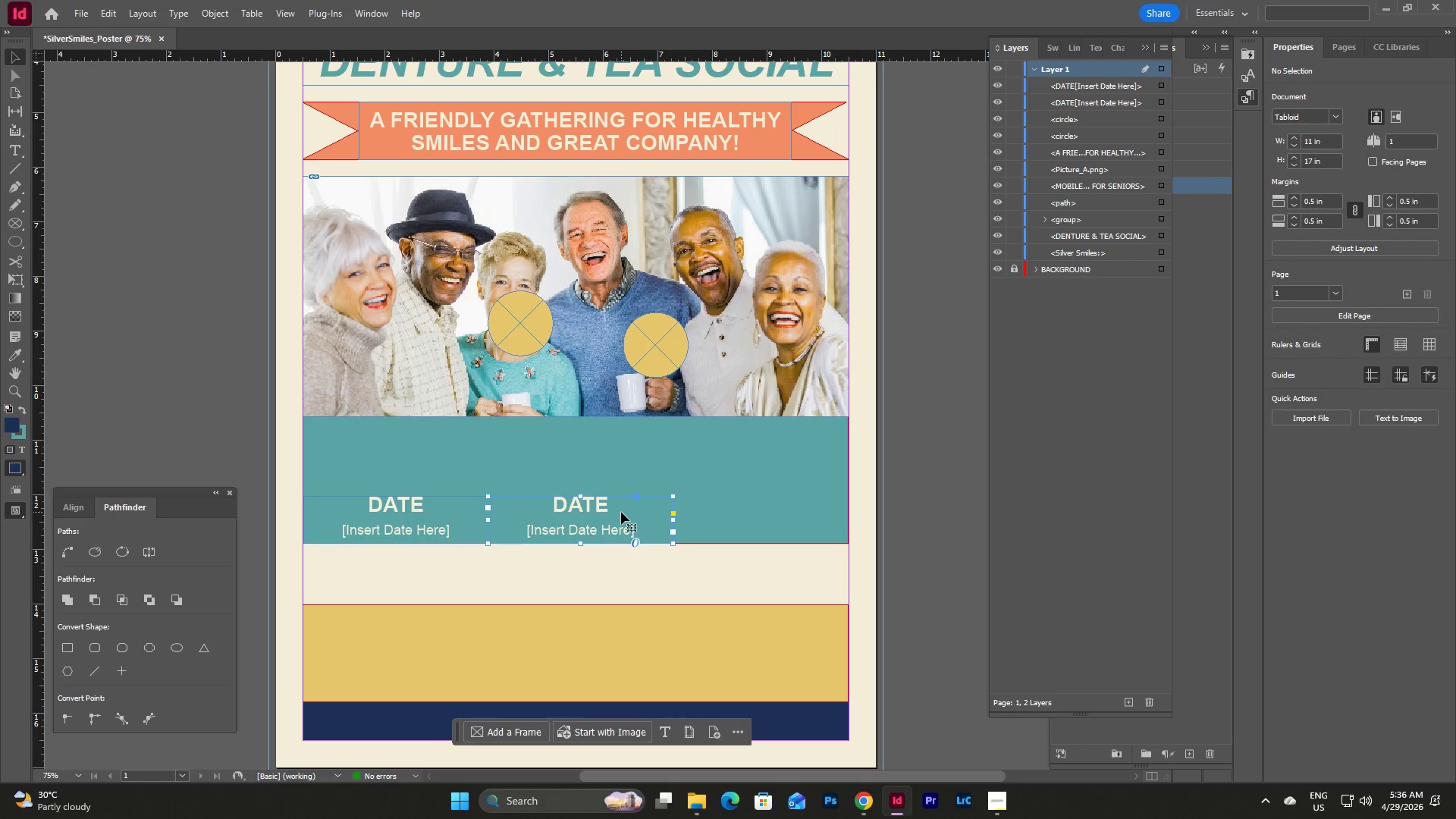 
key(Control+C)
 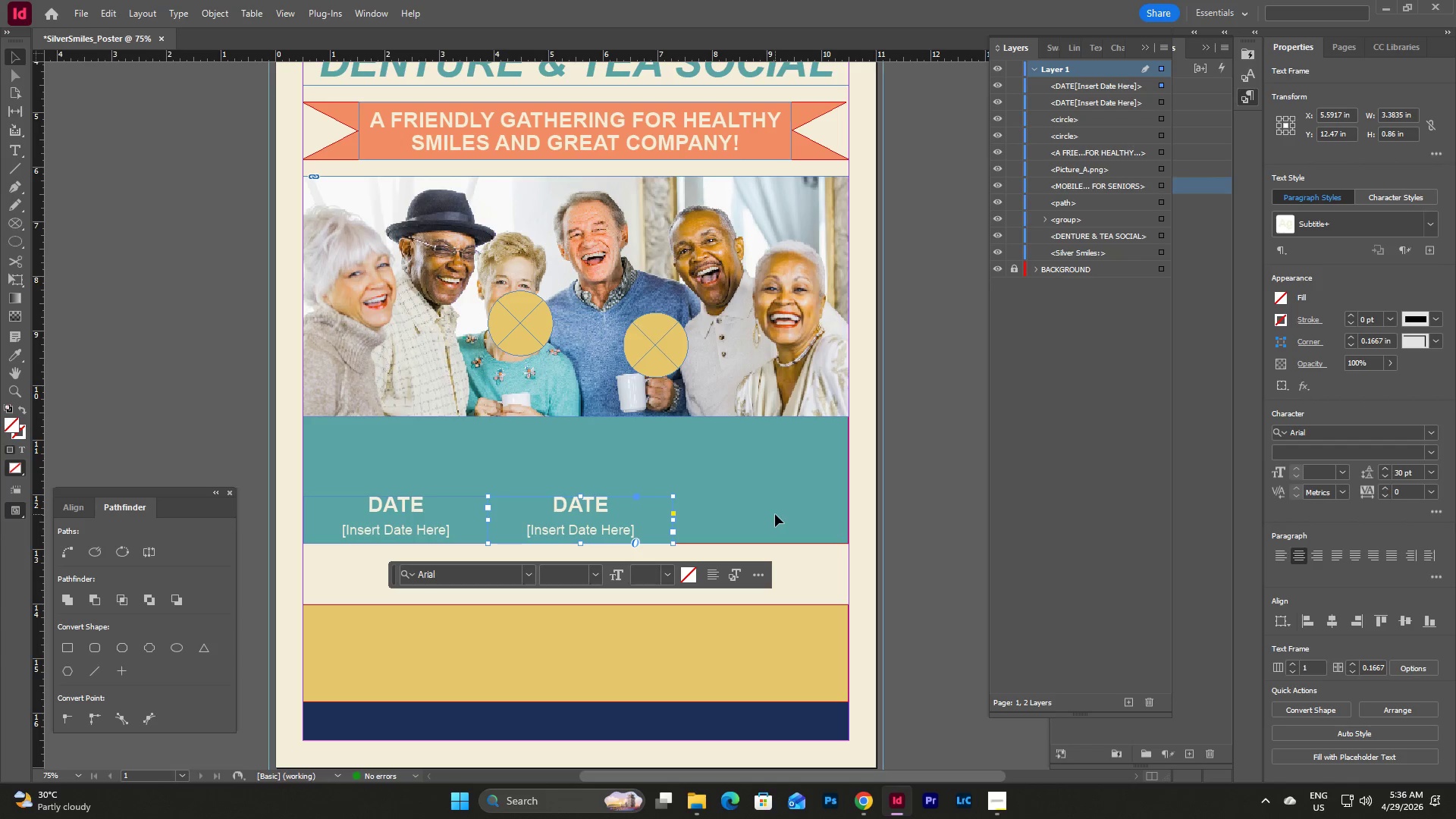 
left_click([775, 514])
 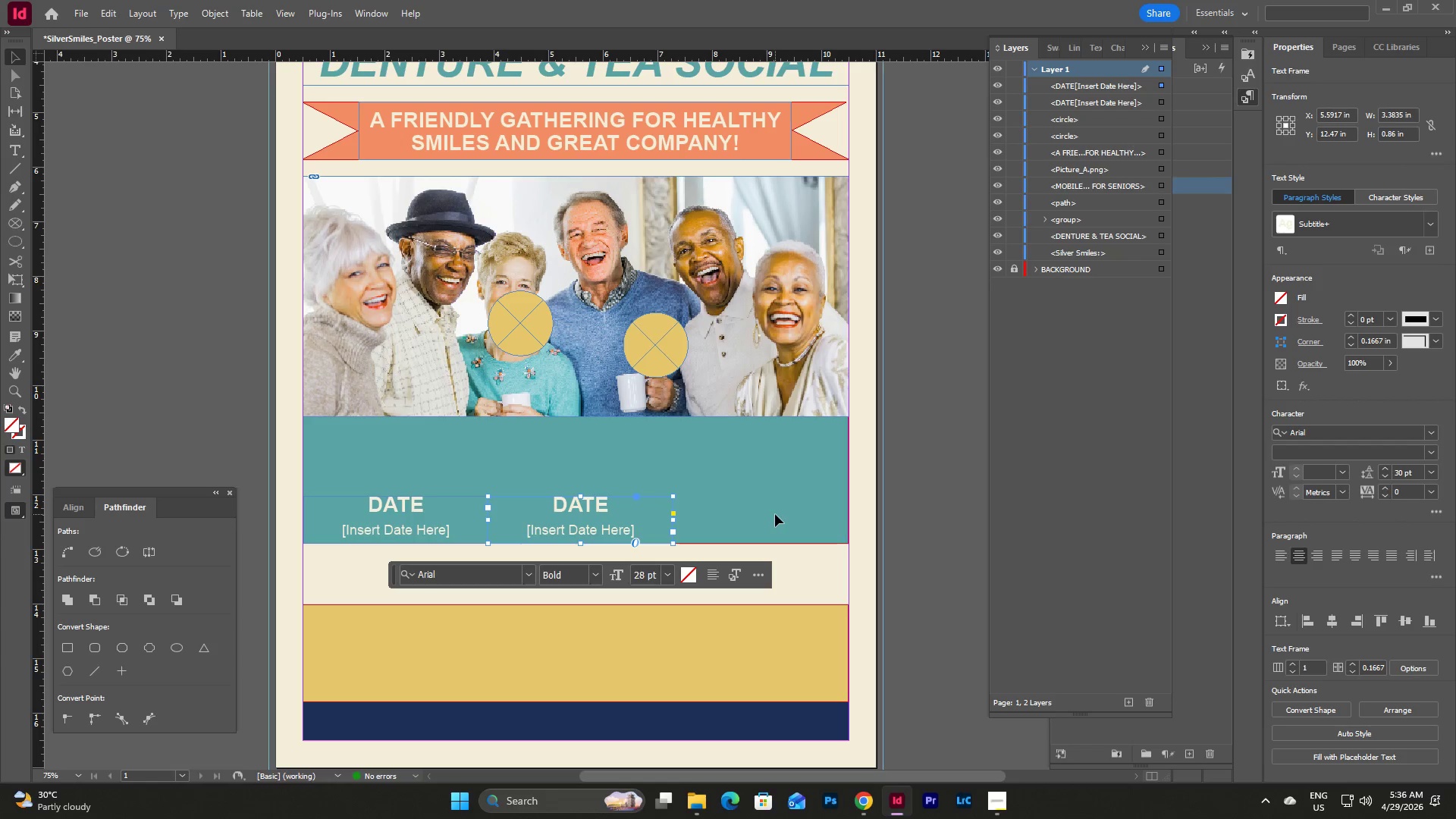 
key(Control+V)
 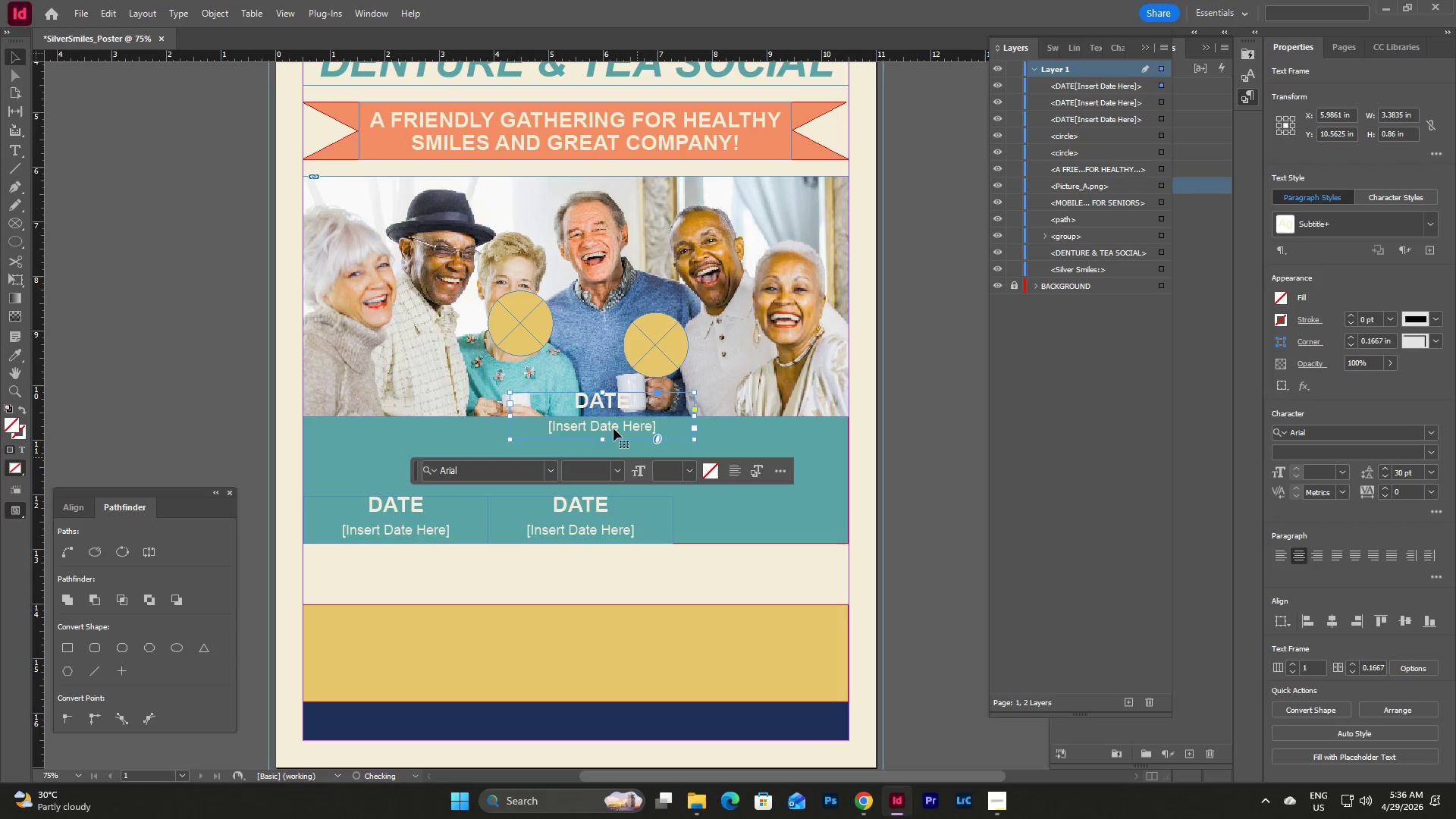 
left_click_drag(start_coordinate=[610, 416], to_coordinate=[775, 522])
 